 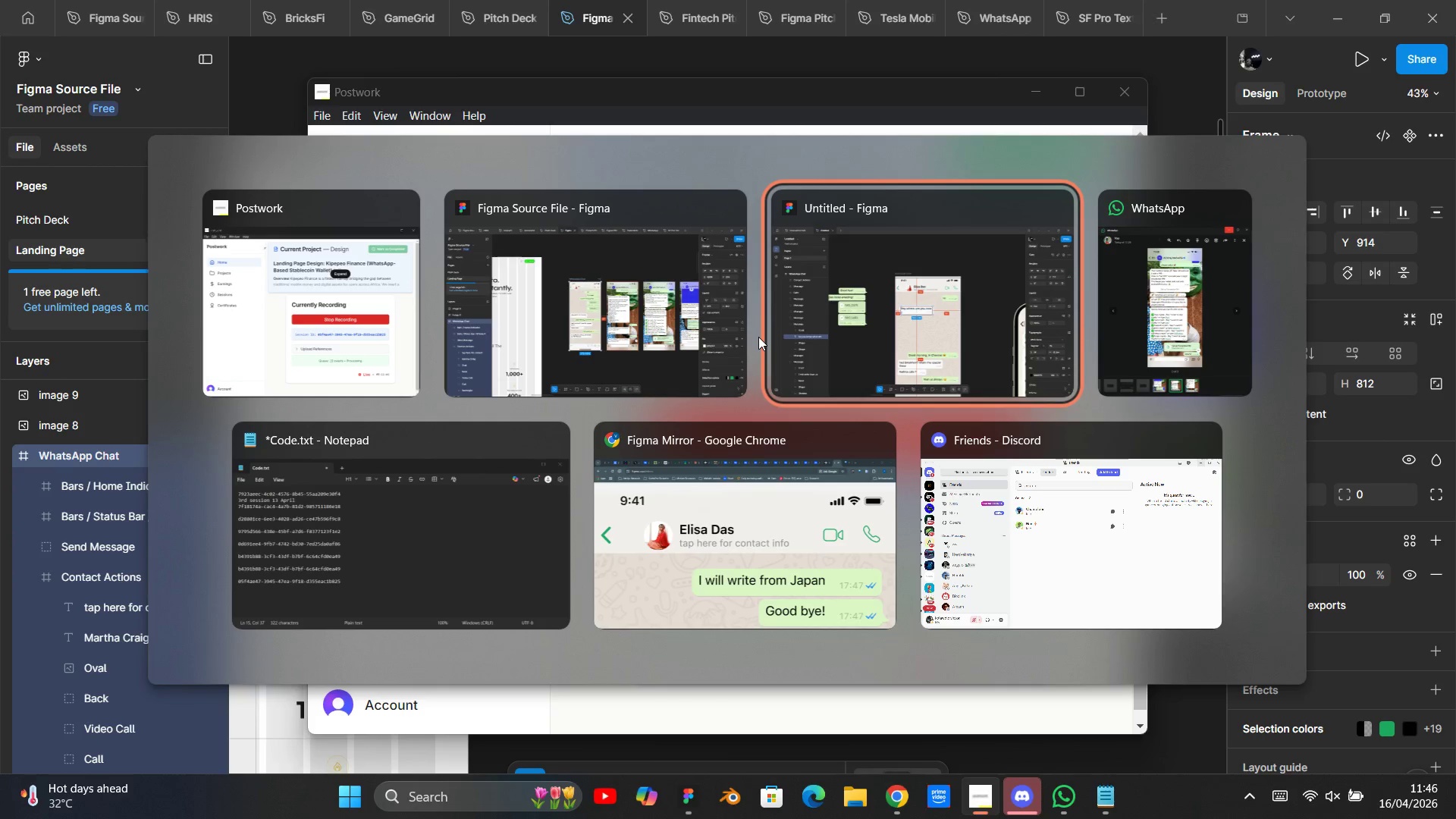 
hold_key(key=ControlLeft, duration=0.73)
 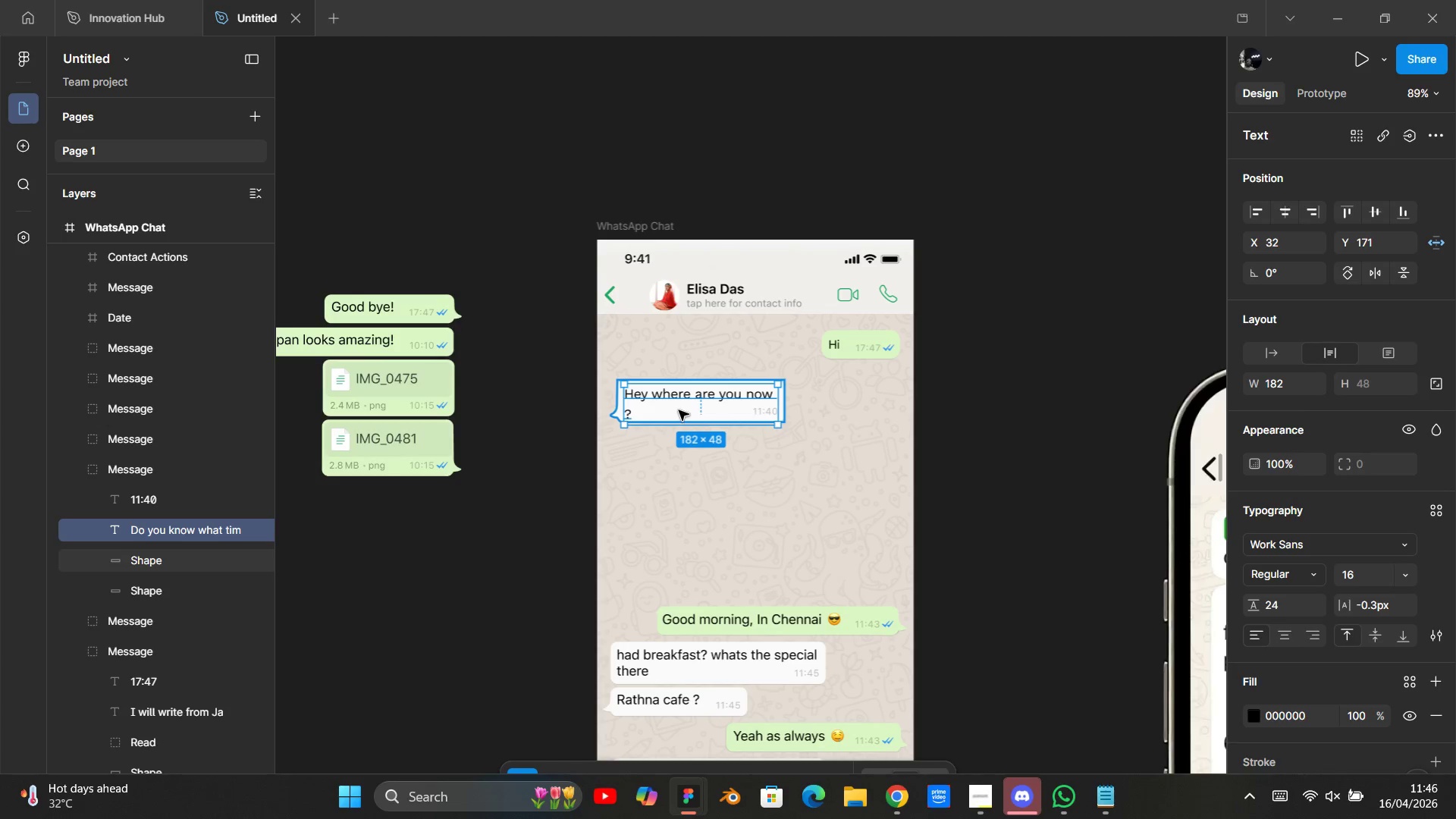 
hold_key(key=ControlLeft, duration=1.51)
scroll: coordinate [798, 361], scroll_direction: down, amount: 16.0
 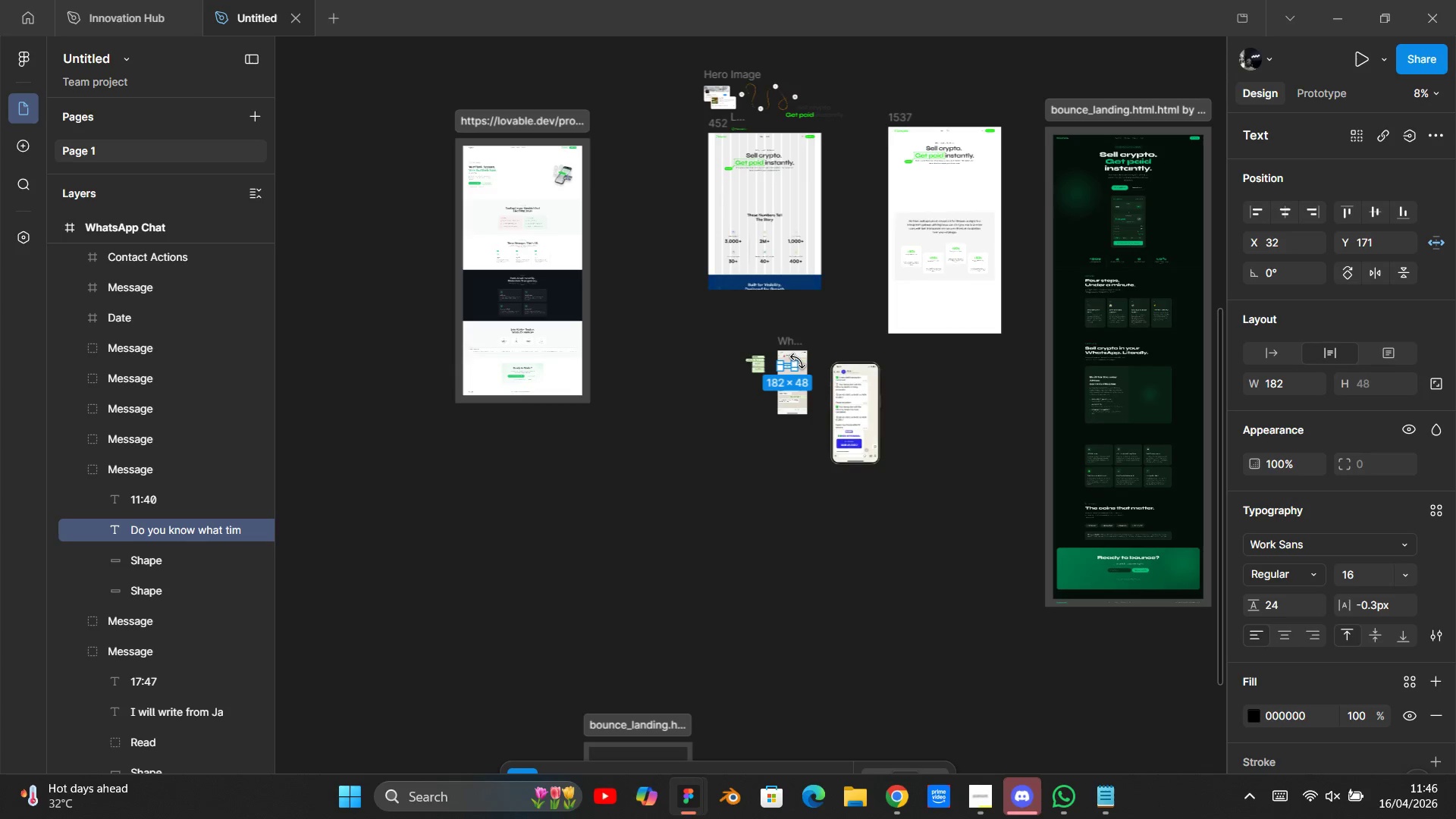 
key(Control+ControlLeft)
 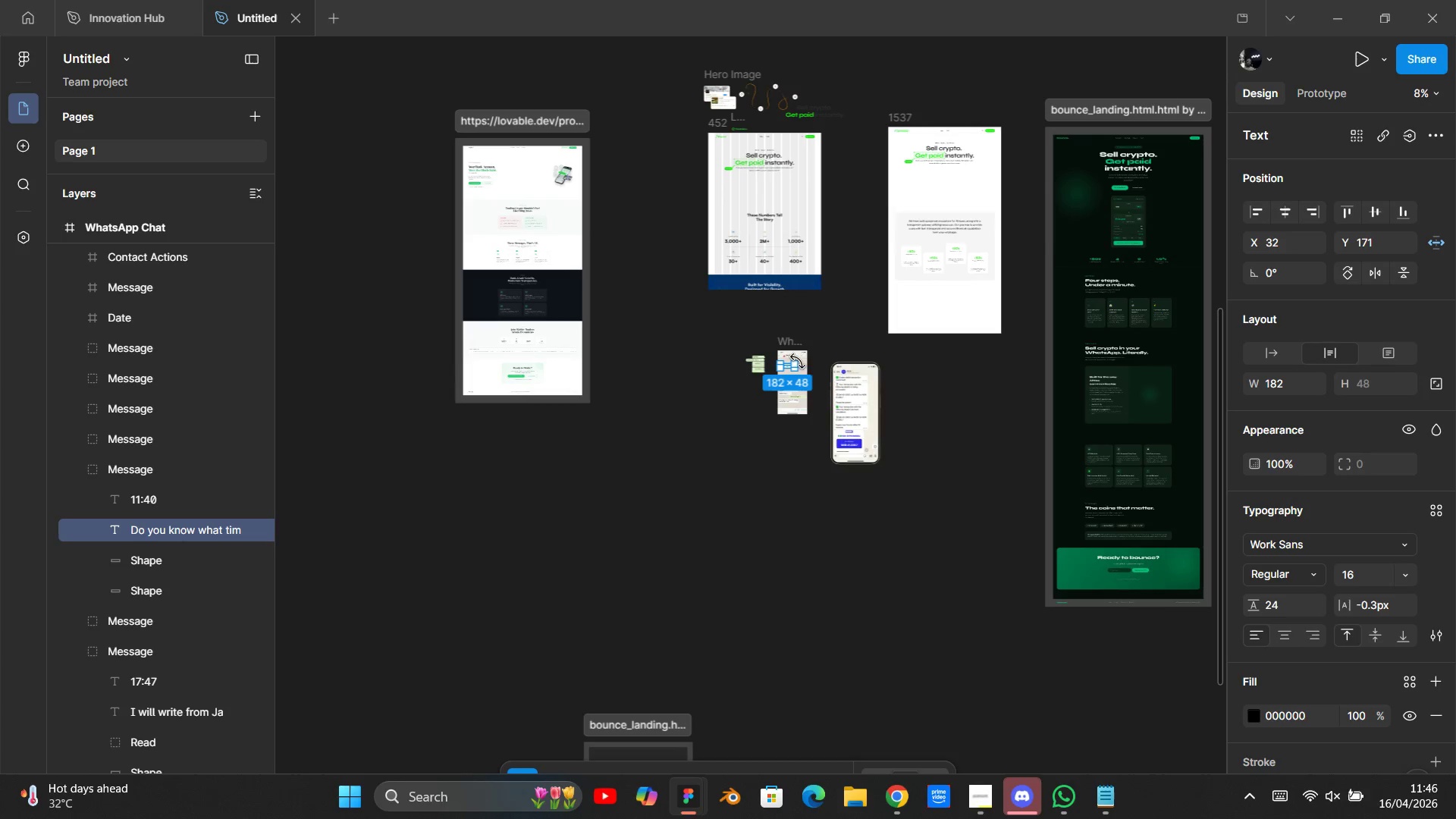 
key(Control+ControlLeft)
 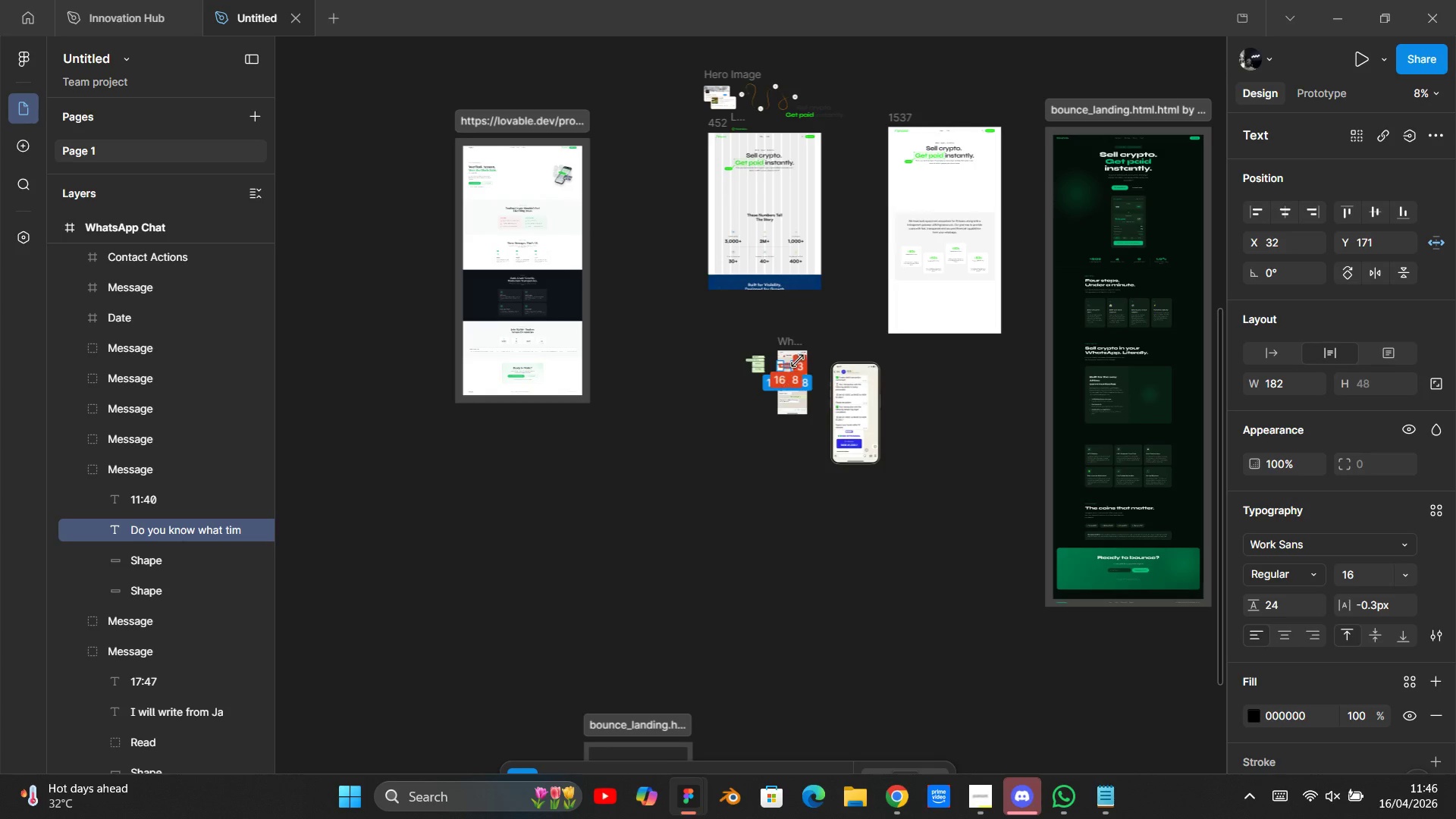 
key(Alt+Tab)
 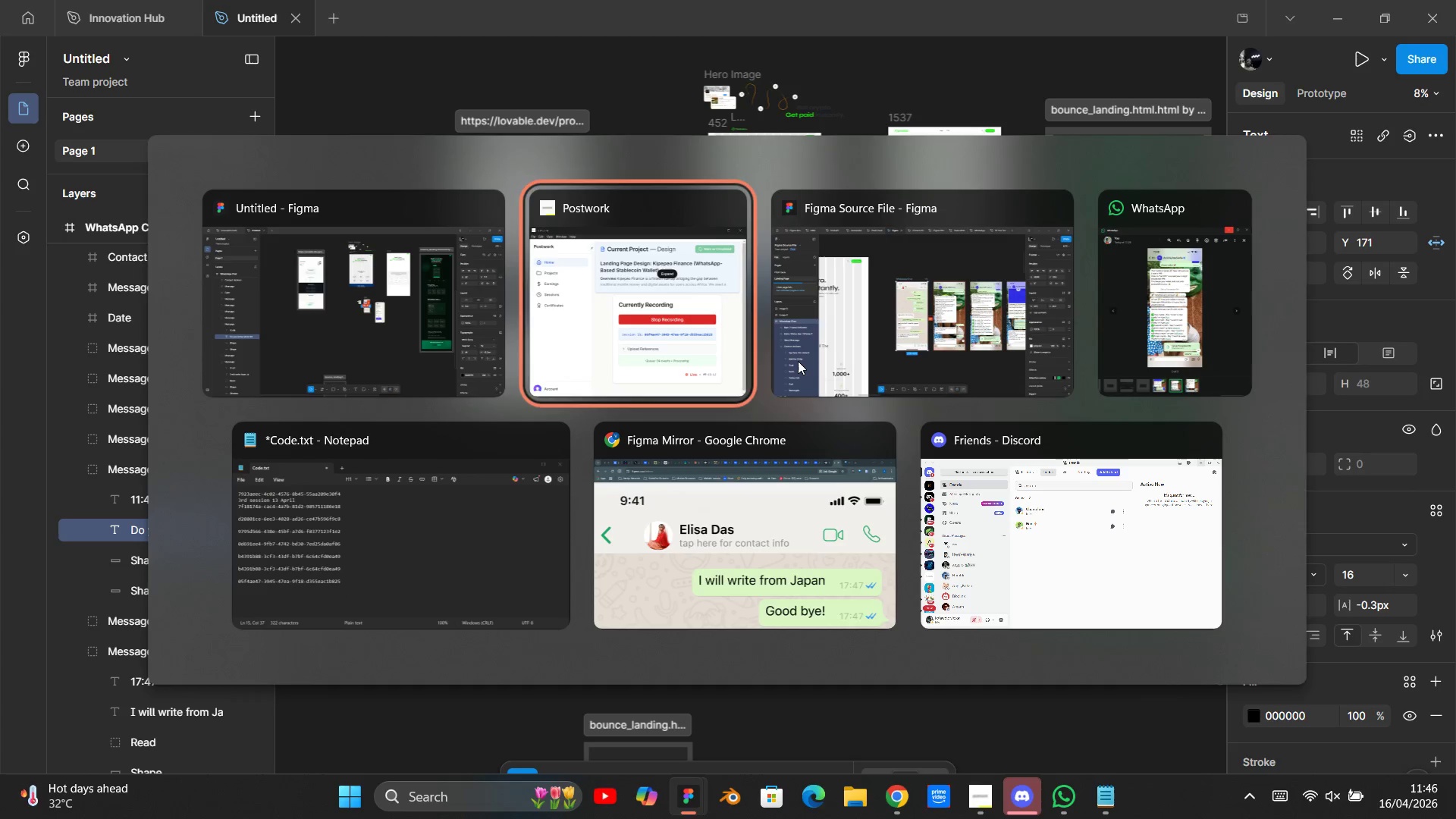 
key(Alt+Tab)
 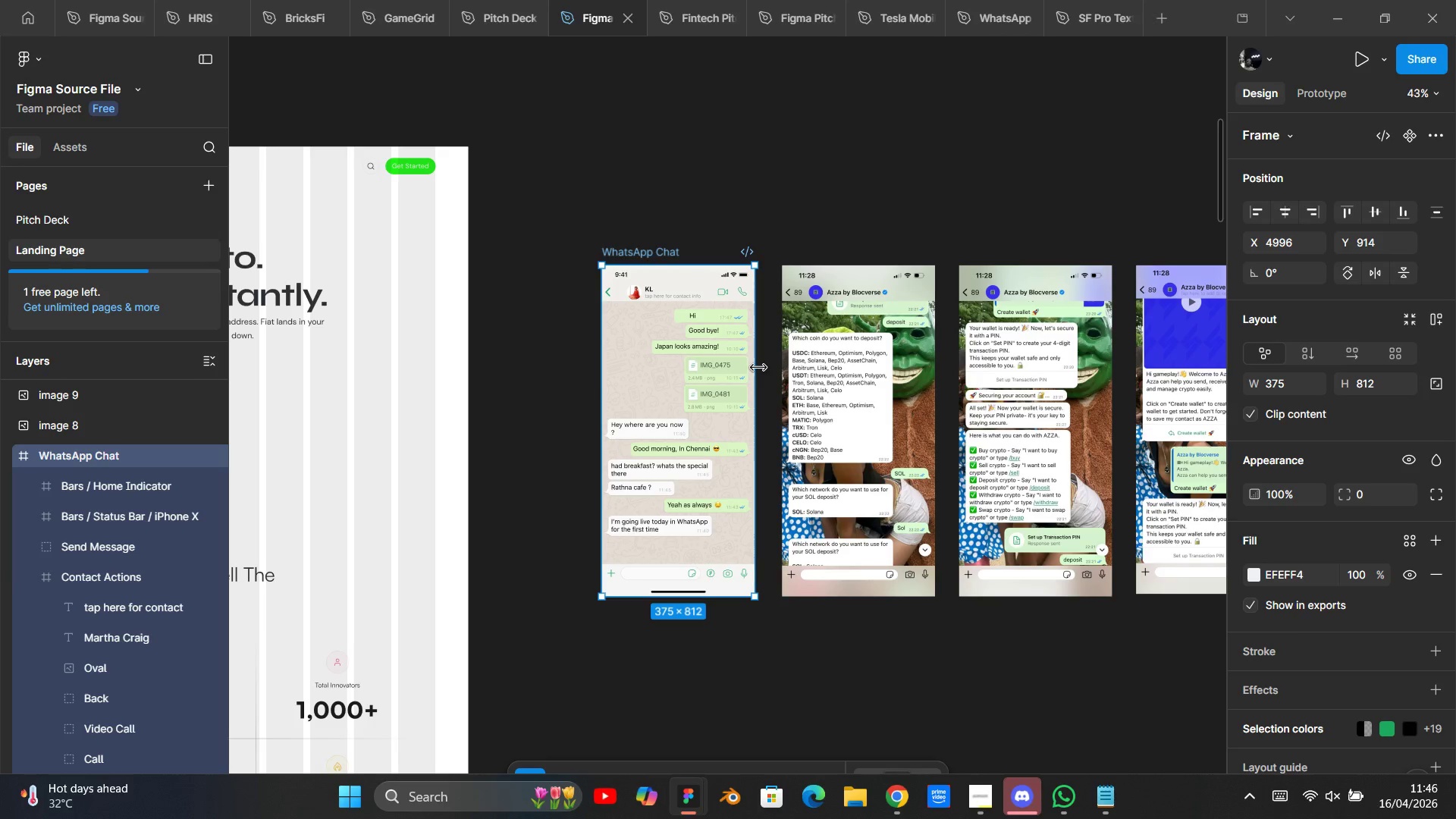 
hold_key(key=ShiftLeft, duration=0.5)
scroll: coordinate [697, 356], scroll_direction: down, amount: 4.0
 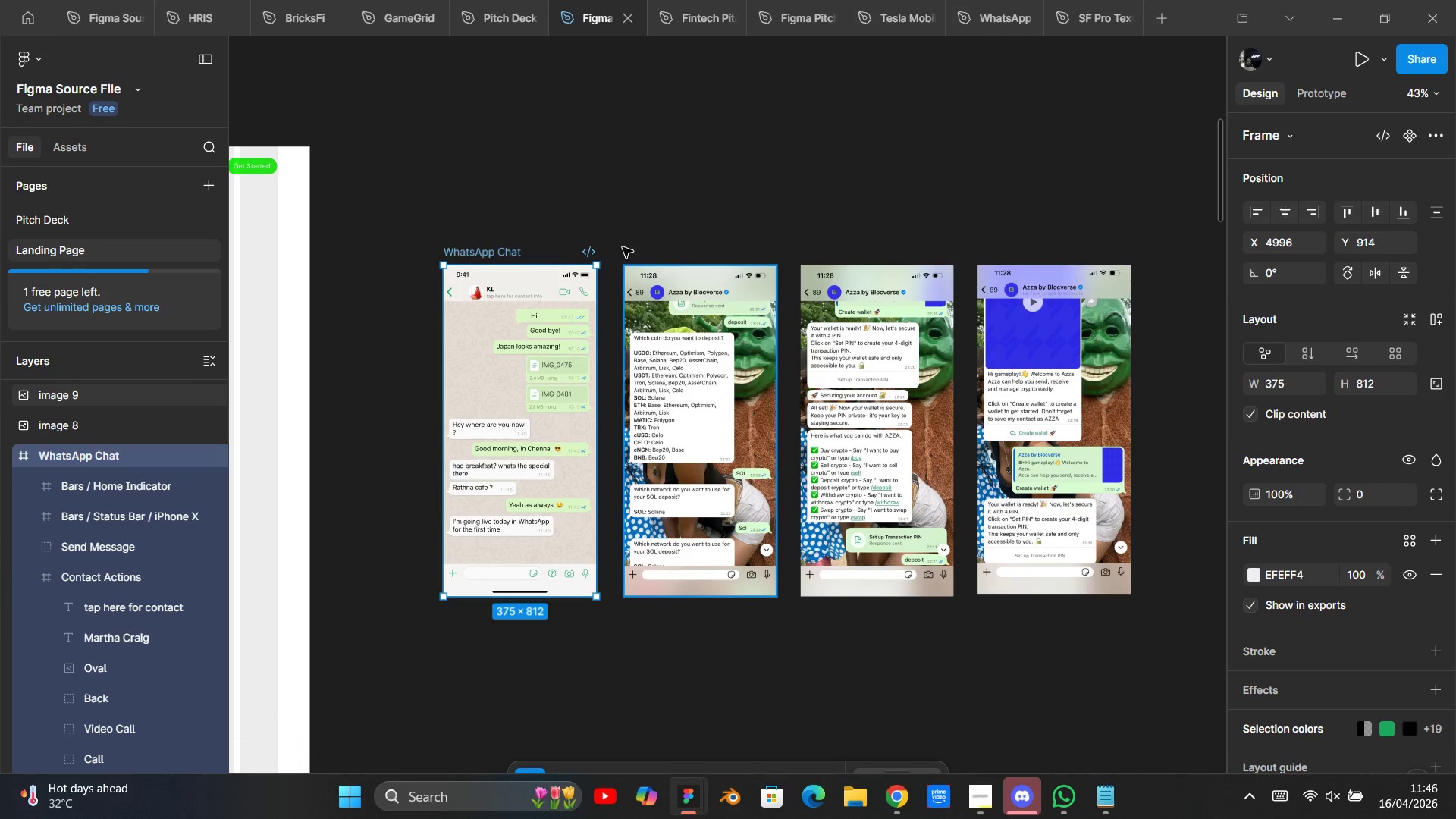 
double_click([586, 232])
 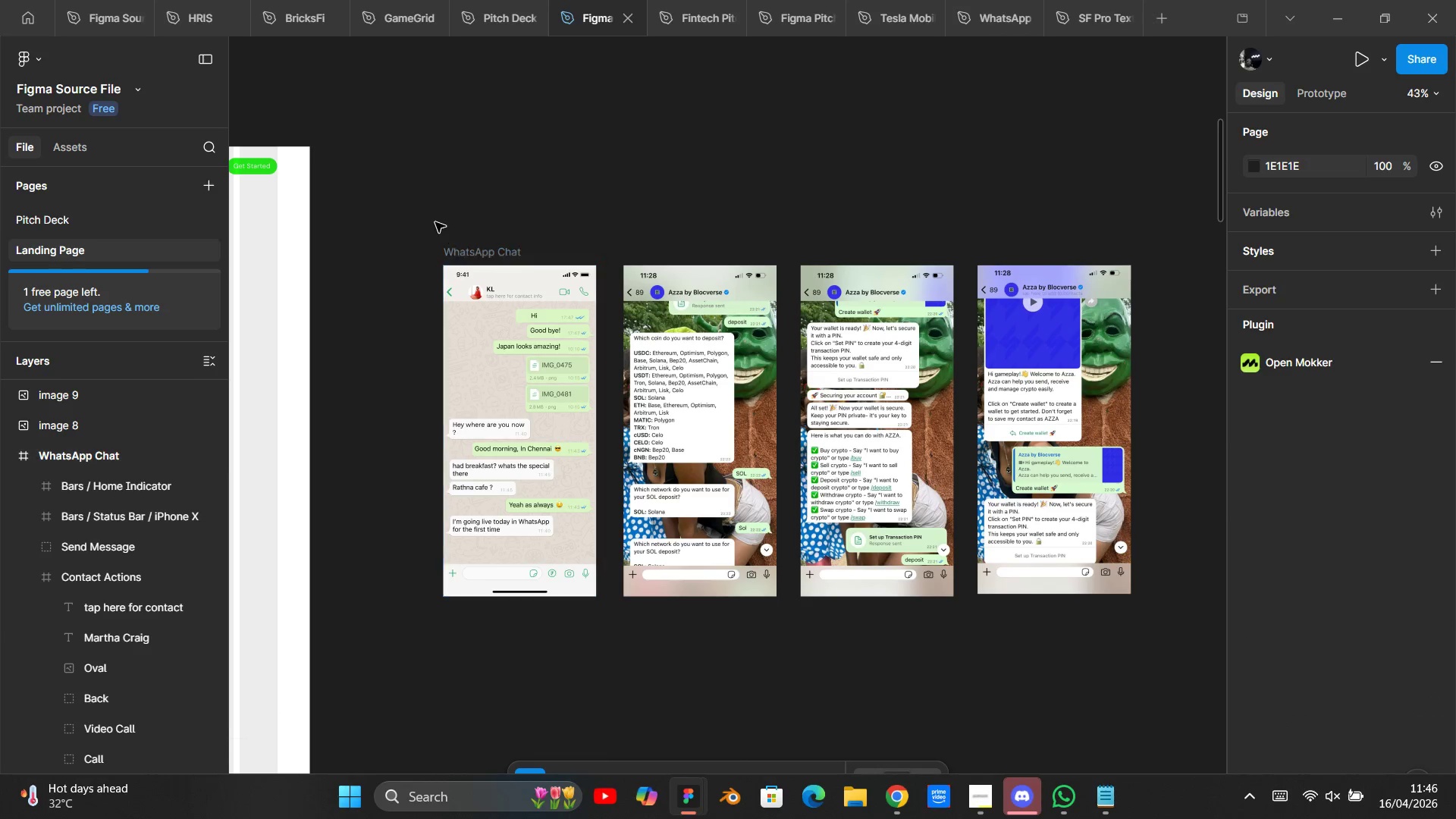 
left_click_drag(start_coordinate=[431, 220], to_coordinate=[1172, 607])
 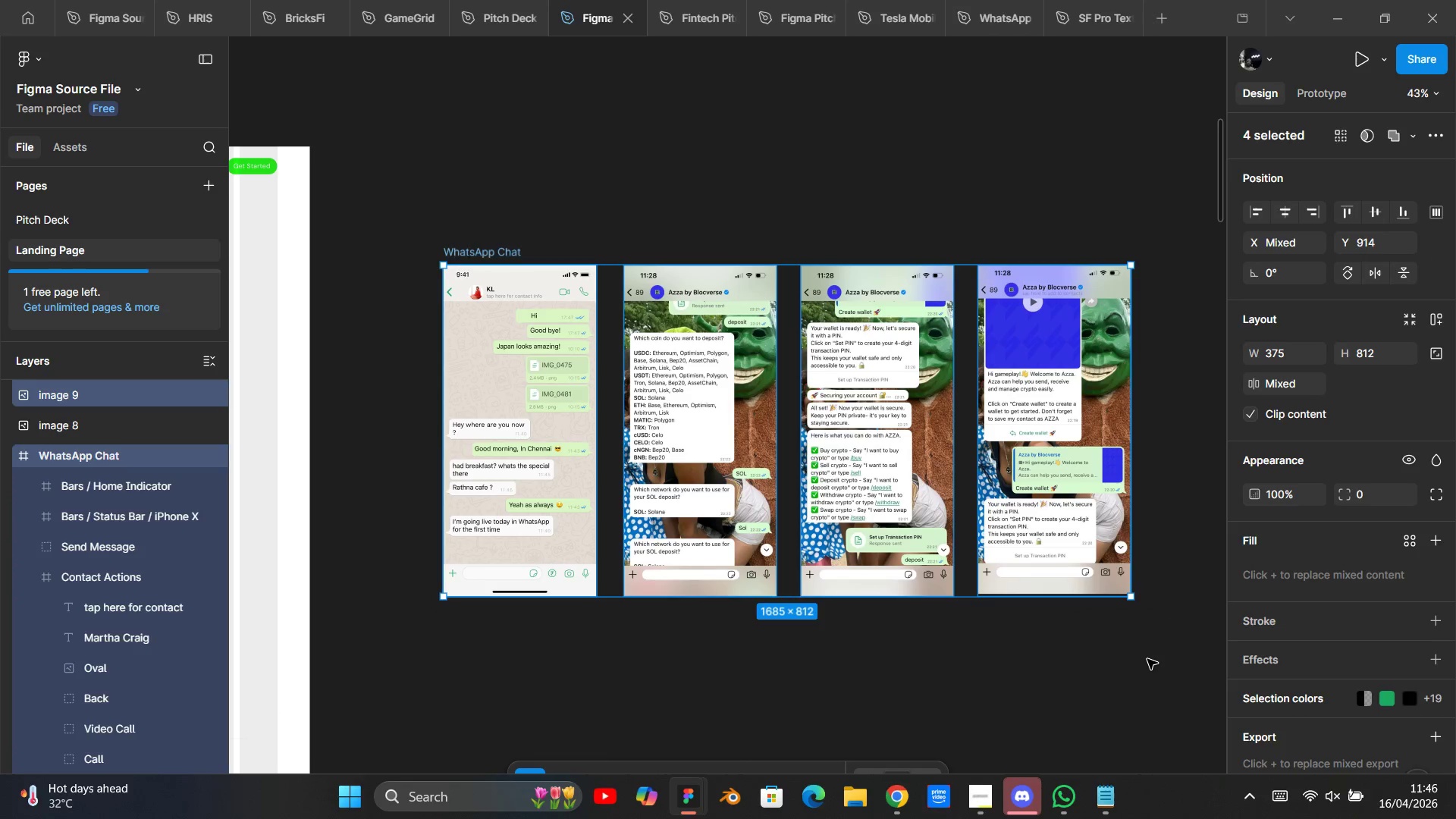 
left_click([1147, 659])
 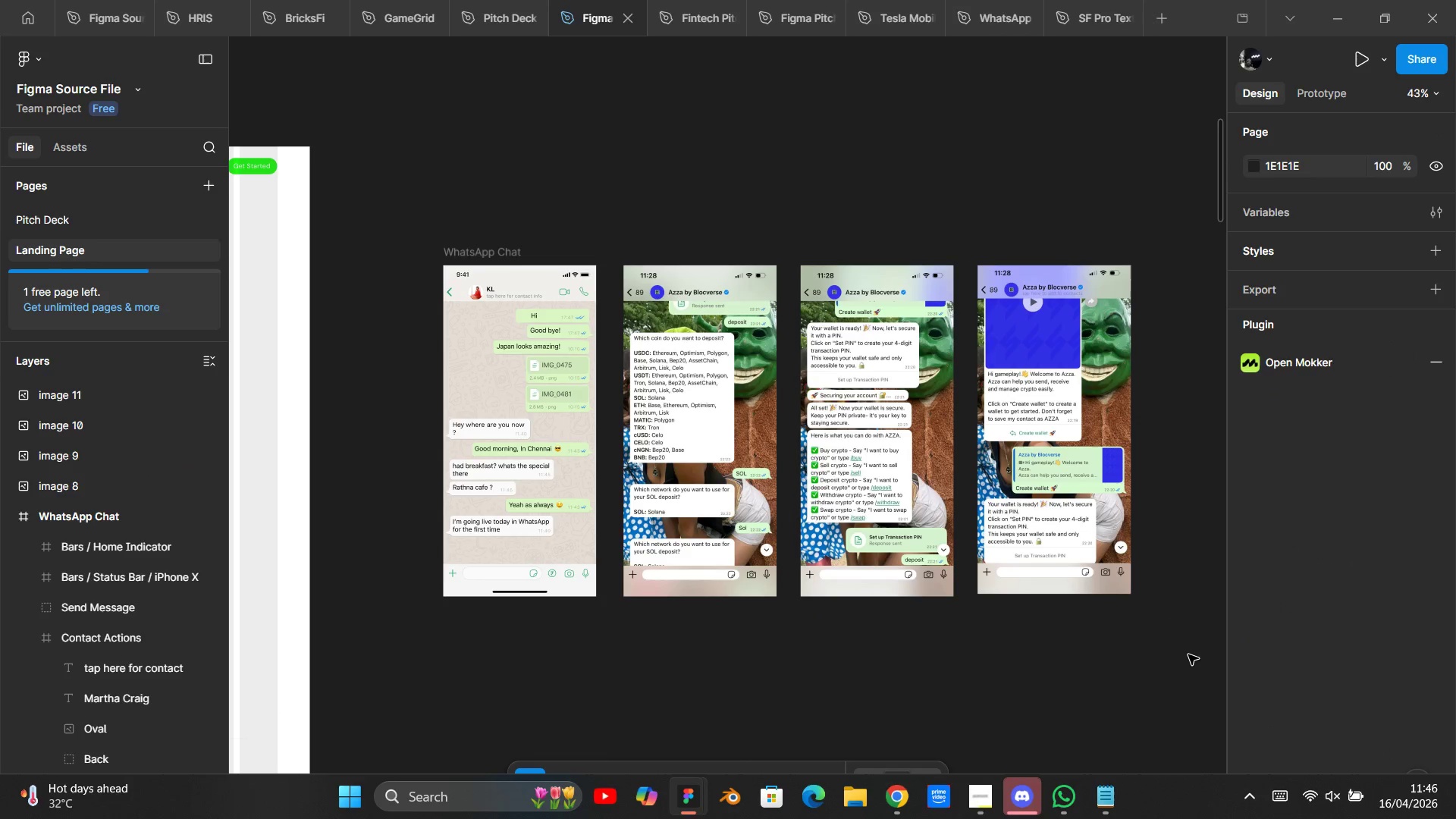 
left_click_drag(start_coordinate=[1188, 654], to_coordinate=[624, 232])
 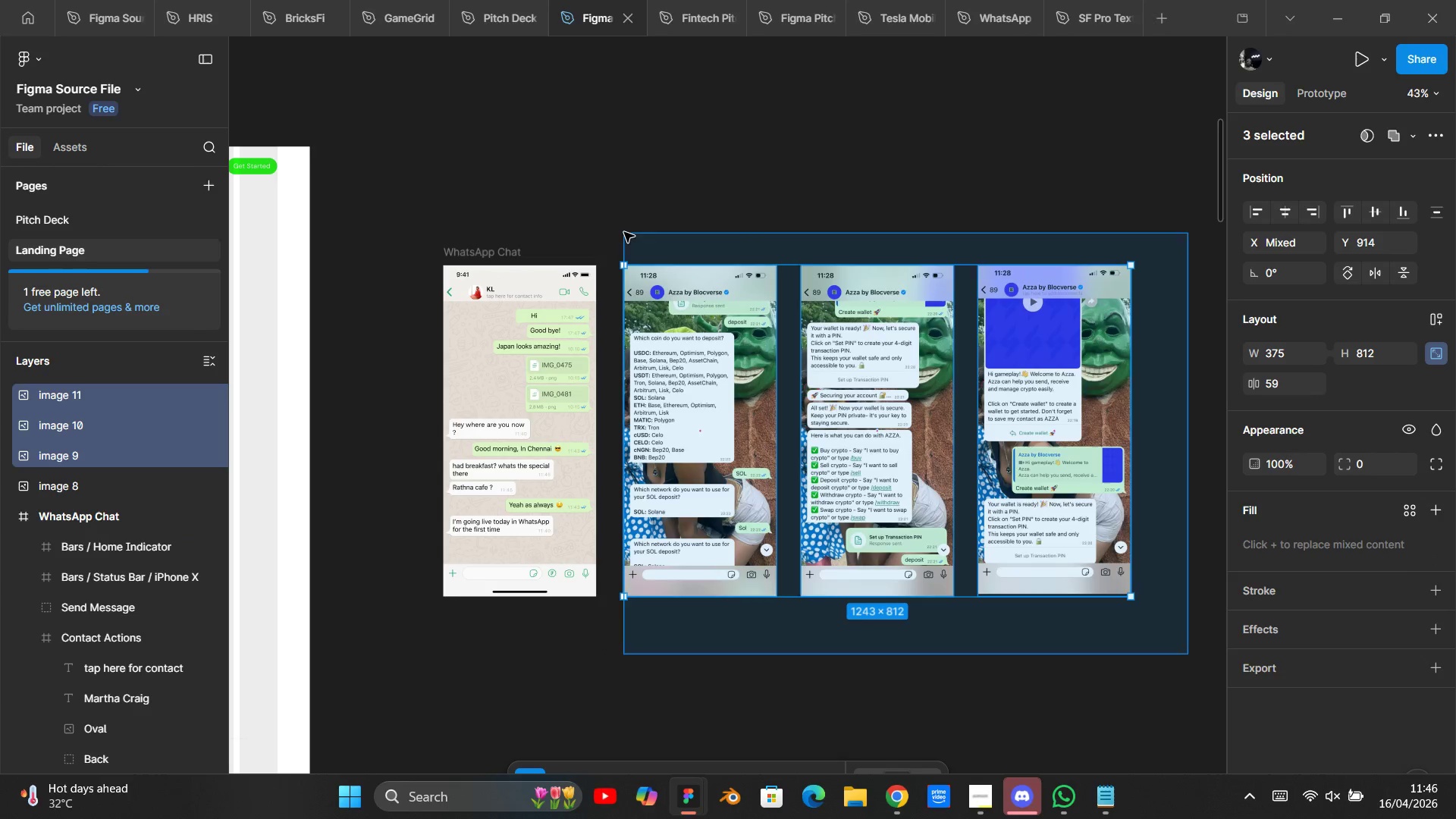 
key(Control+C)
 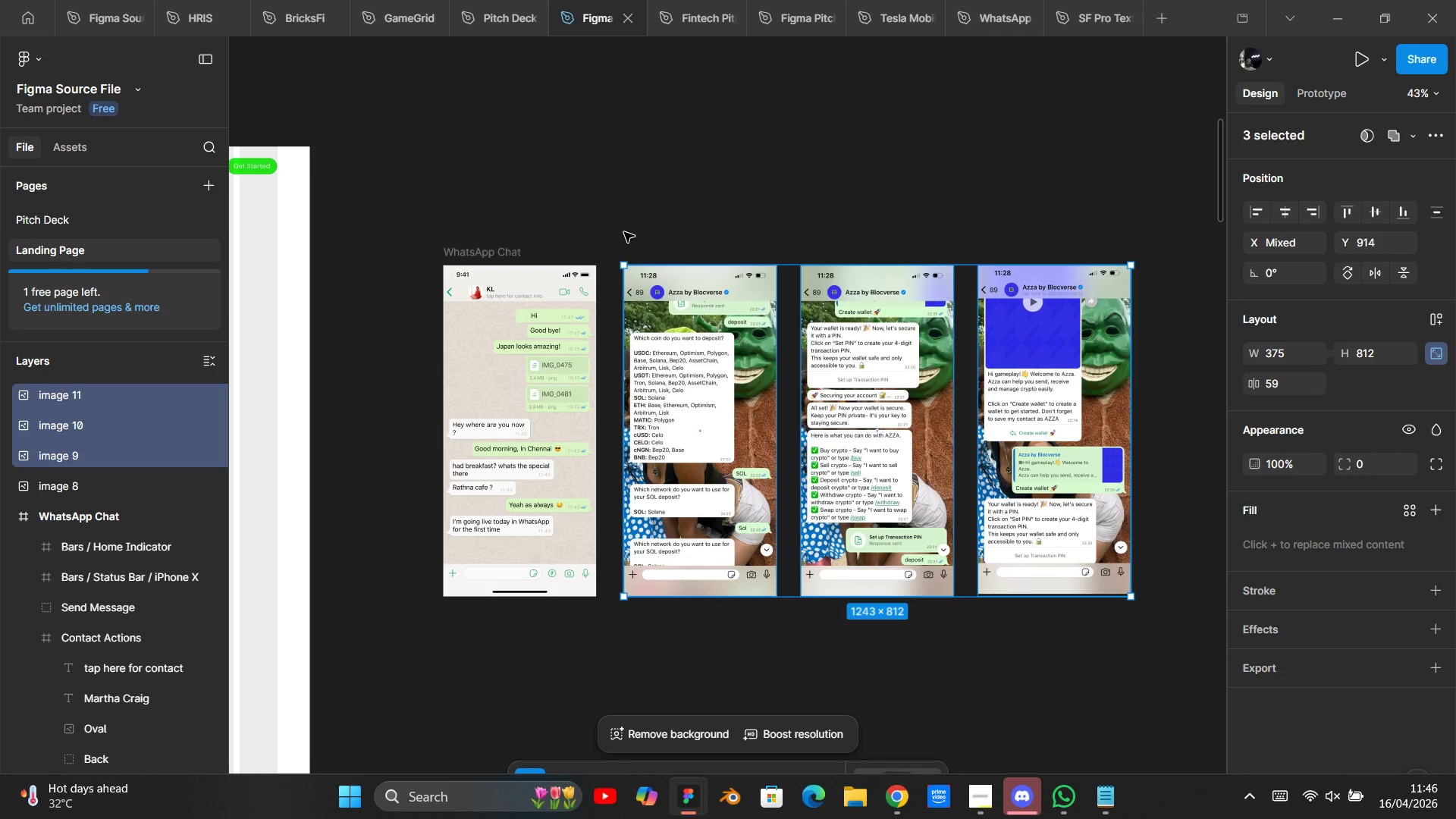 
key(Control+C)
 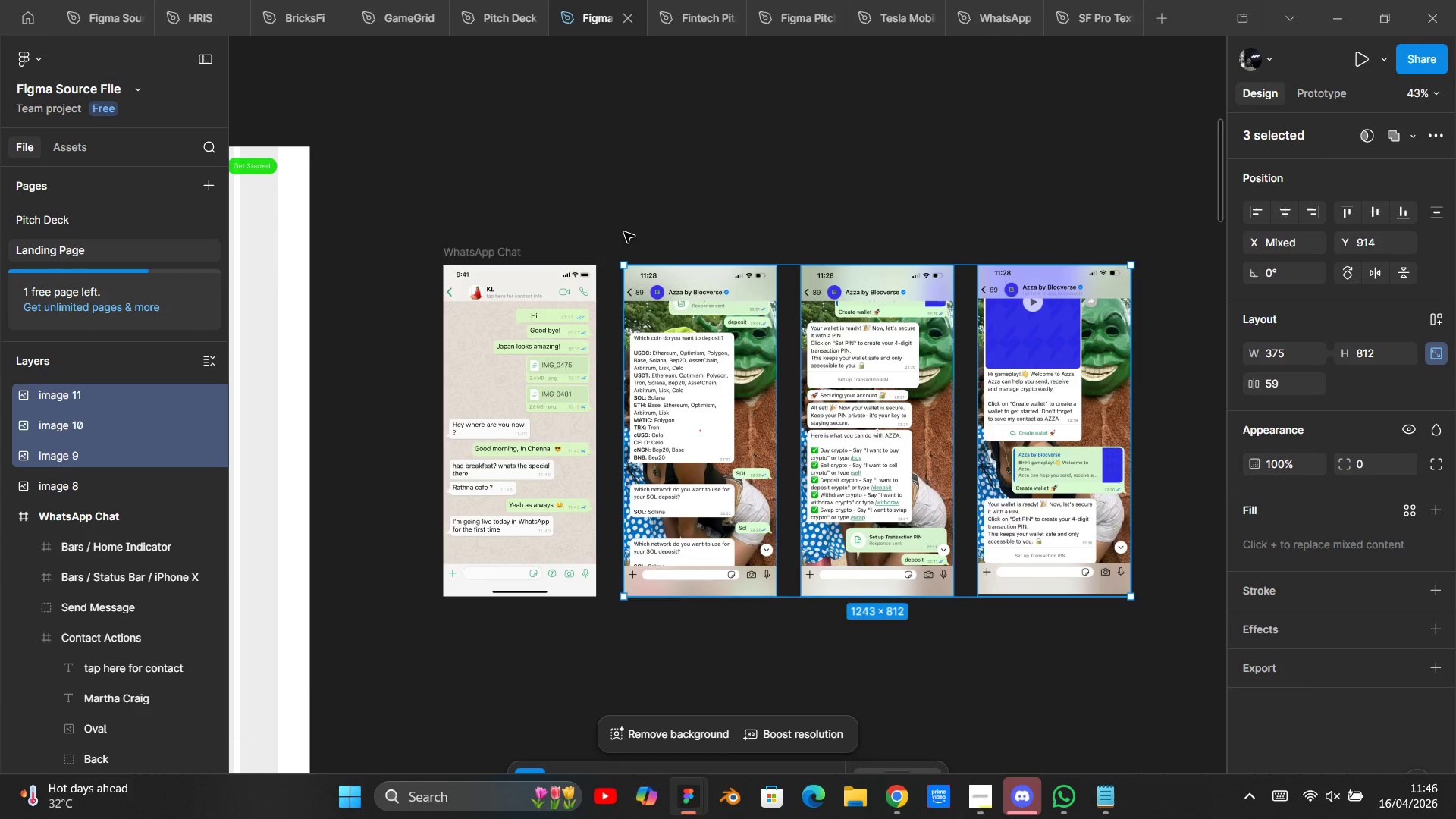 
key(Alt+Tab)
 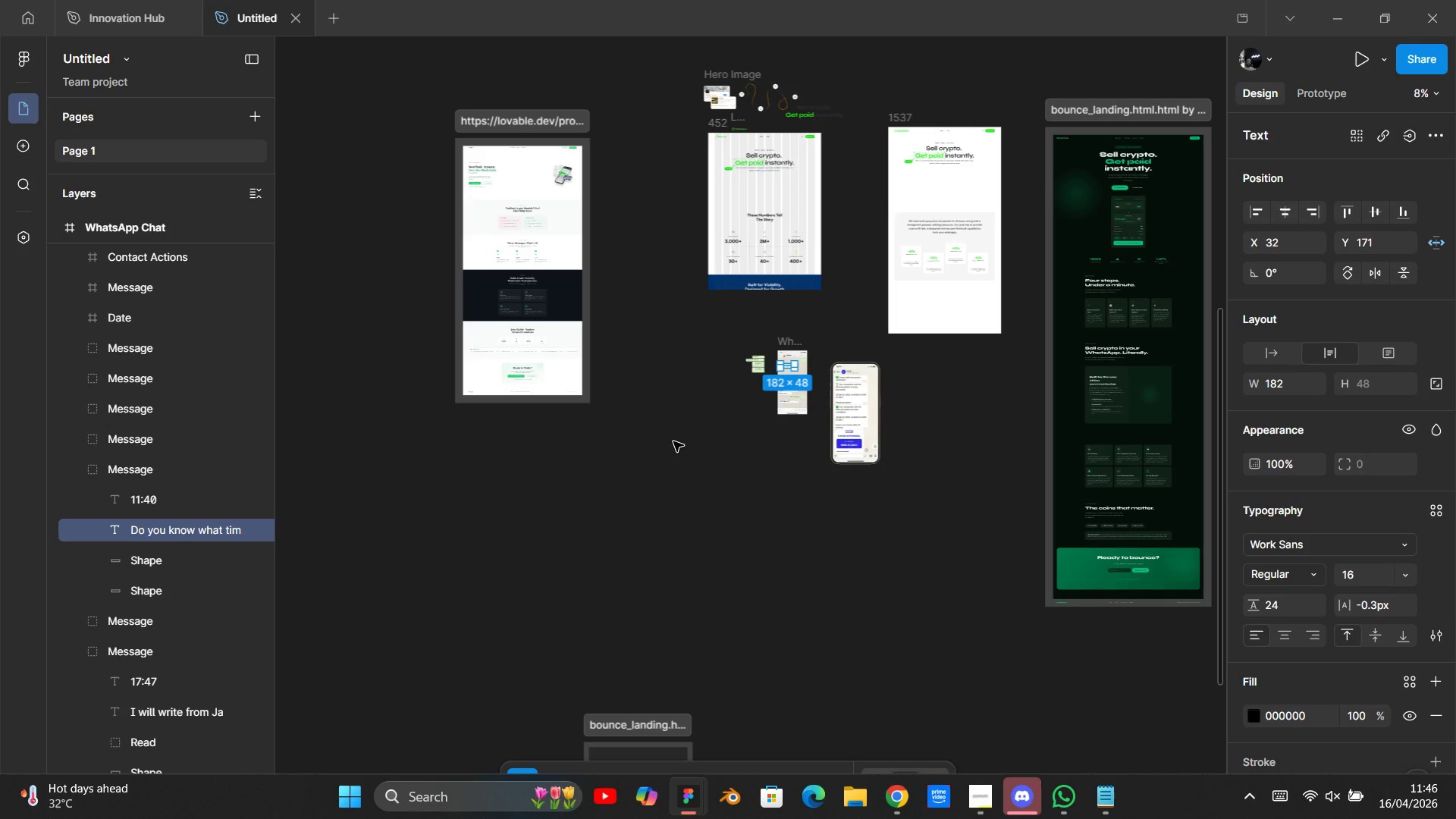 
hold_key(key=ShiftLeft, duration=0.42)
scroll: coordinate [738, 398], scroll_direction: none, amount: 0.0
 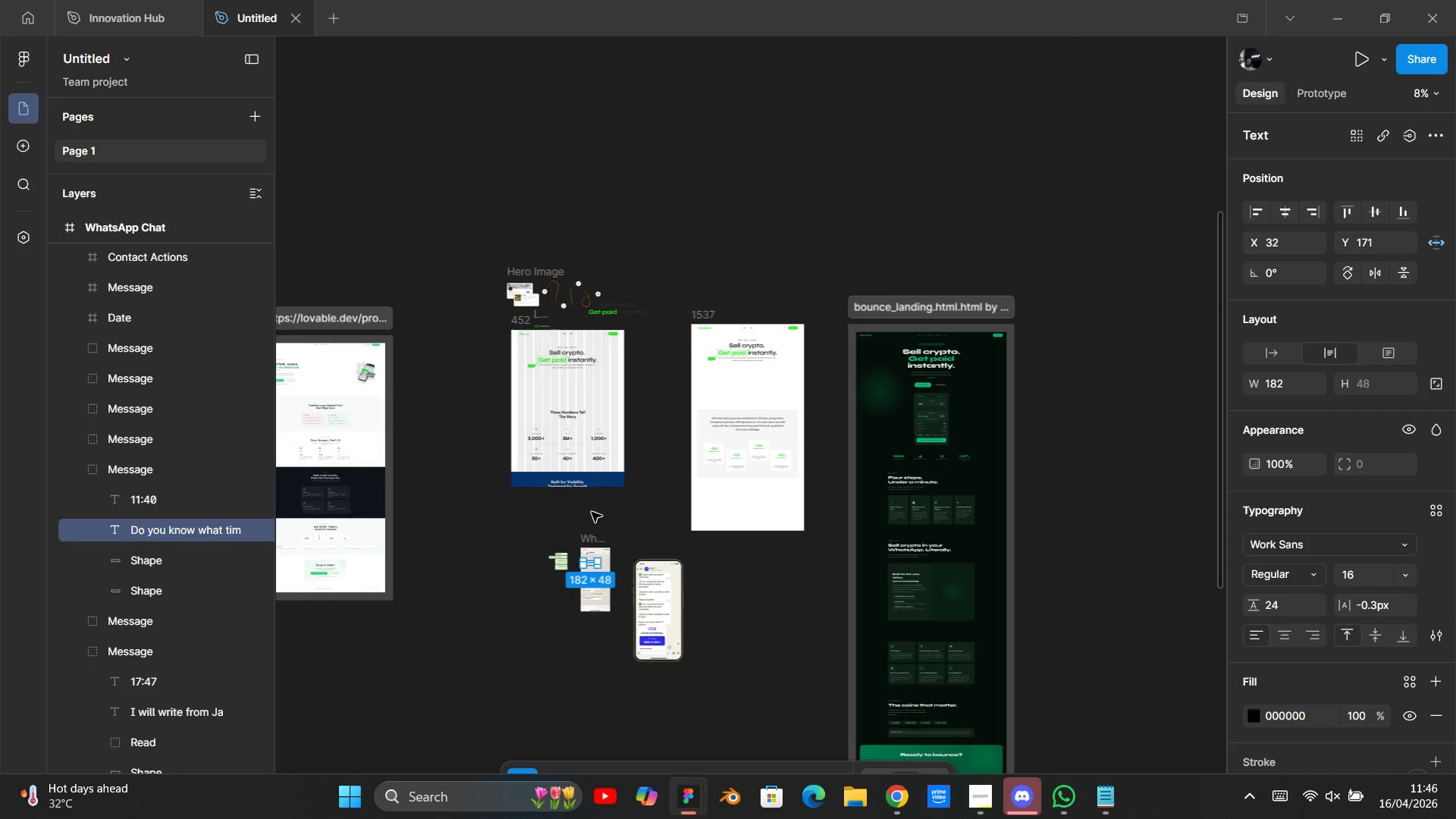 
hold_key(key=ControlLeft, duration=0.66)
 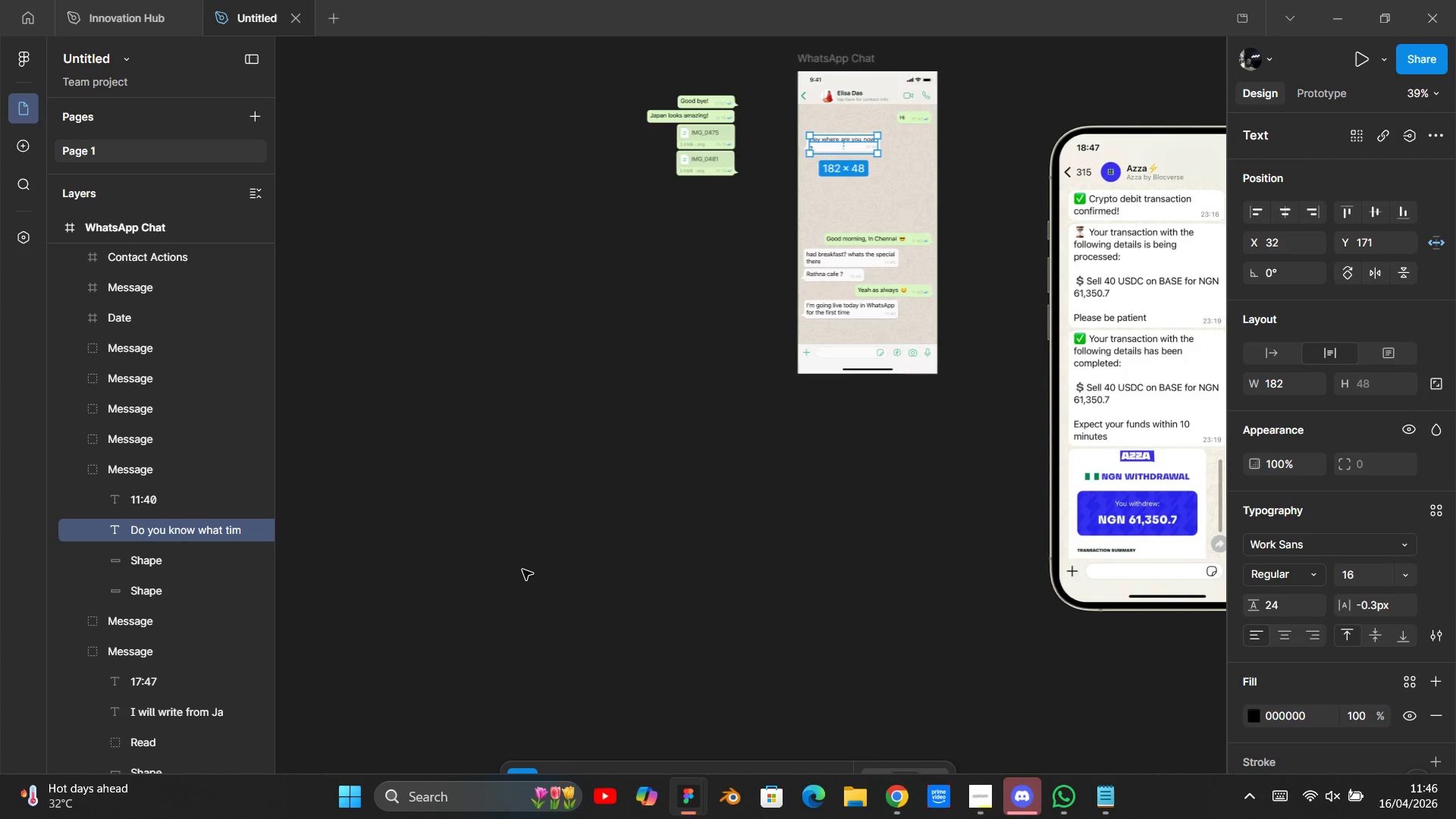 
right_click([265, 522])
 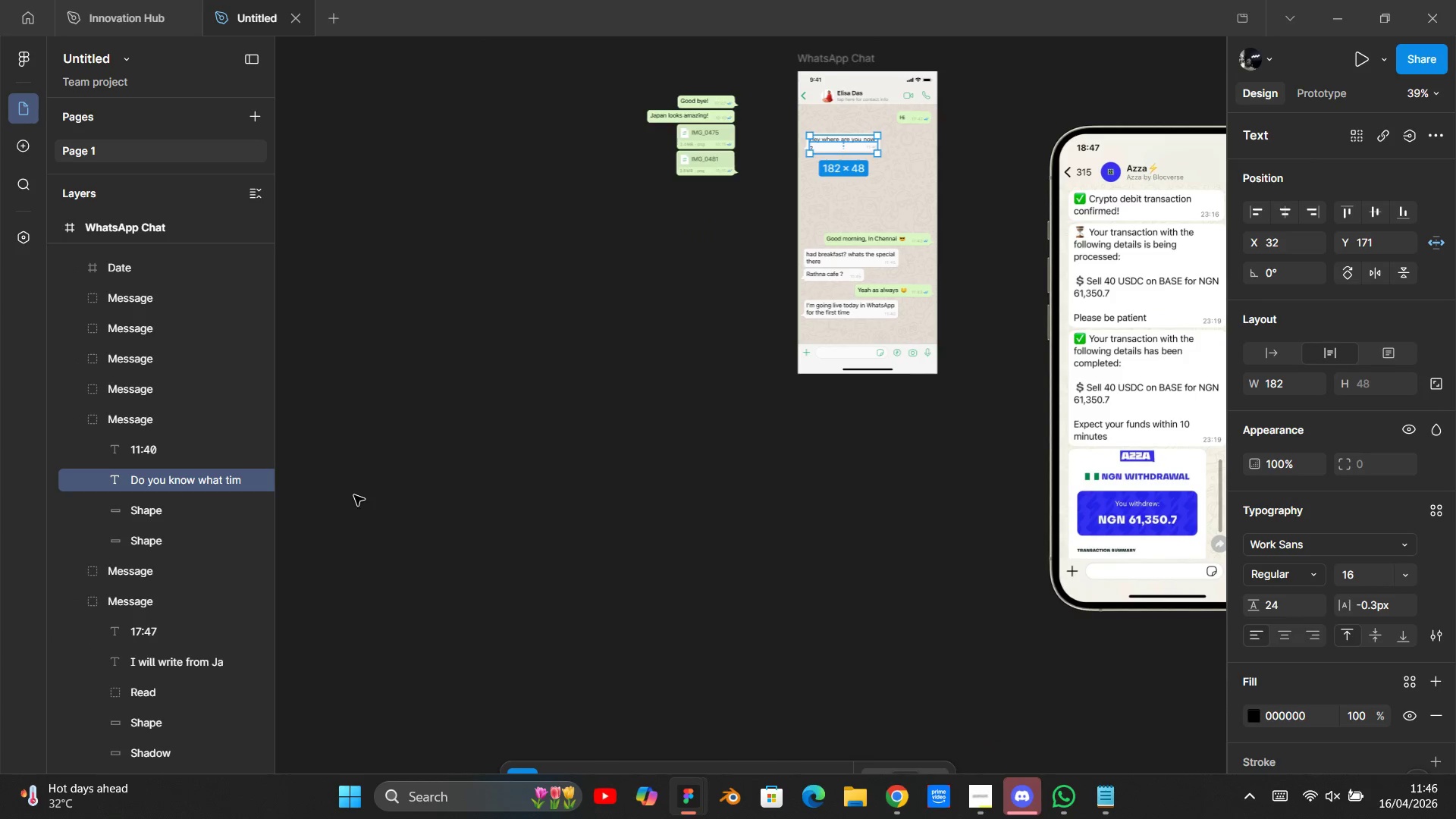 
scroll: coordinate [522, 570], scroll_direction: none, amount: 0.0
 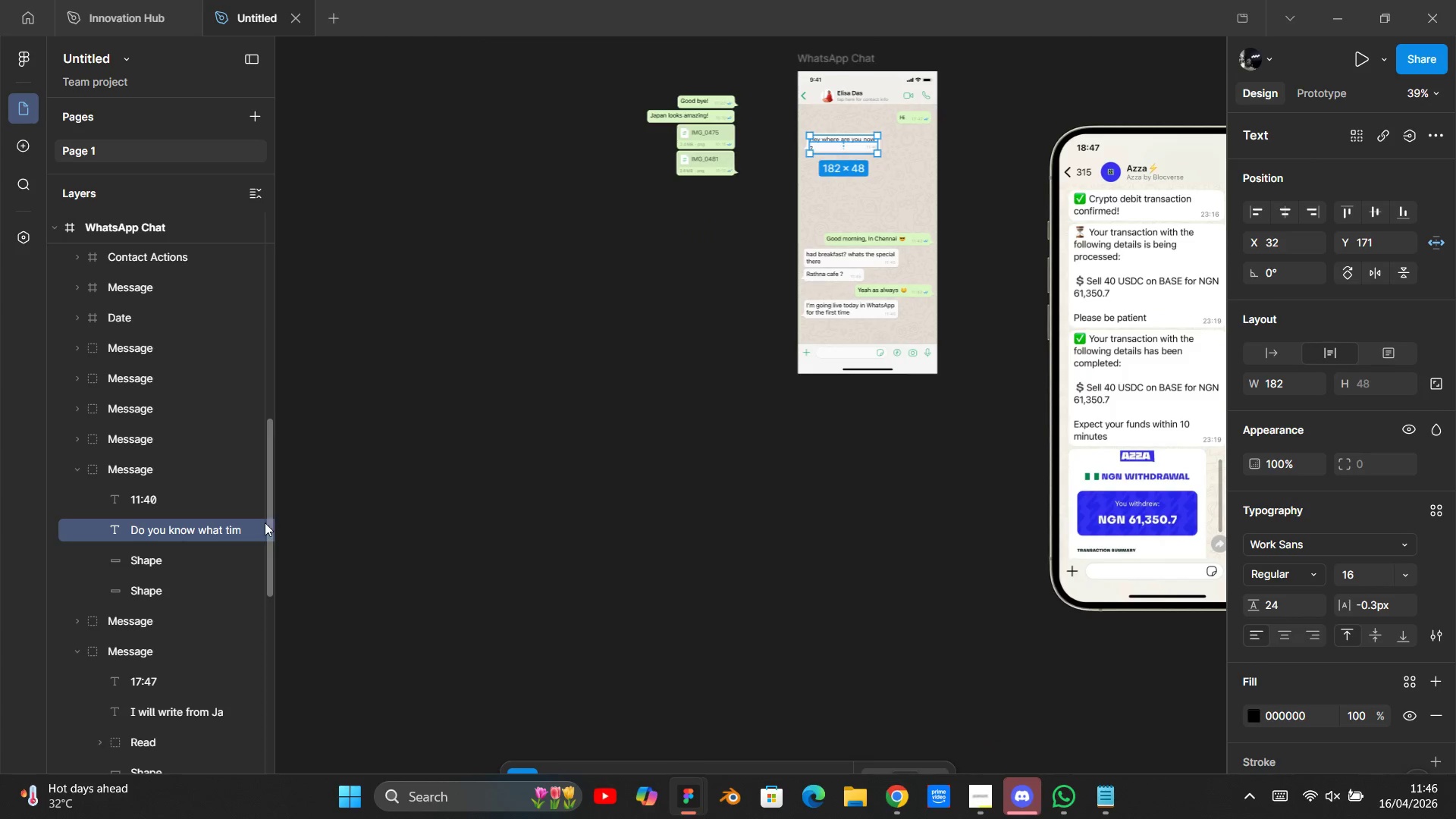 
right_click([355, 494])
 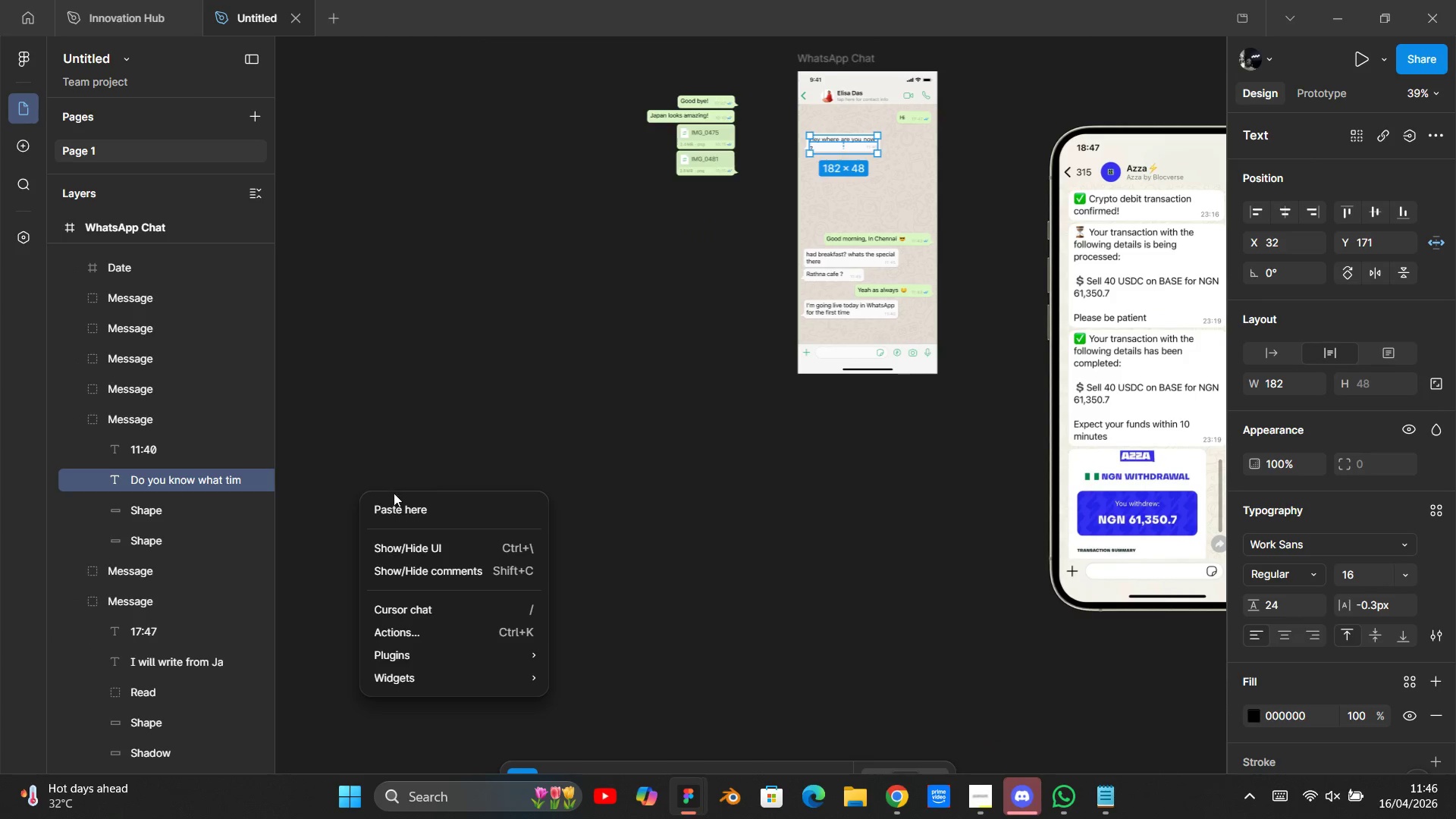 
left_click([394, 506])
 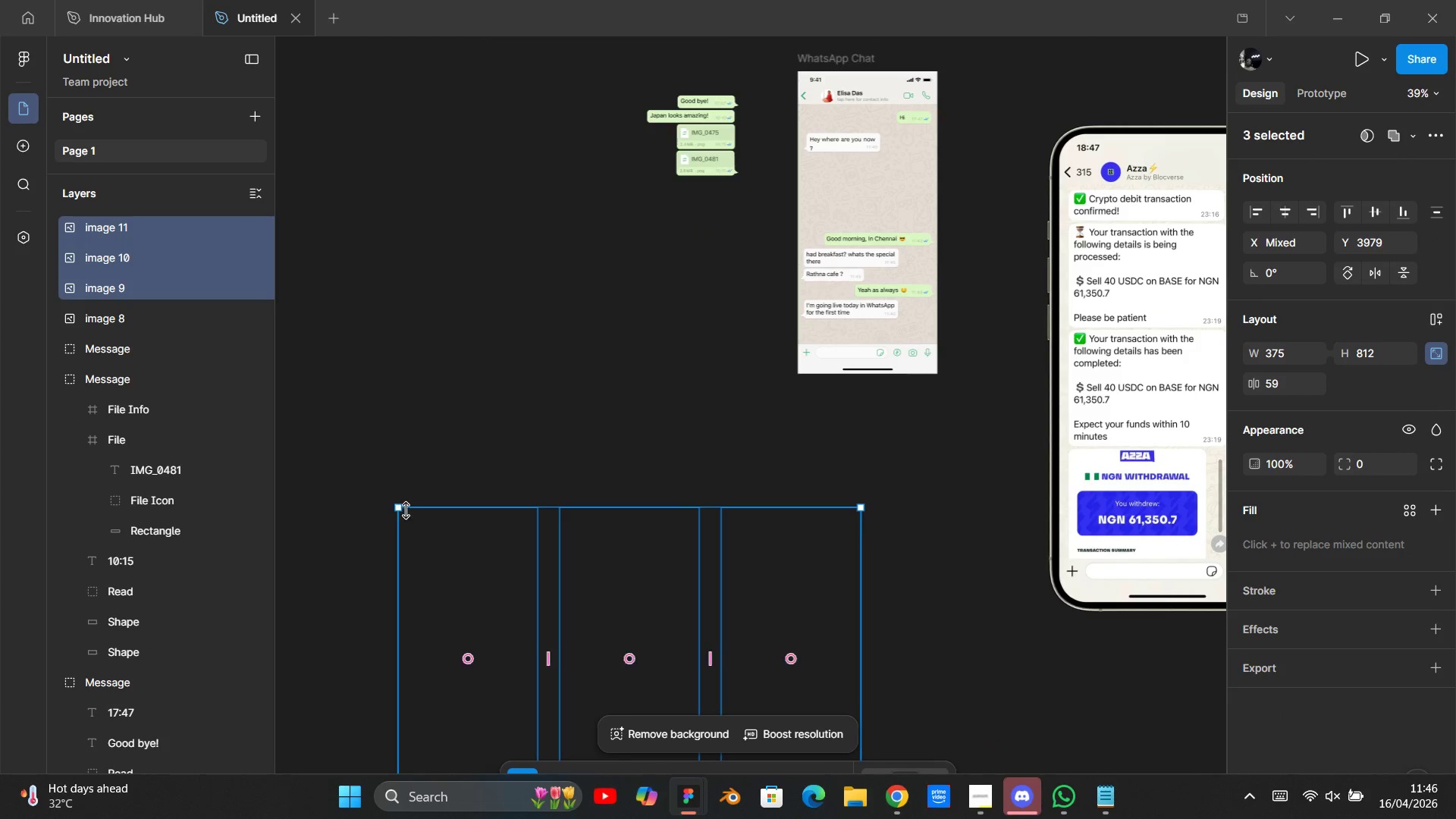 
mouse_move([657, 548])
 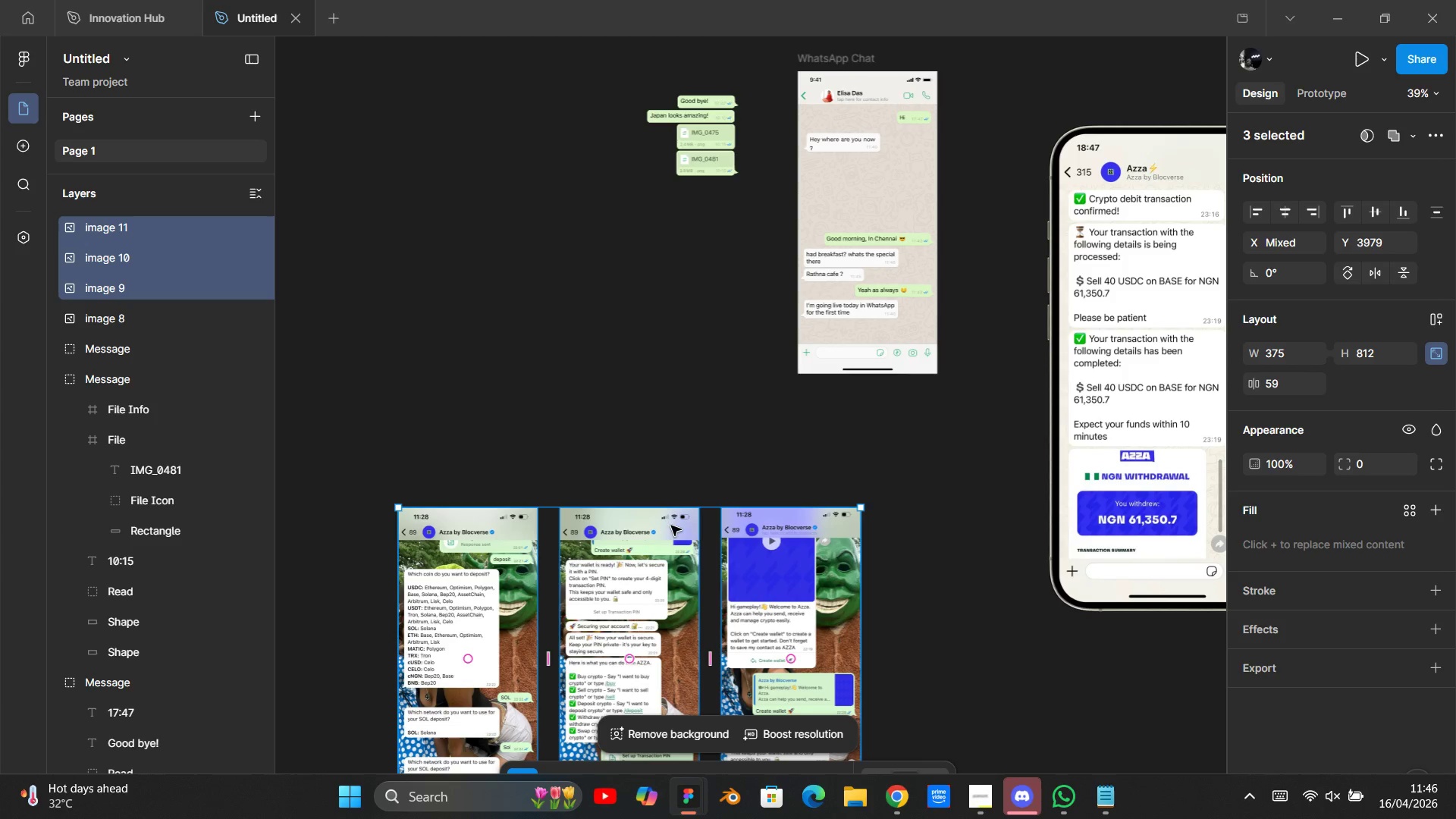 
wait(5.52)
 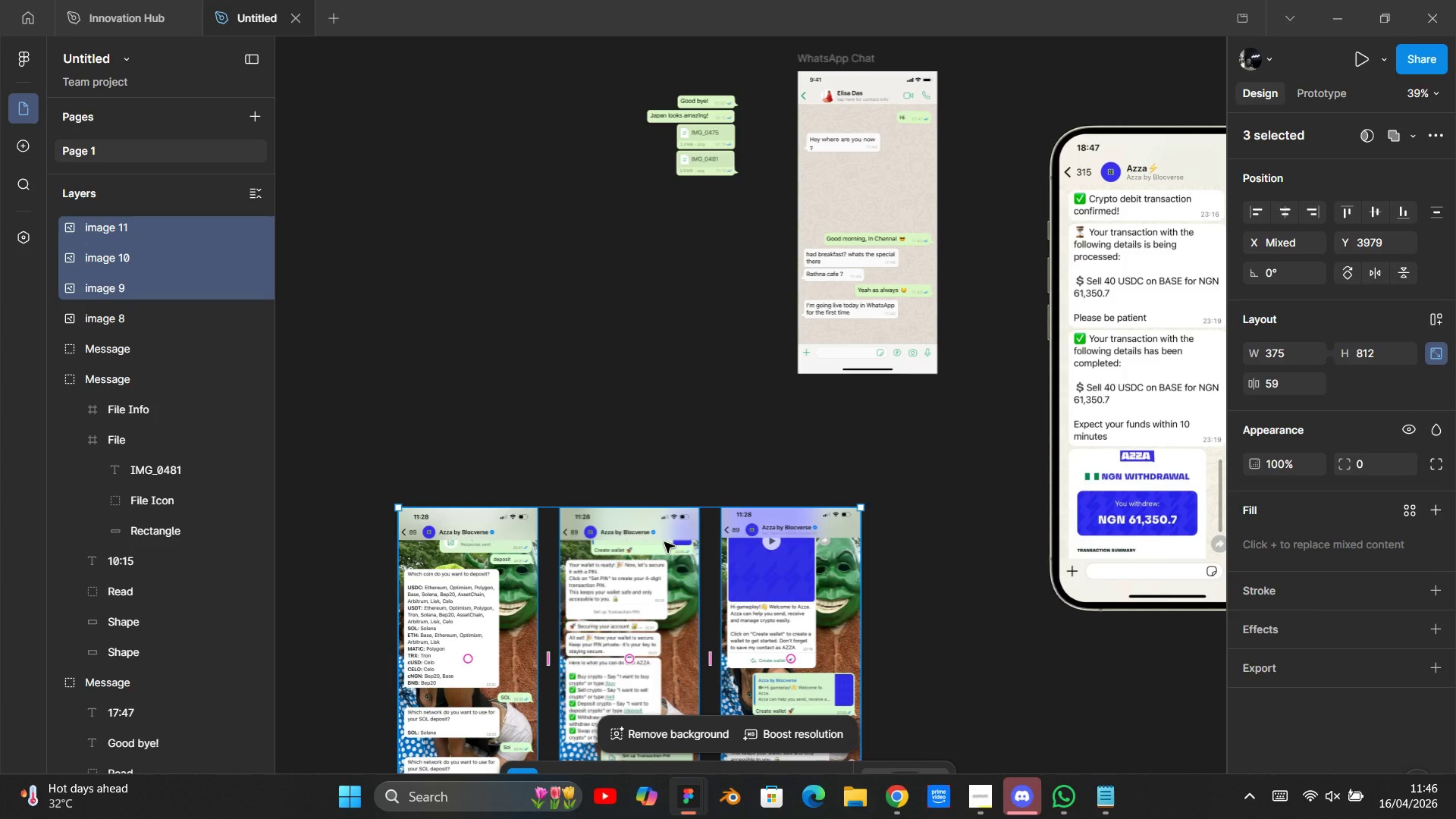 
hold_key(key=ControlLeft, duration=0.86)
scroll: coordinate [896, 130], scroll_direction: up, amount: 3.0
 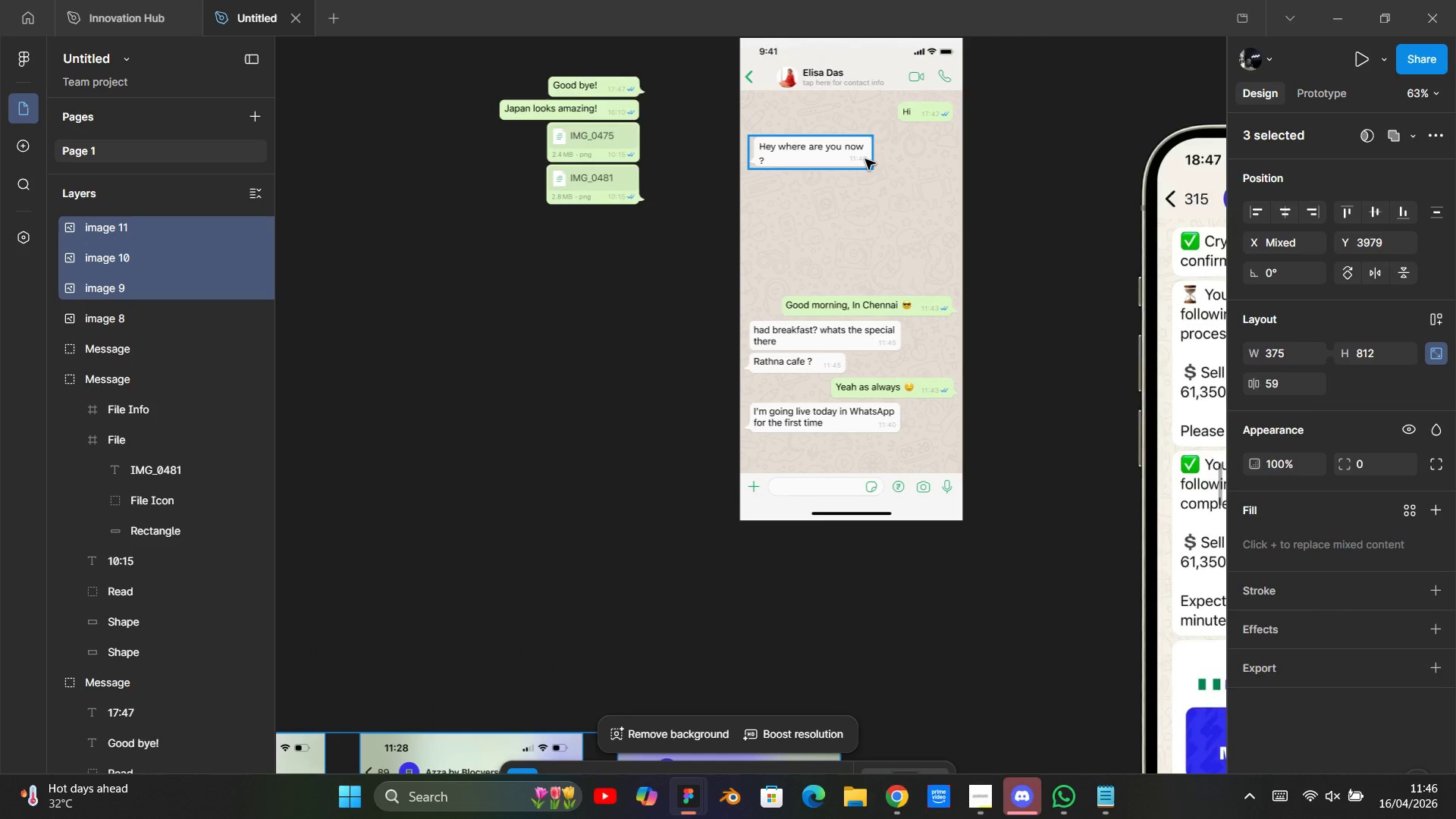 
hold_key(key=ControlLeft, duration=0.52)
scroll: coordinate [865, 159], scroll_direction: up, amount: 3.0
 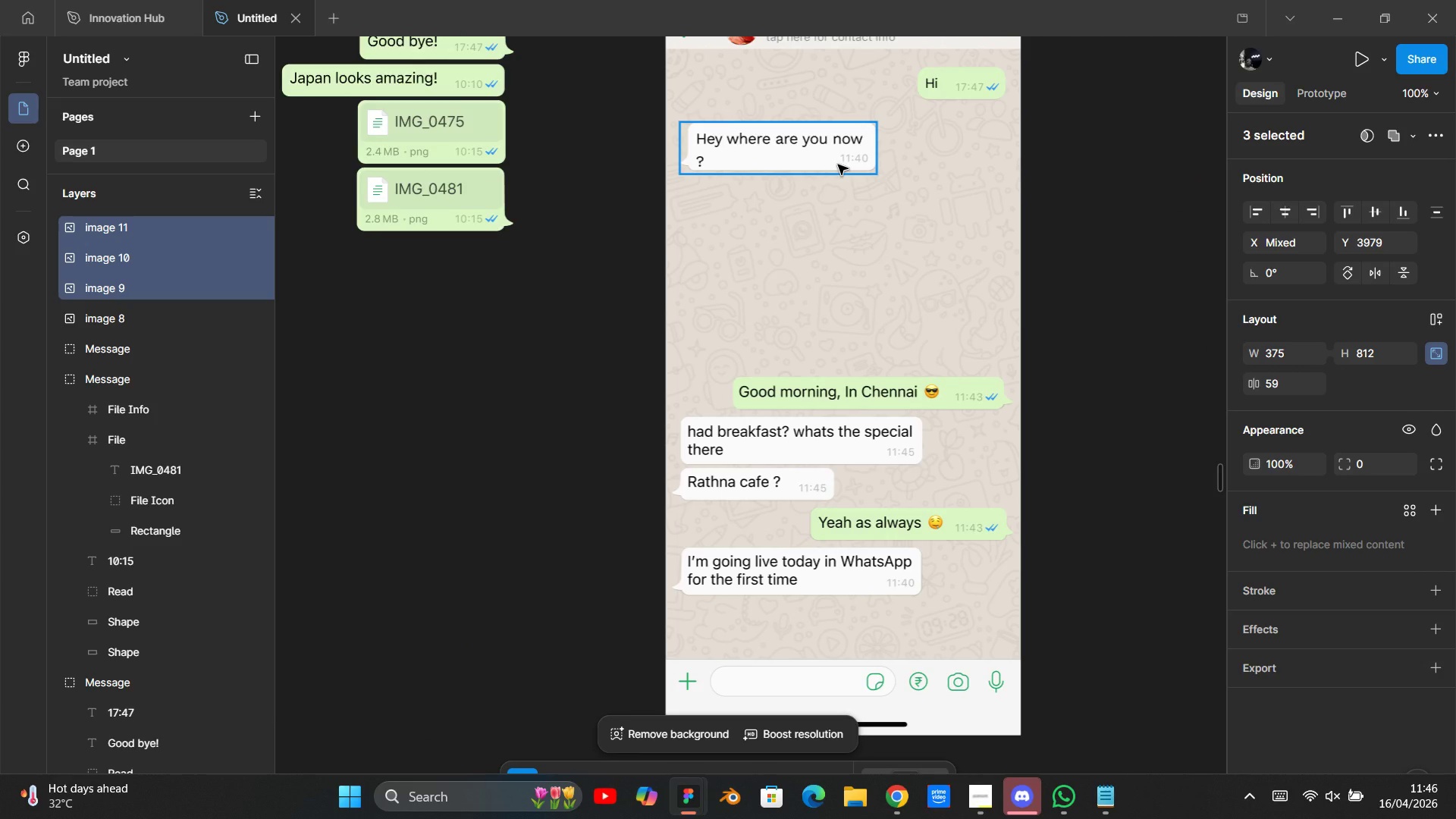 
left_click([838, 165])
 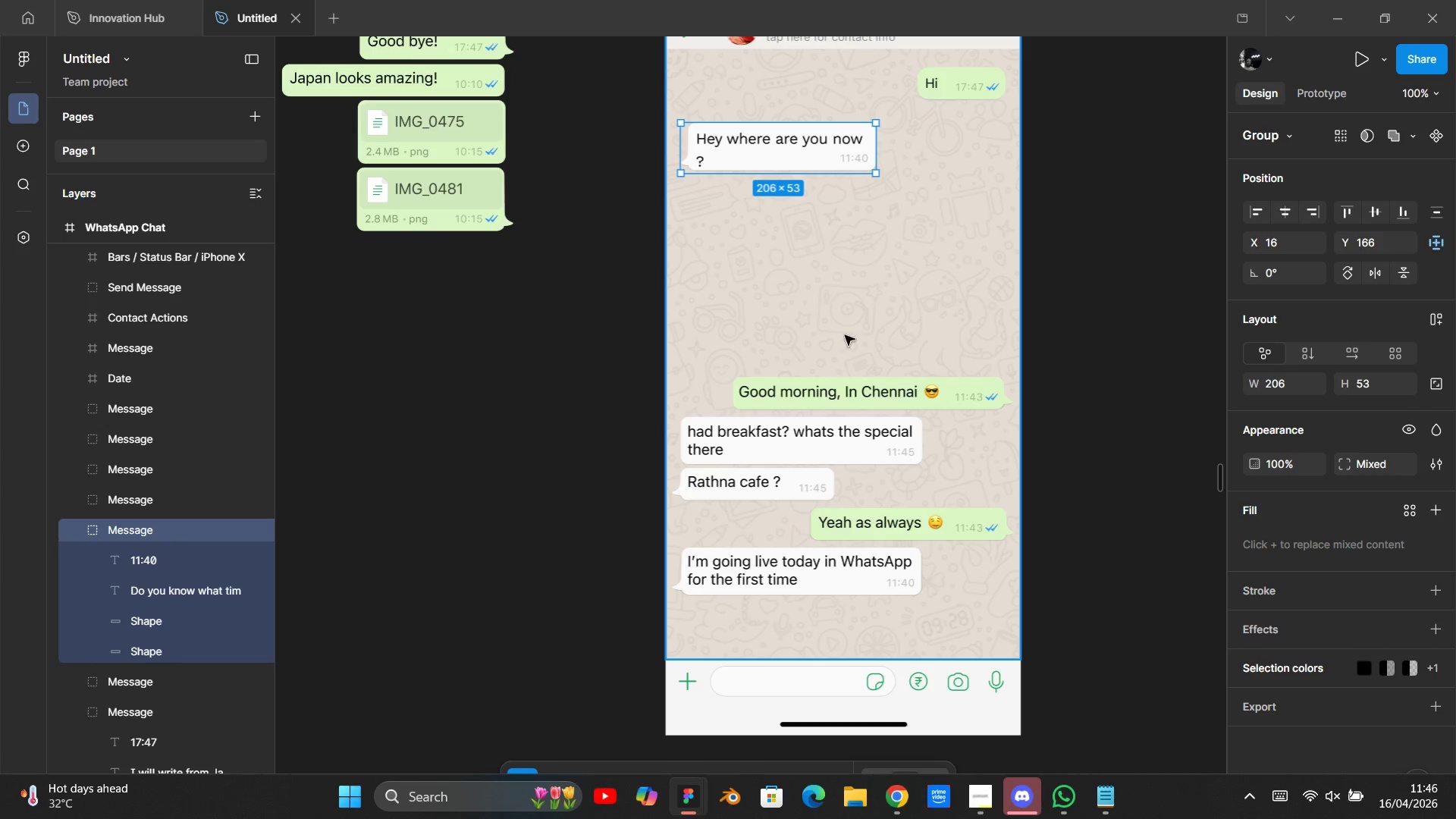 
left_click([850, 409])
 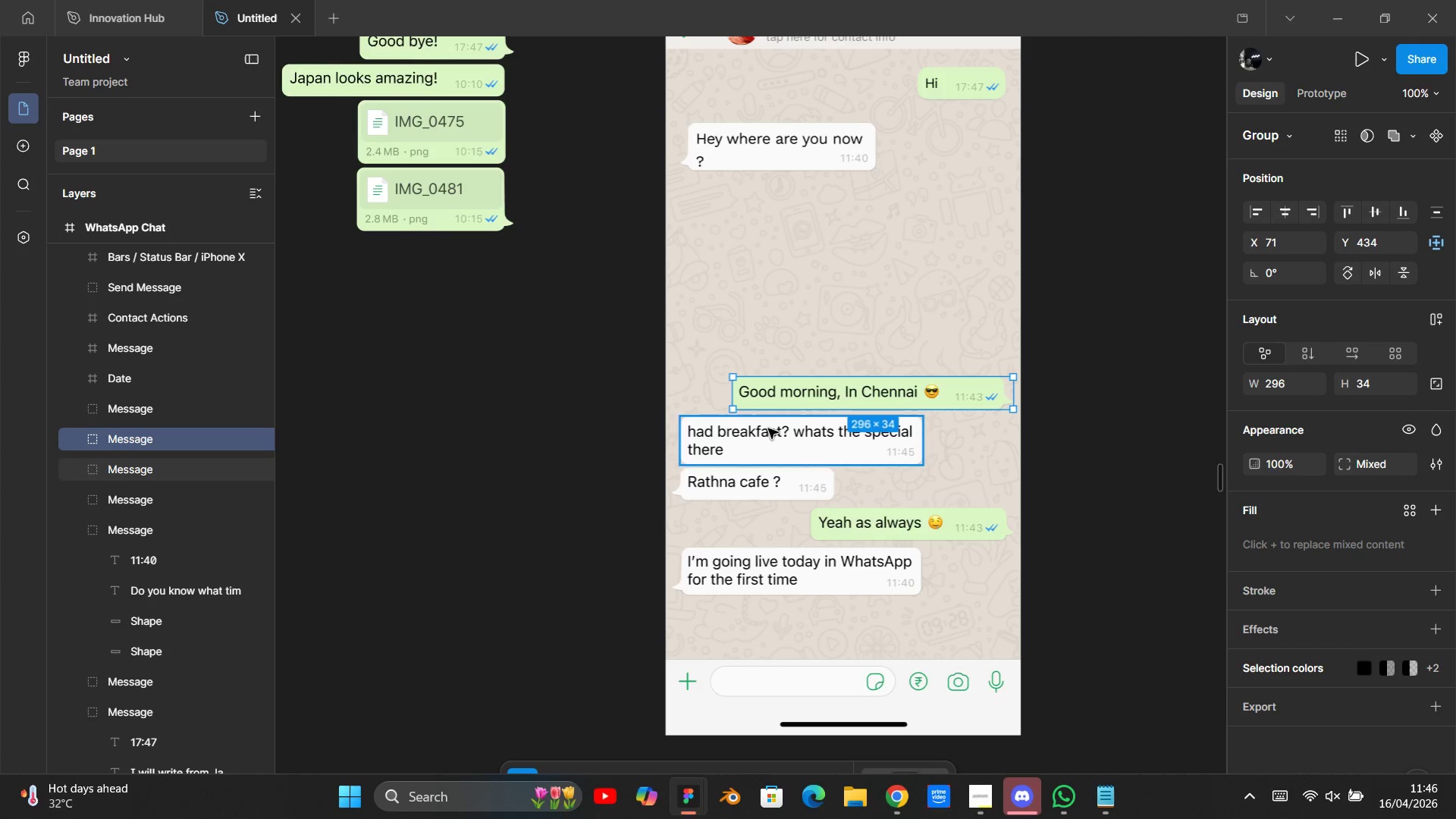 
key(Control+ControlLeft)
 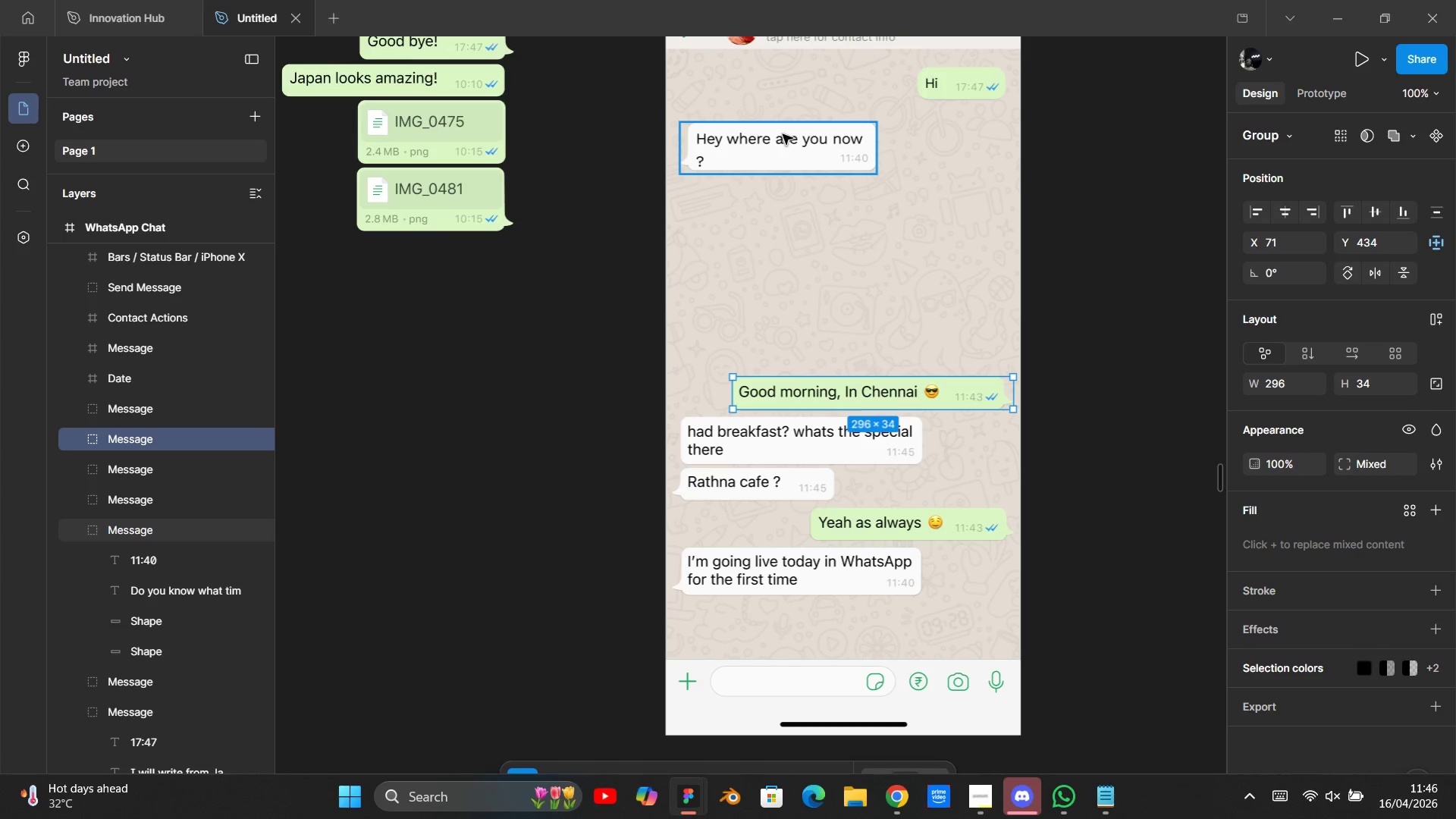 
left_click([783, 134])
 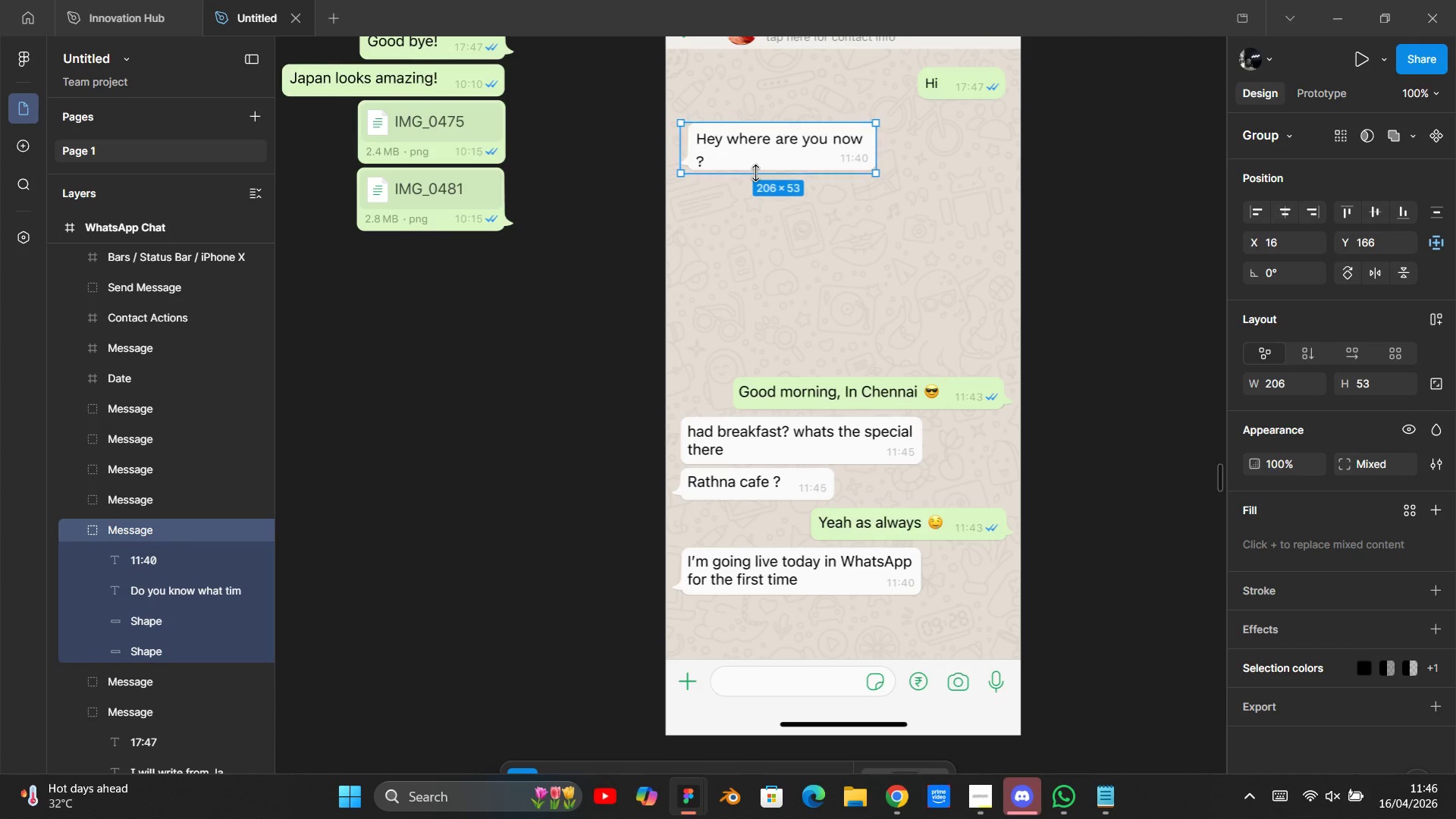 
left_click_drag(start_coordinate=[755, 173], to_coordinate=[752, 377])
 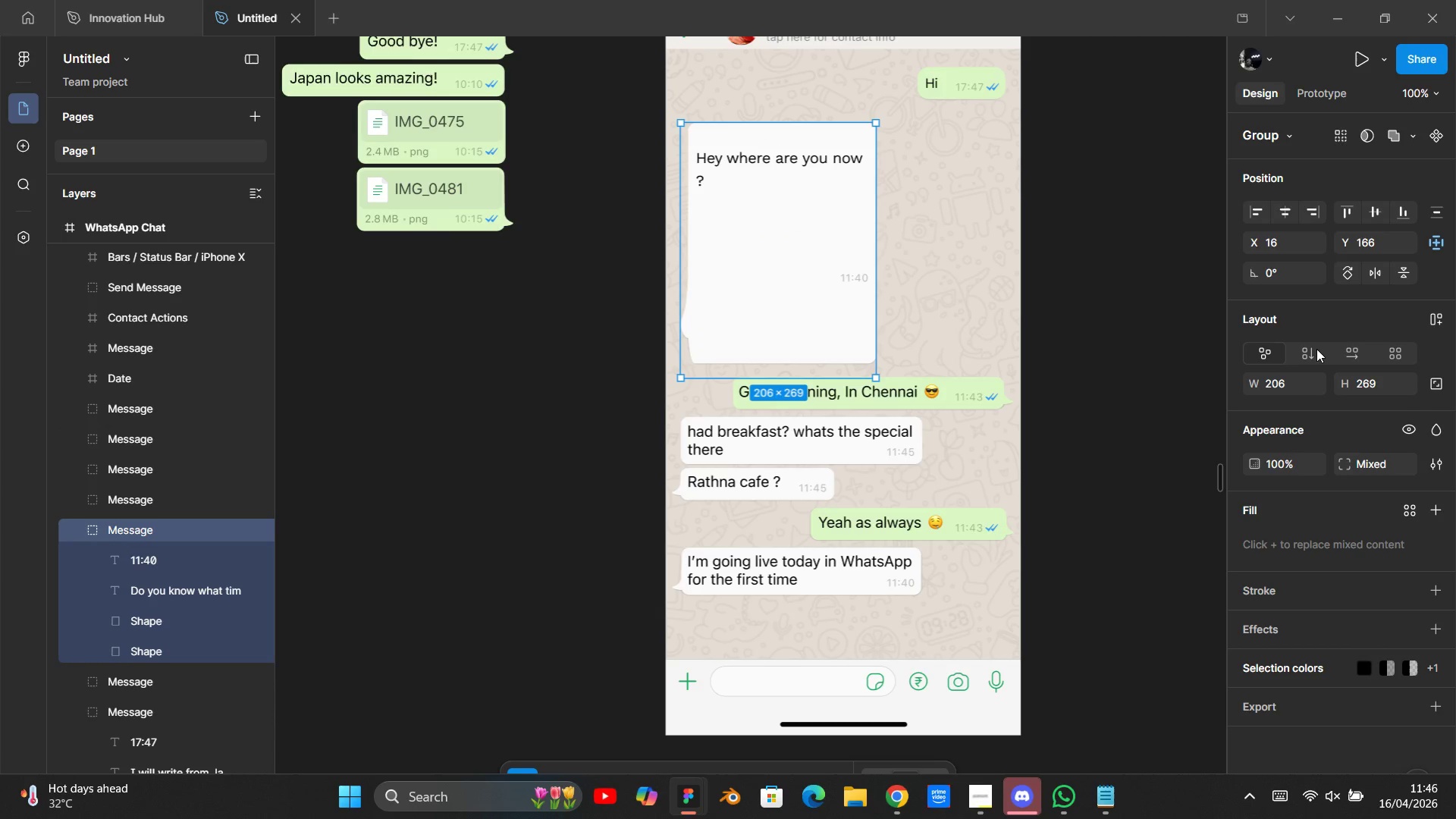 
key(Control+Backspace)
 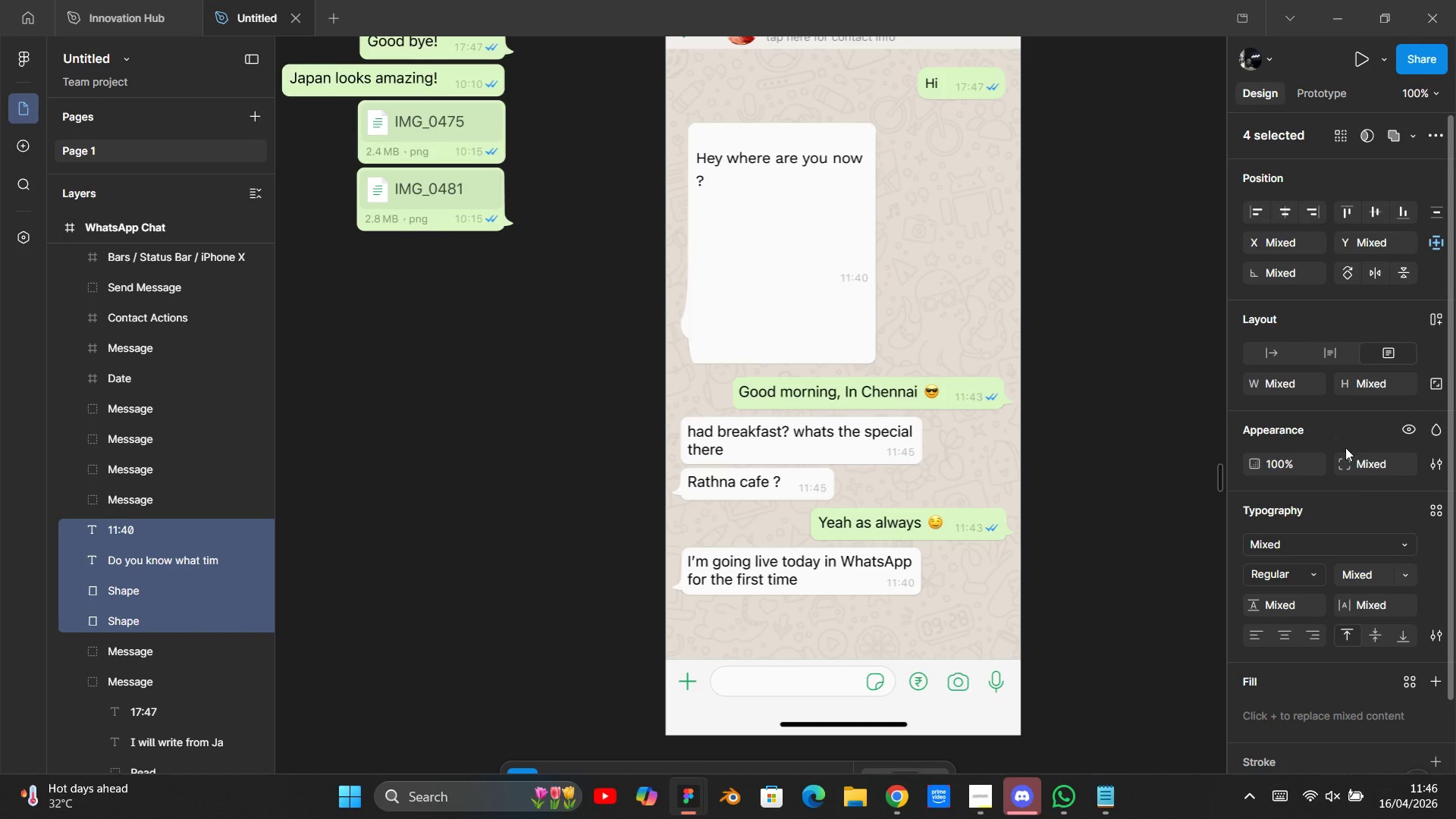 
key(Control+Z)
 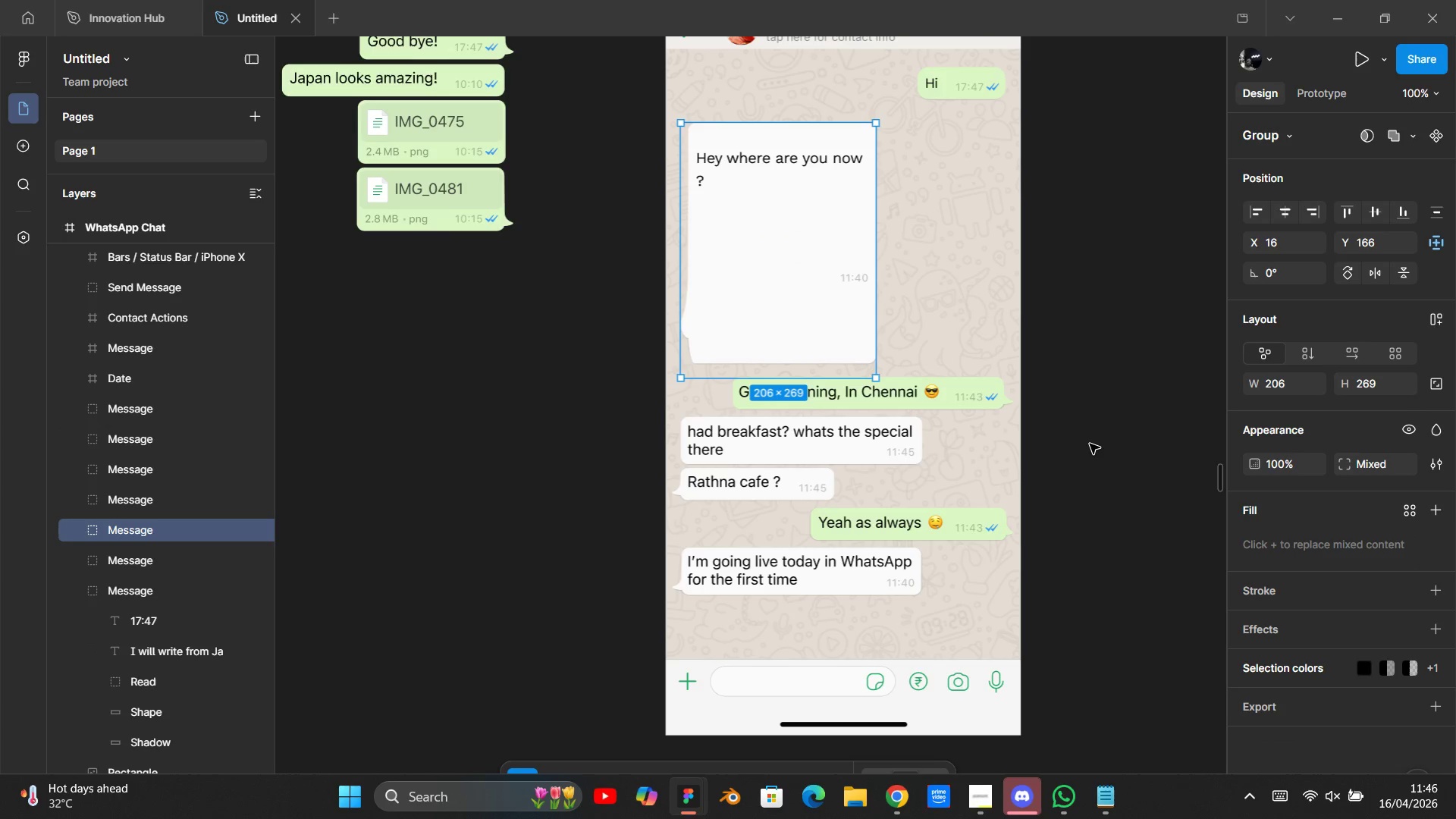 
key(Control+Z)
 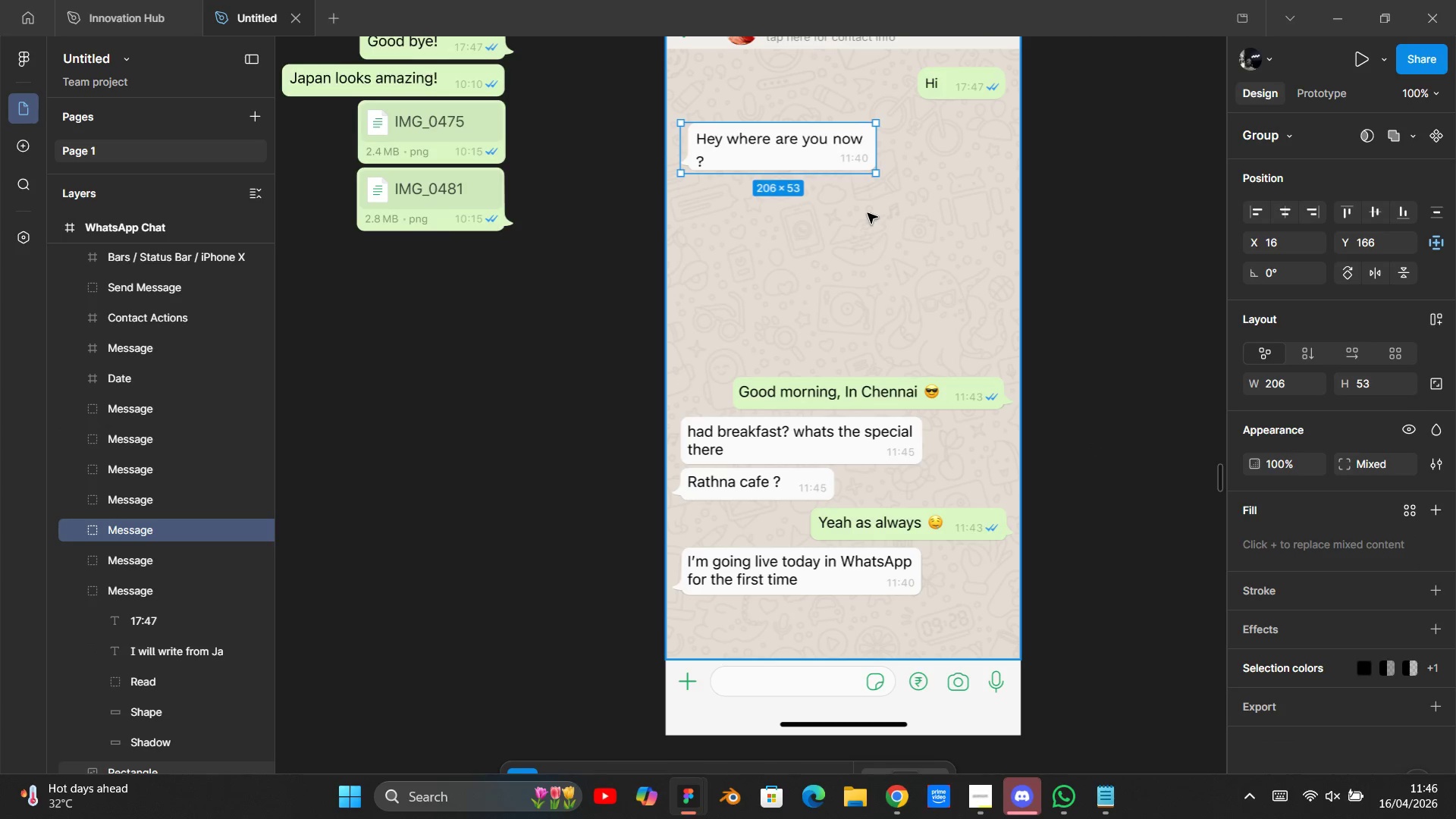 
key(Control+Backspace)
 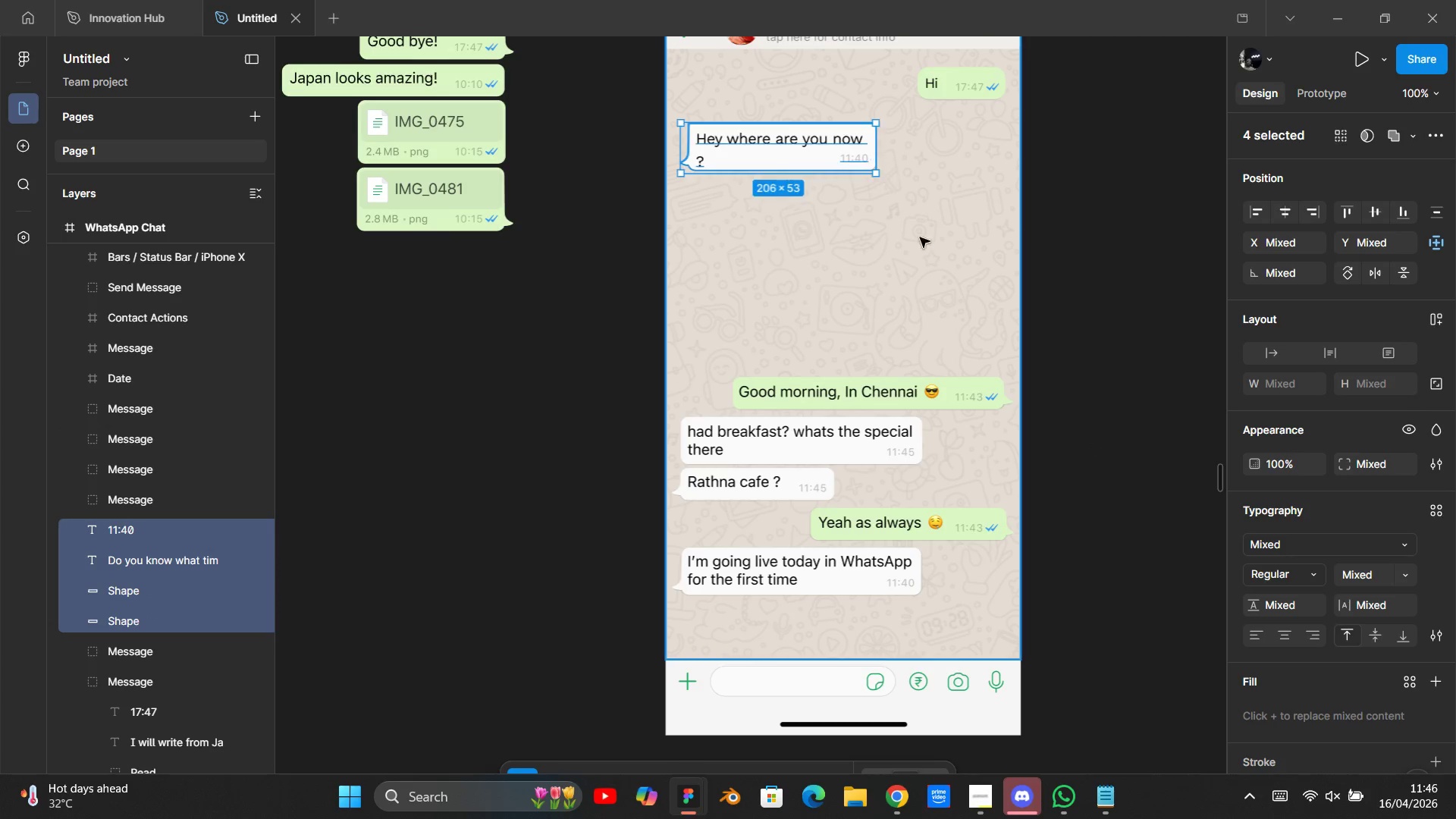 
left_click([930, 252])
 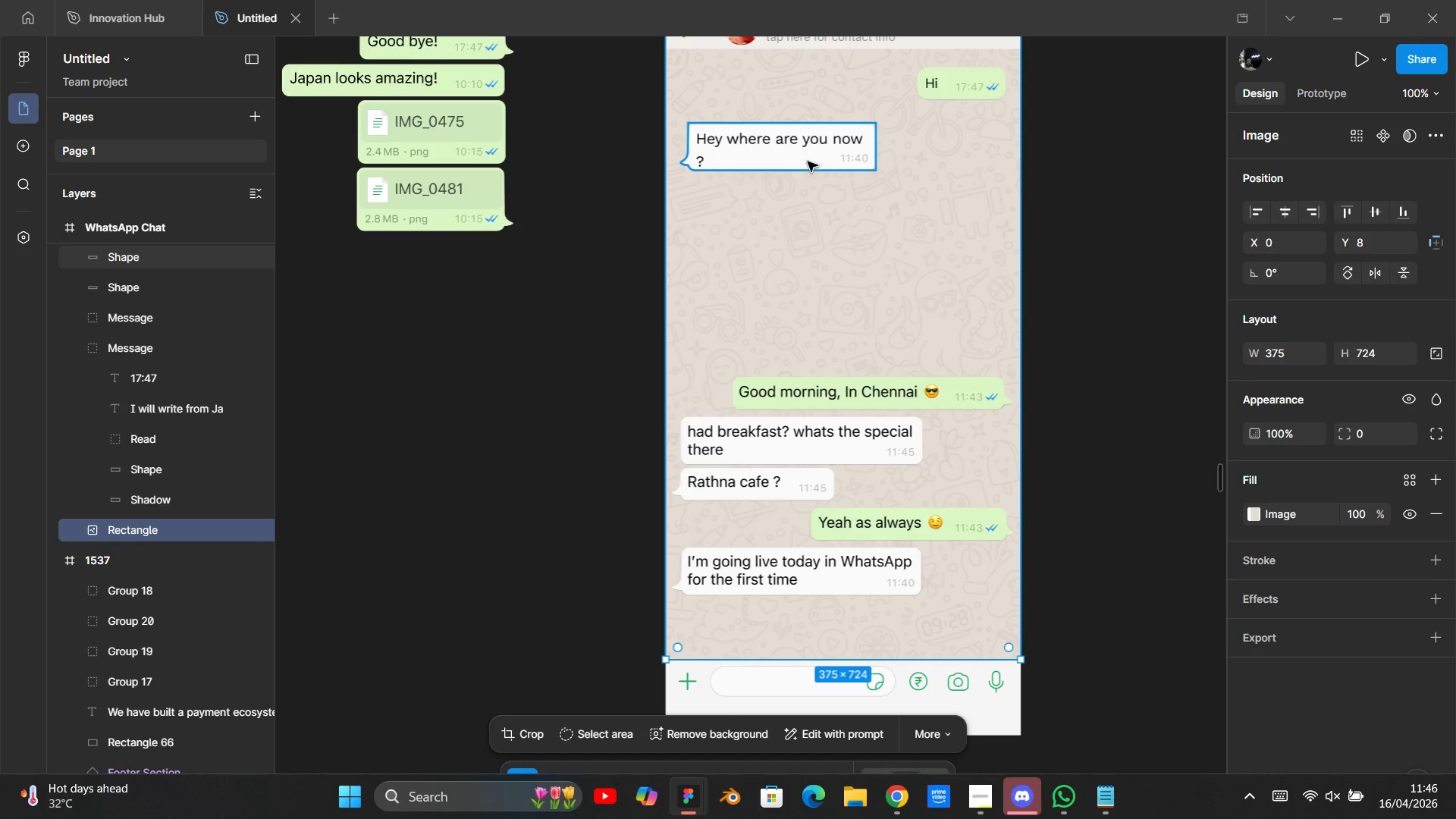 
left_click([808, 162])
 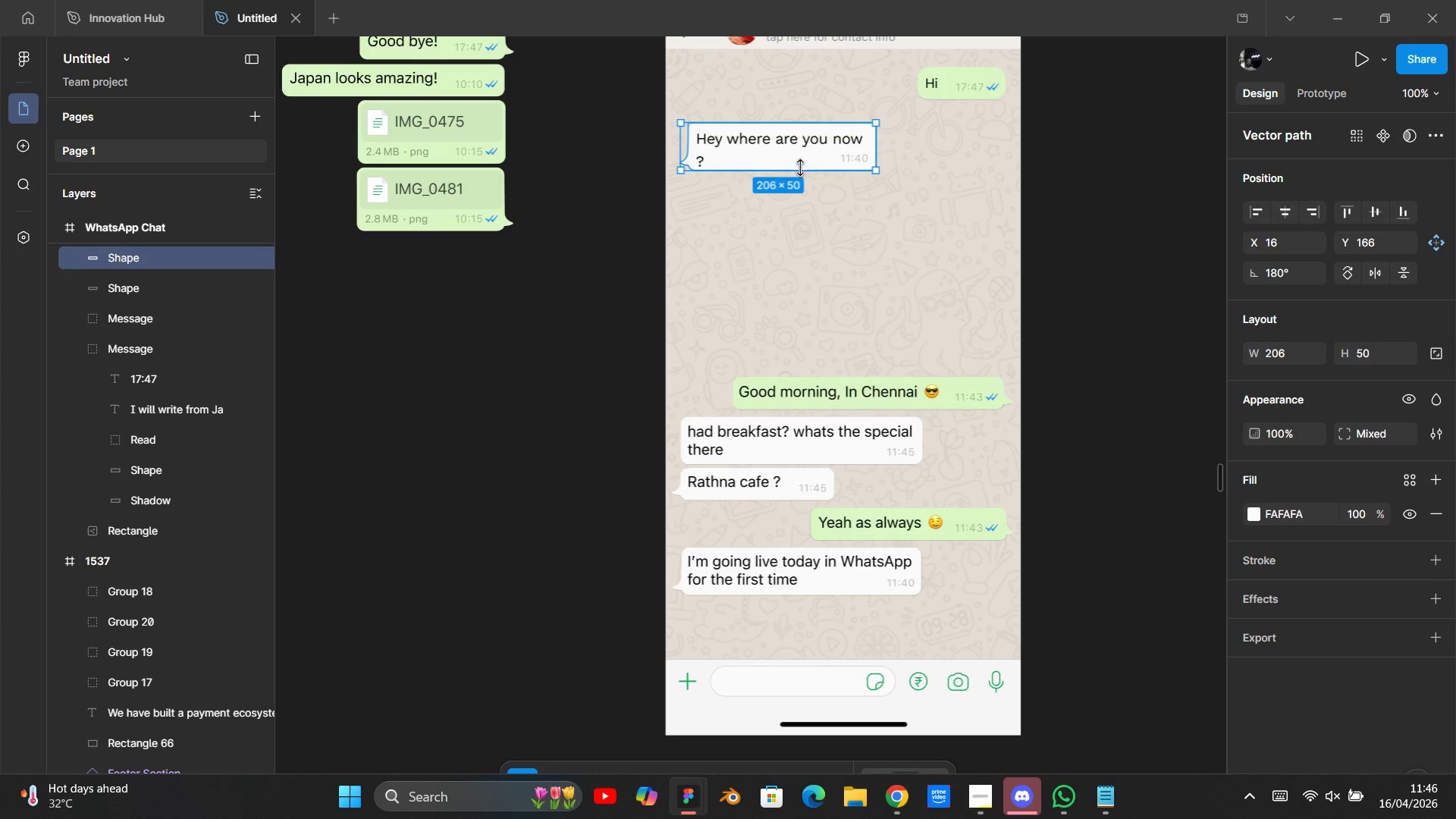 
left_click_drag(start_coordinate=[801, 167], to_coordinate=[816, 246])
 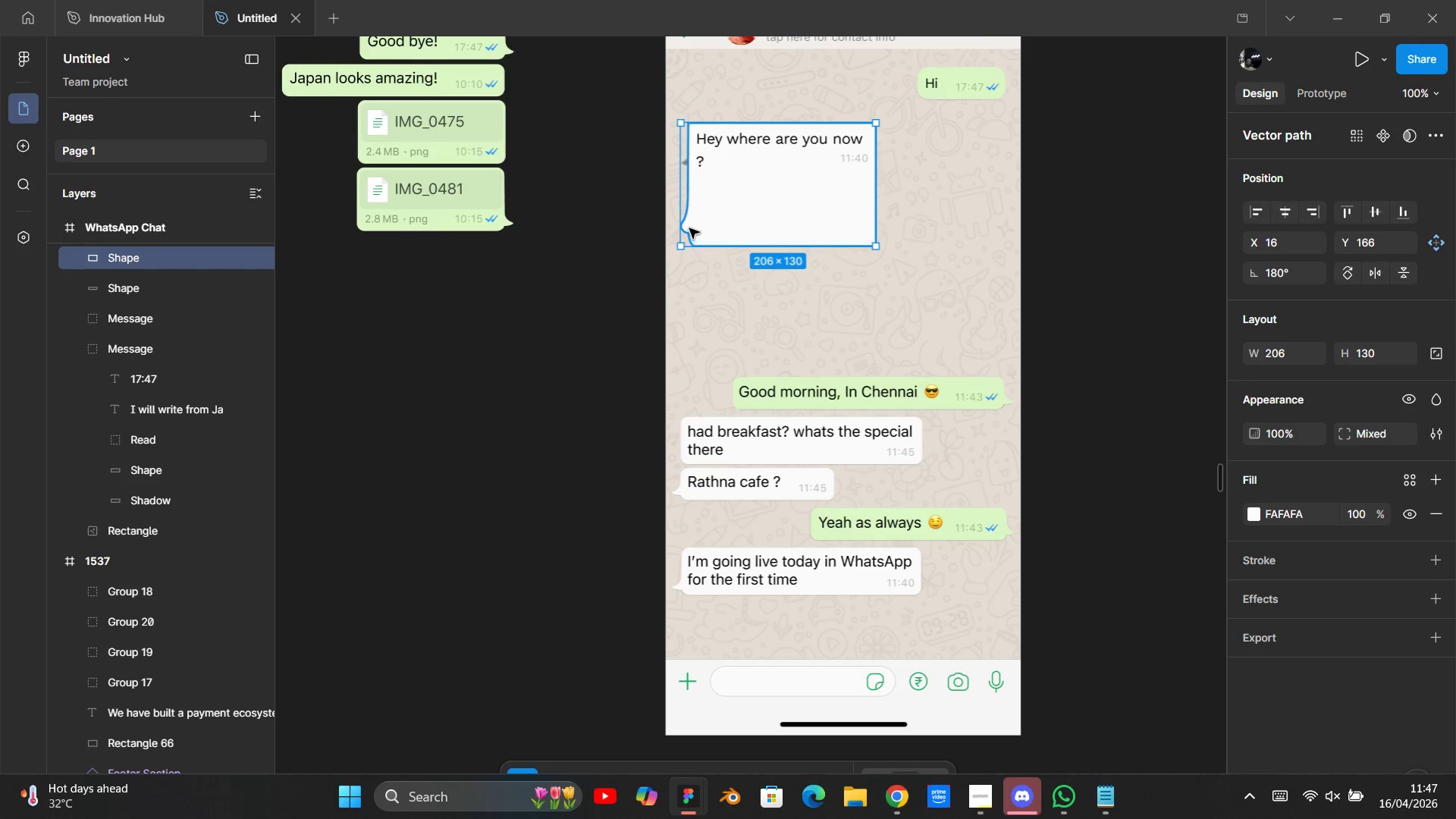 
left_click([816, 246])
 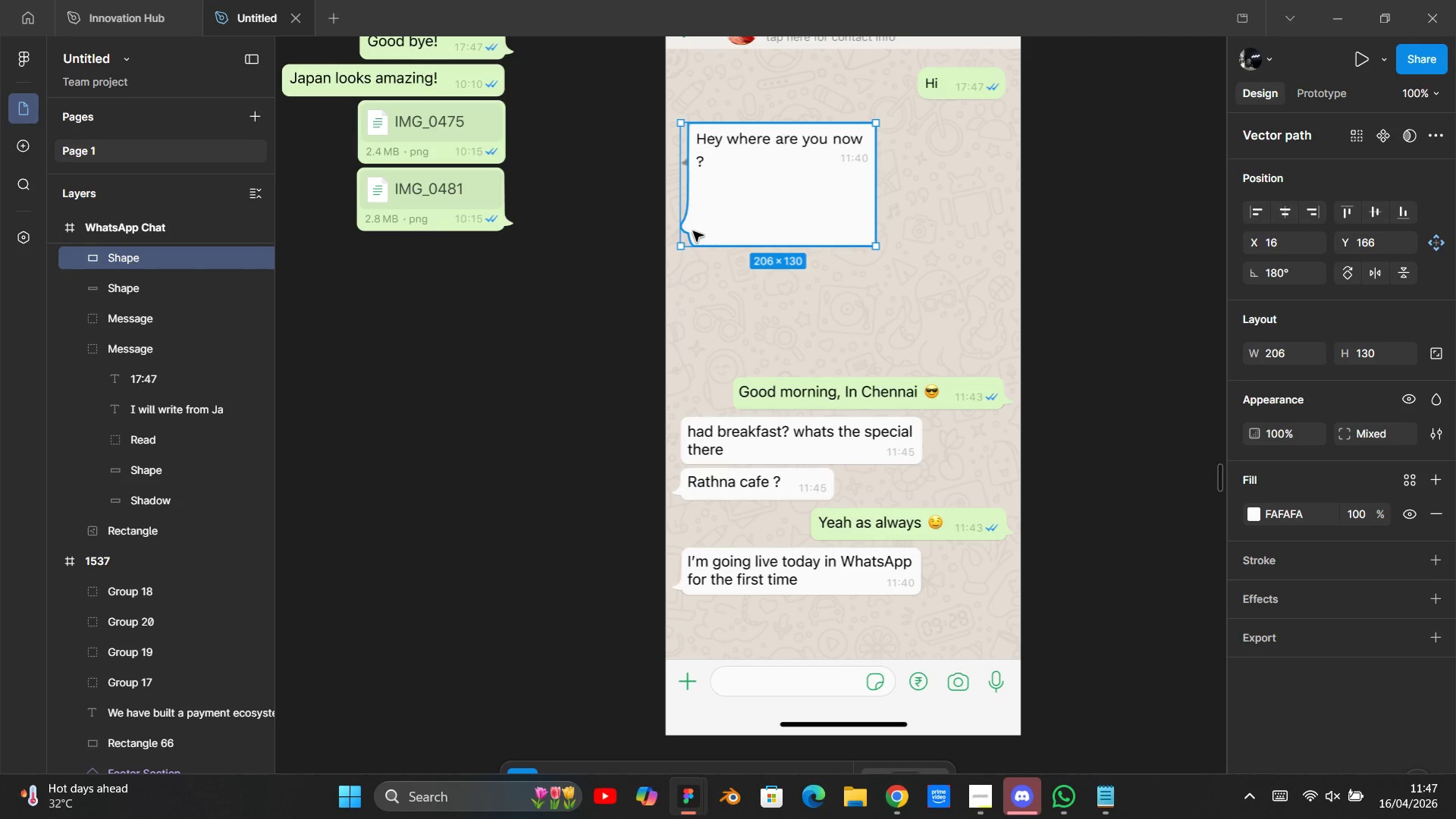 
hold_key(key=ControlLeft, duration=0.92)
 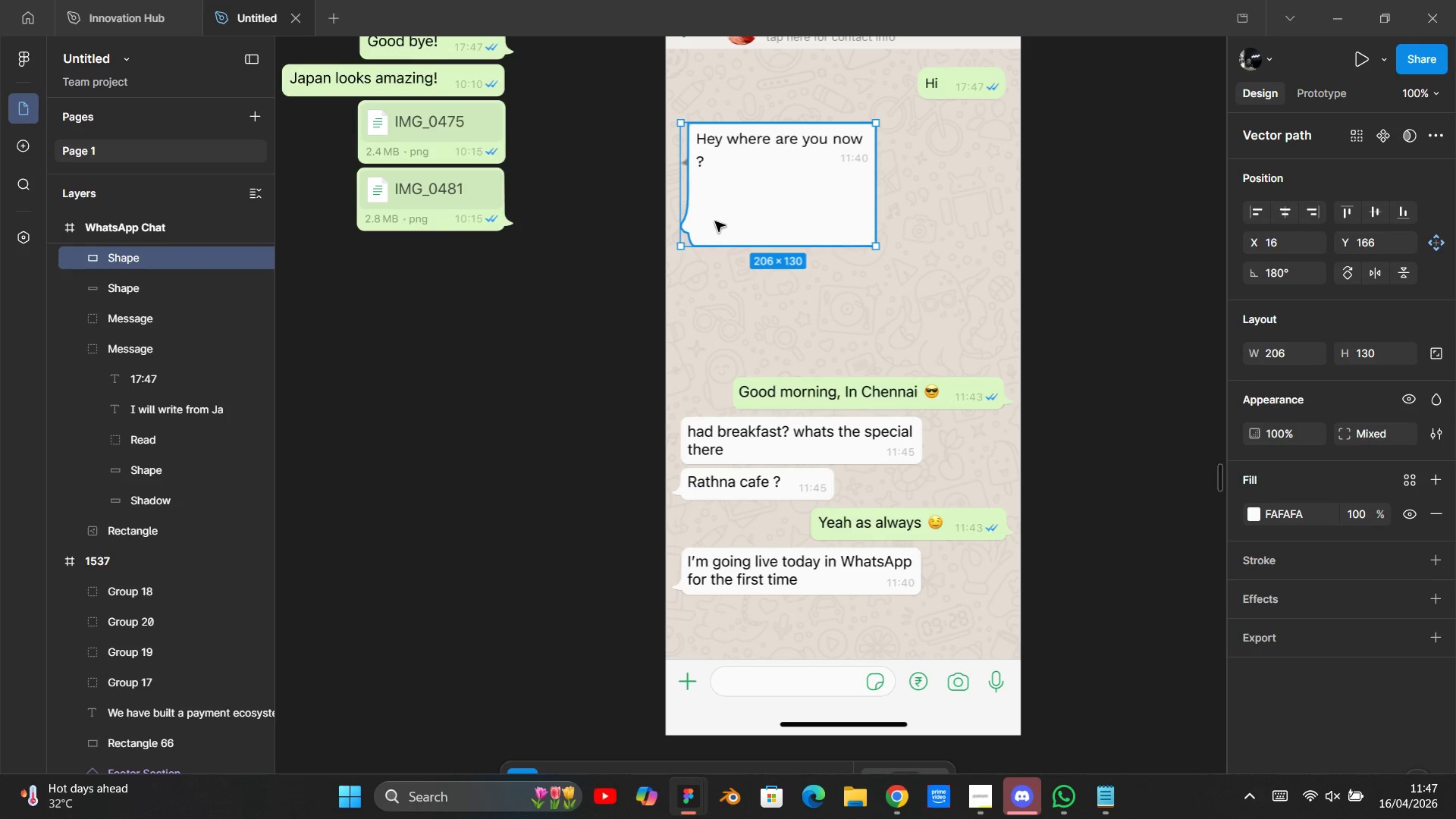 
hold_key(key=ControlLeft, duration=5.53)
 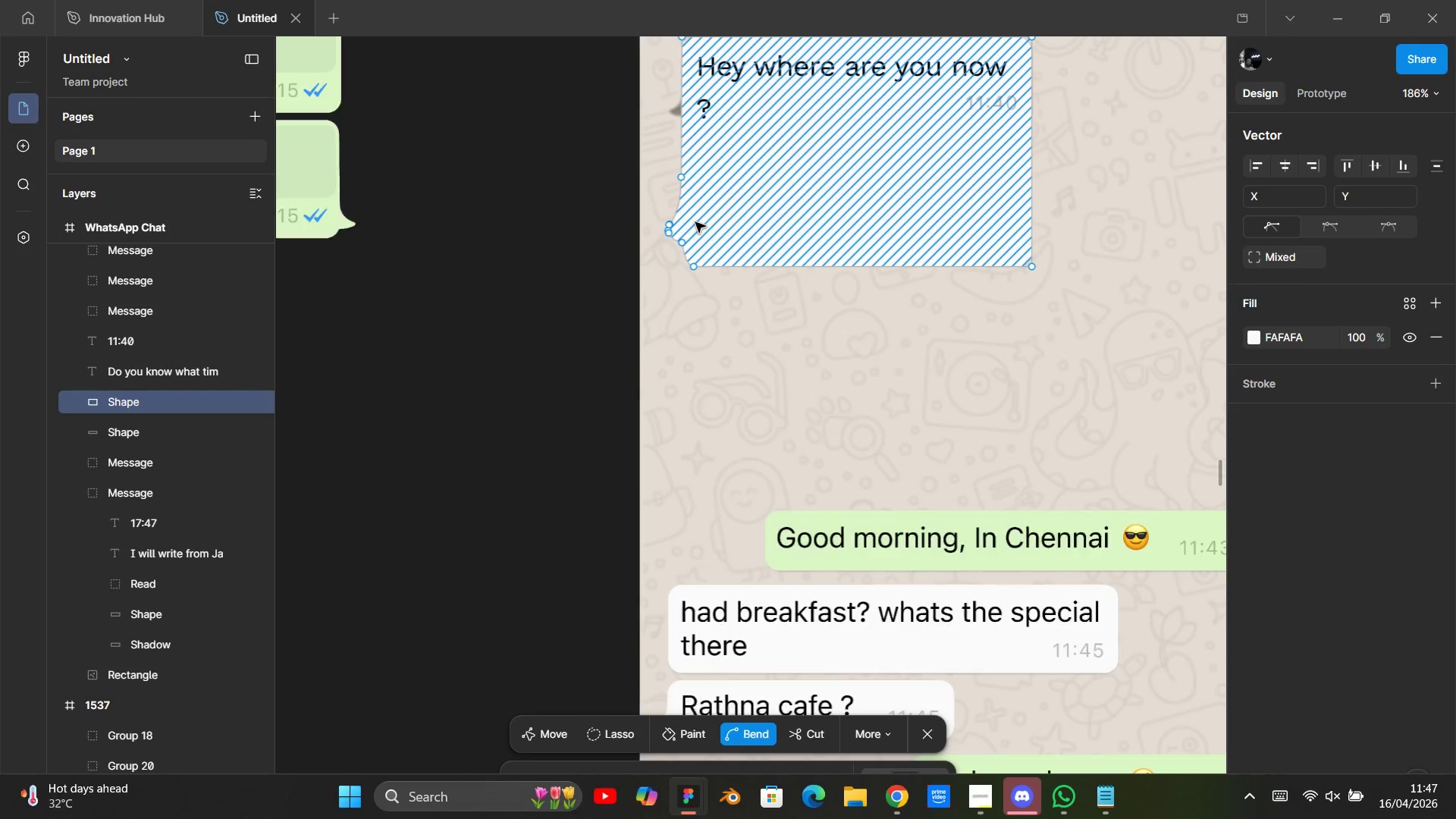 
key(Enter)
 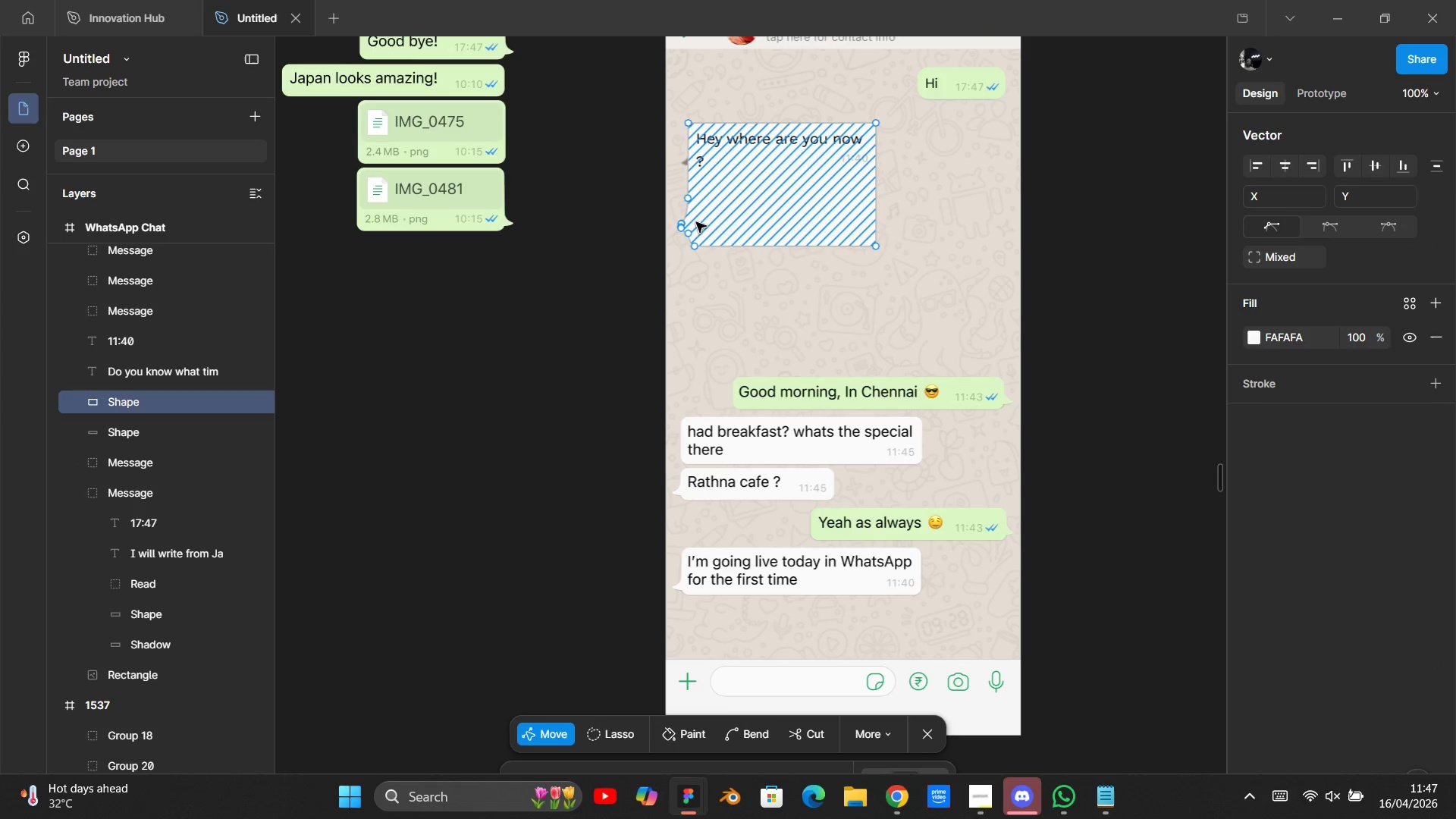 
scroll: coordinate [695, 222], scroll_direction: up, amount: 9.0
 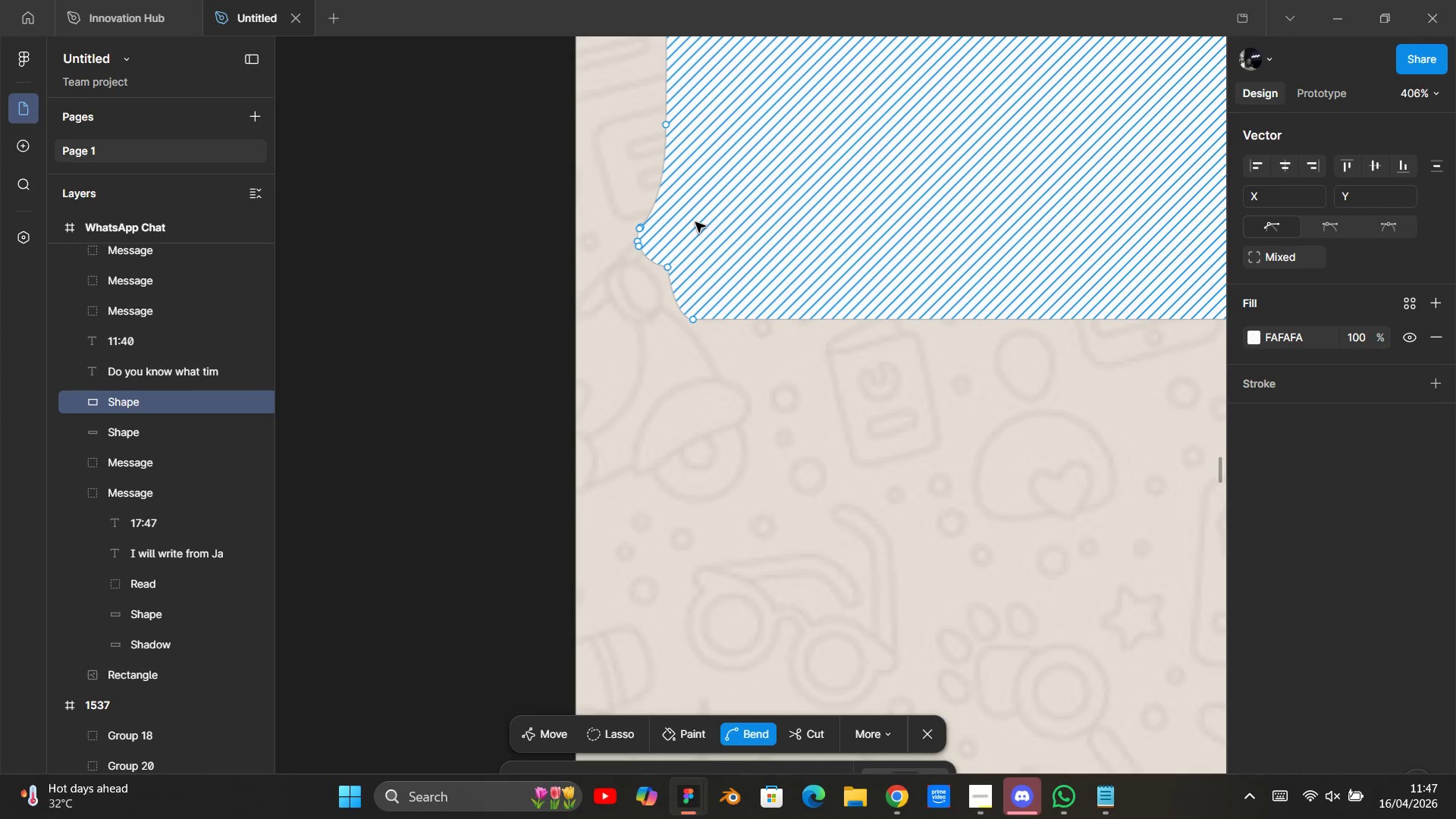 
key(Control+Z)
 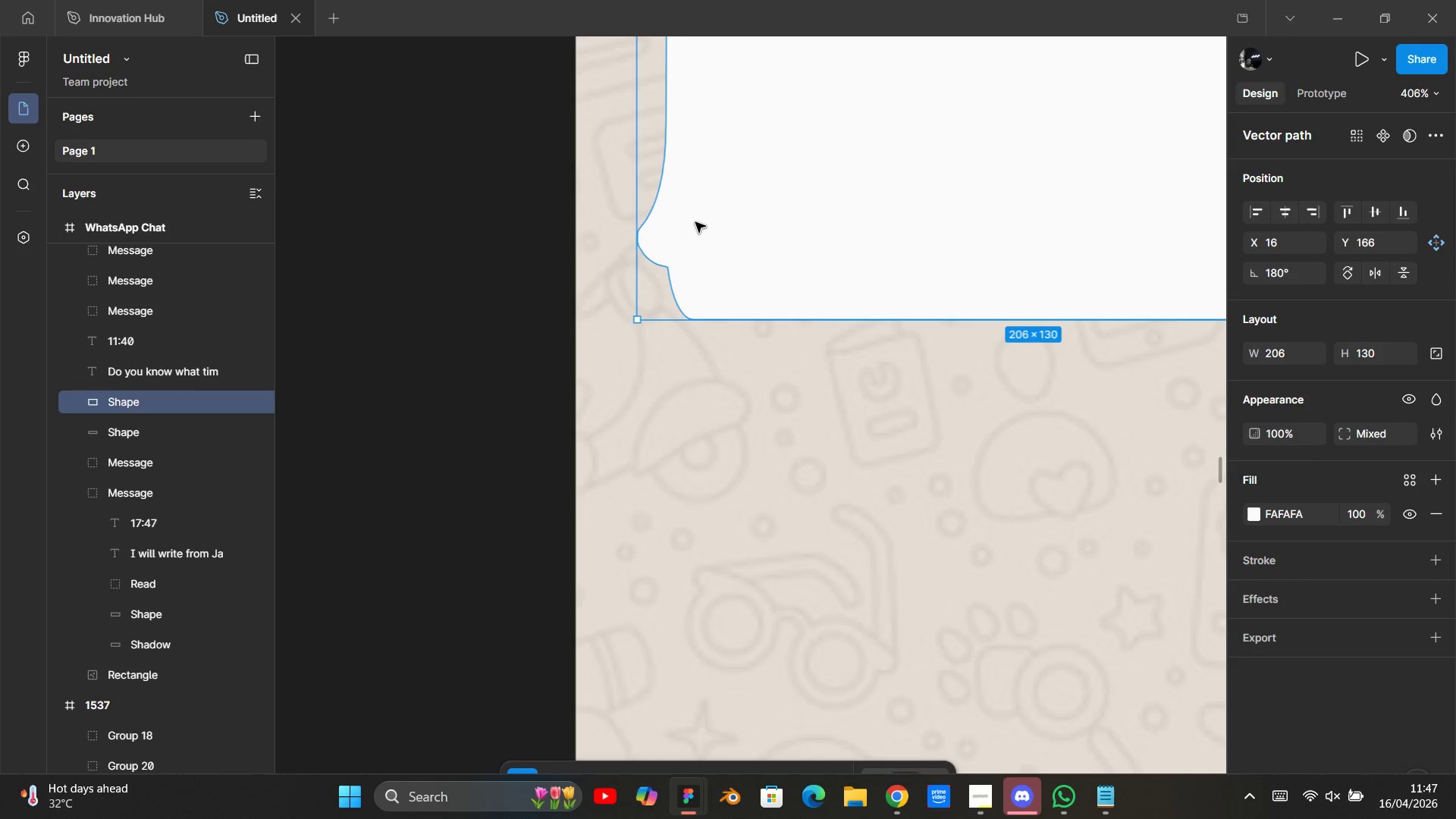 
key(Control+Z)
 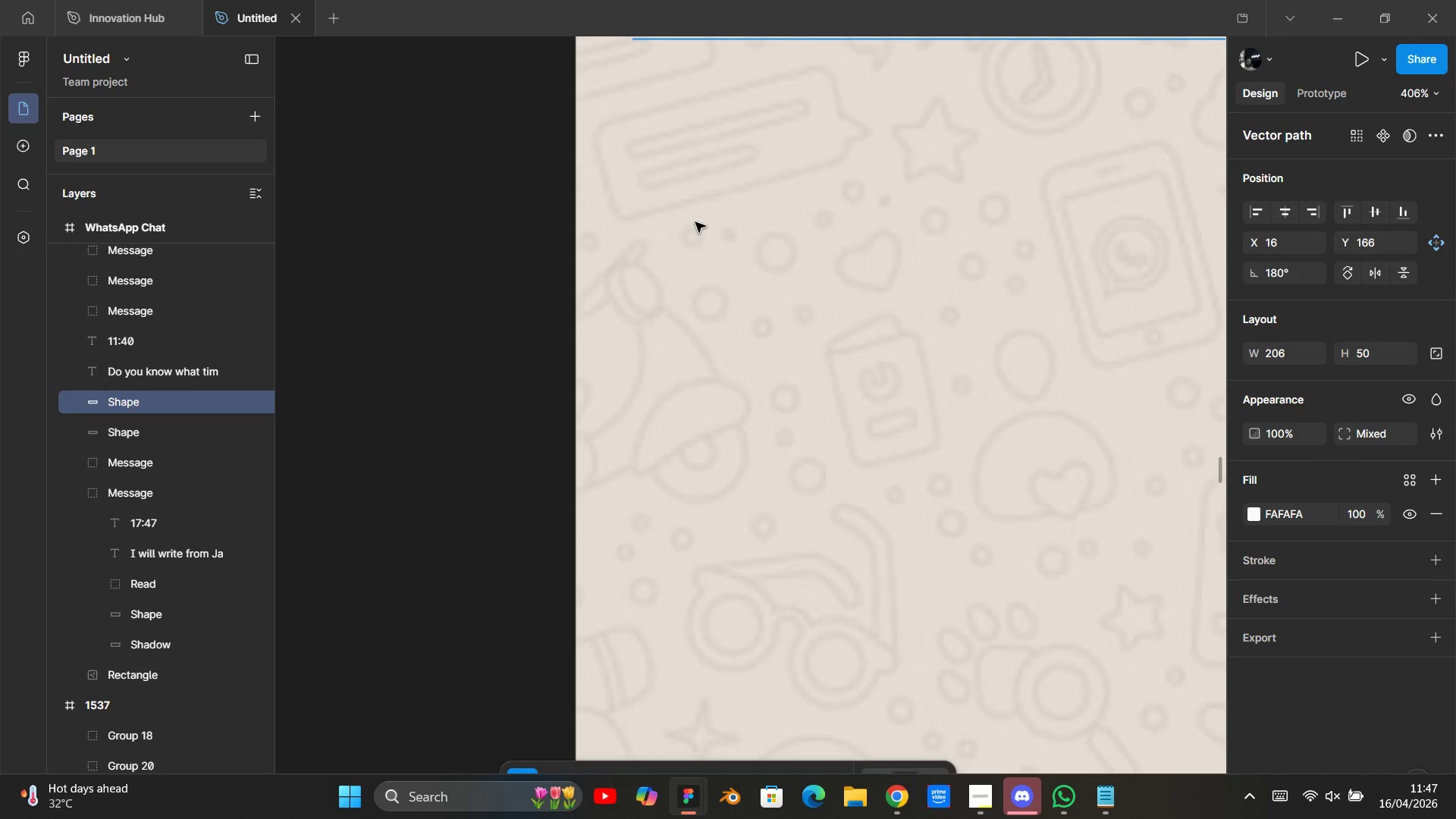 
hold_key(key=ControlLeft, duration=0.8)
scroll: coordinate [712, 212], scroll_direction: down, amount: 10.0
 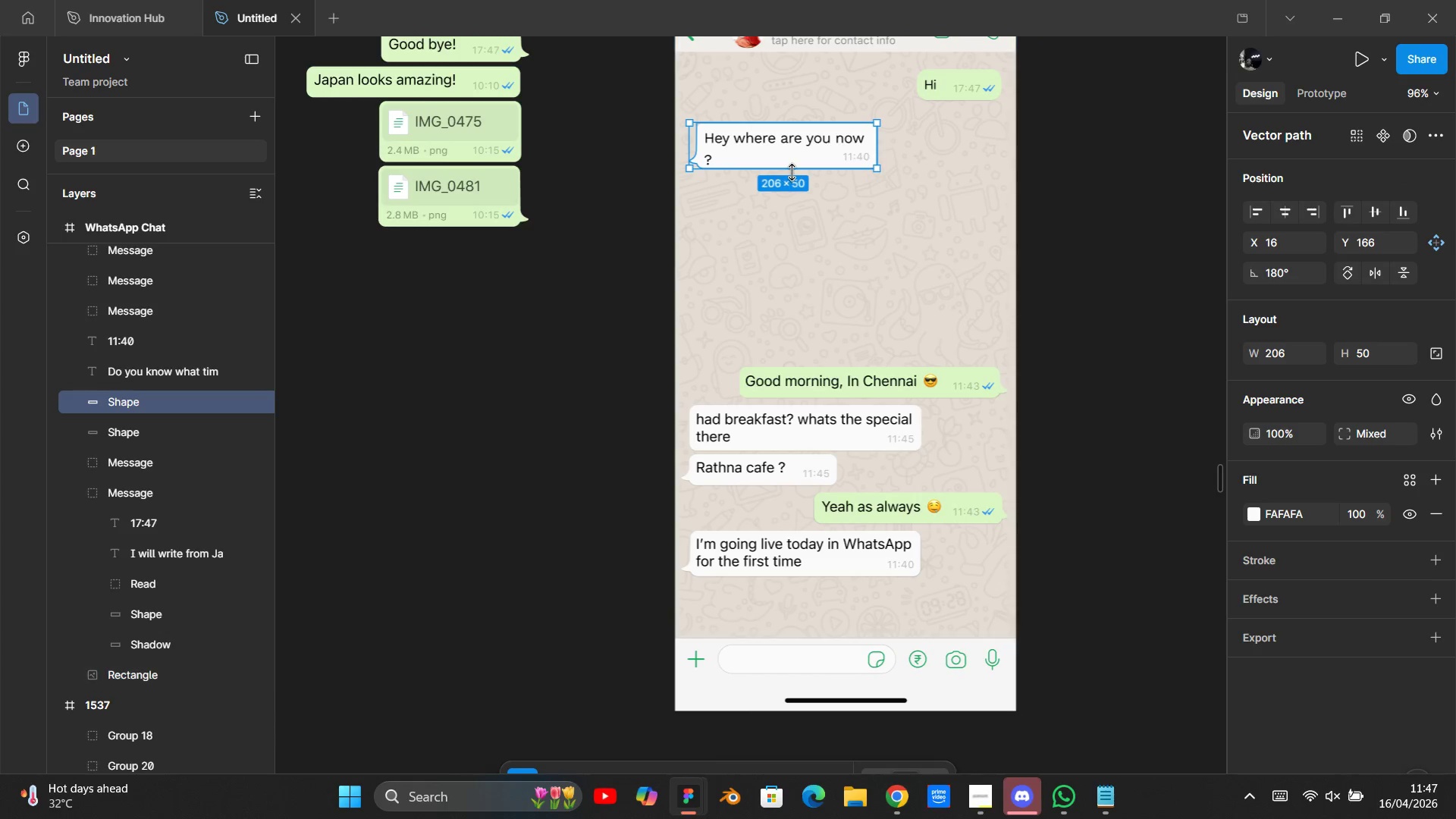 
left_click_drag(start_coordinate=[798, 167], to_coordinate=[857, 303])
 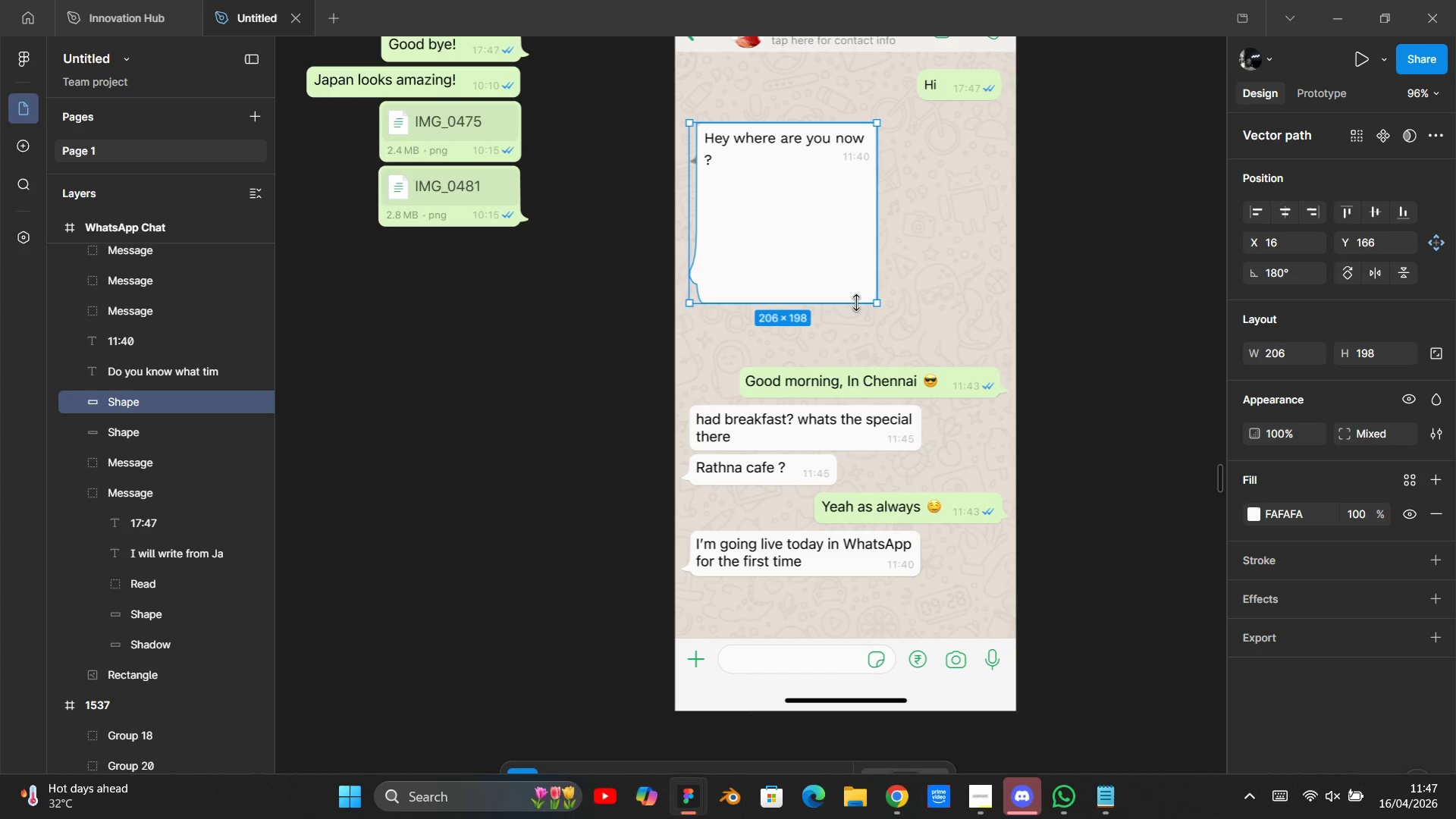 
left_click([857, 303])
 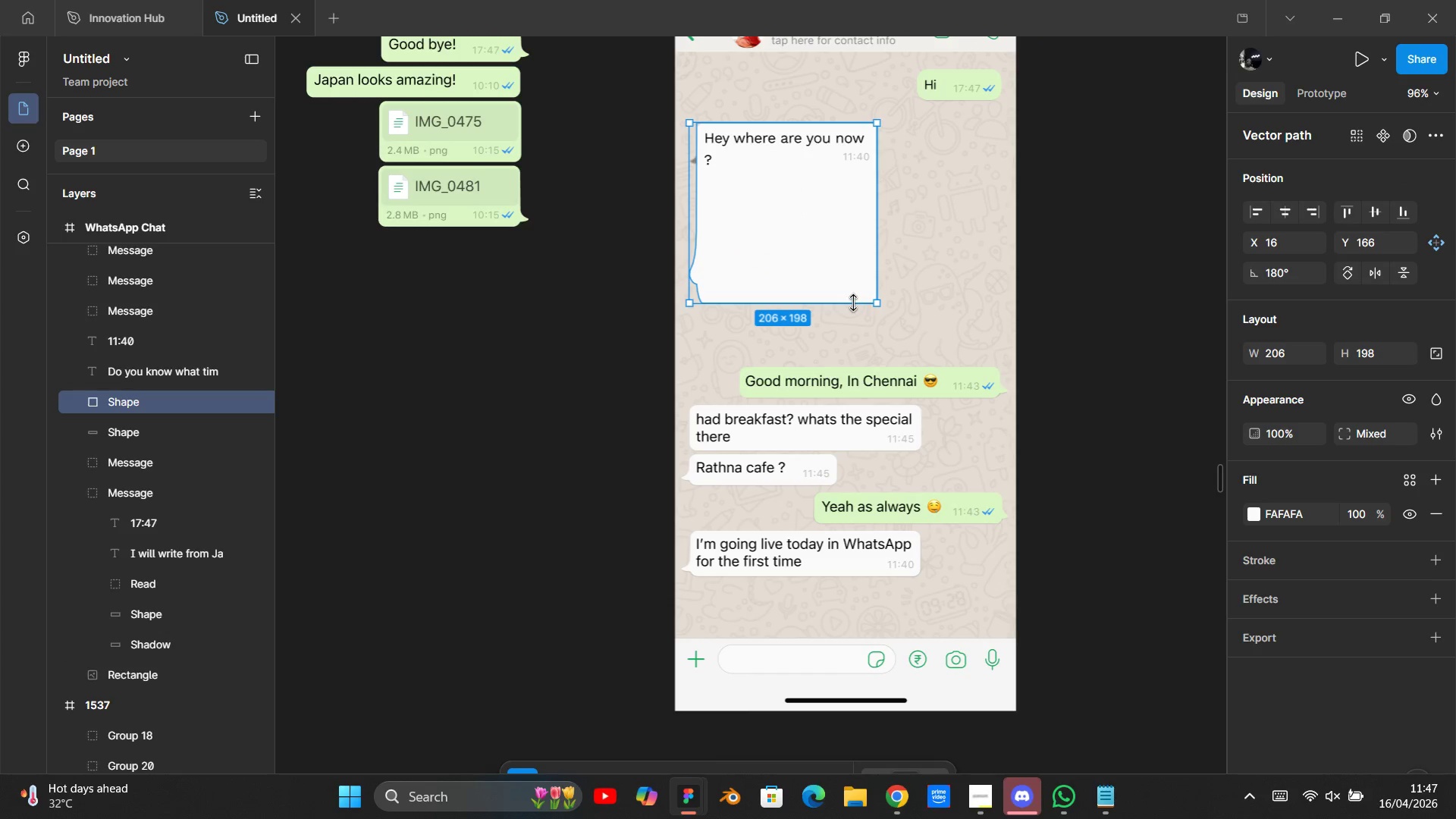 
key(Control+Z)
 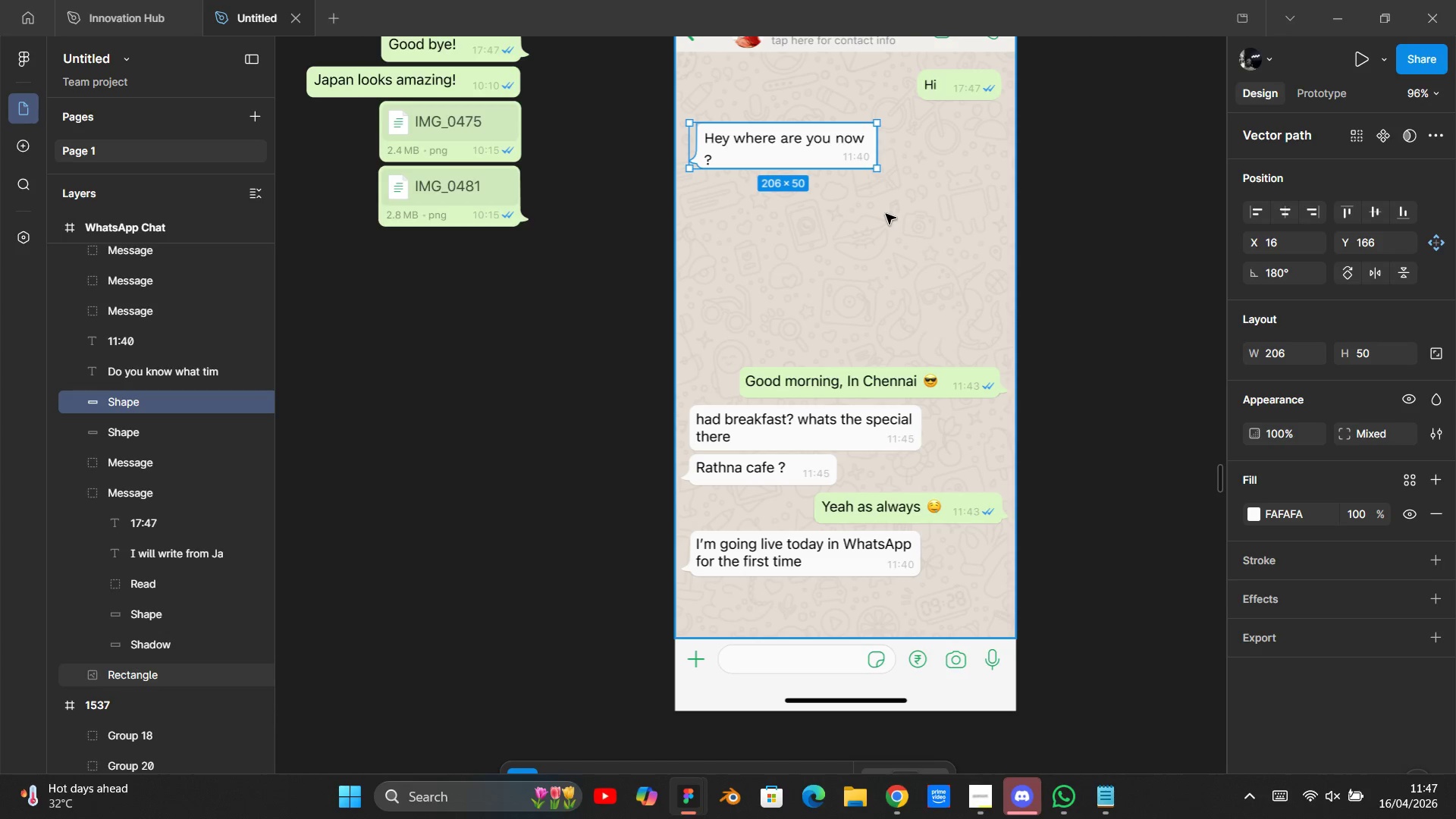 
hold_key(key=ControlLeft, duration=1.17)
scroll: coordinate [803, 145], scroll_direction: up, amount: 3.0
 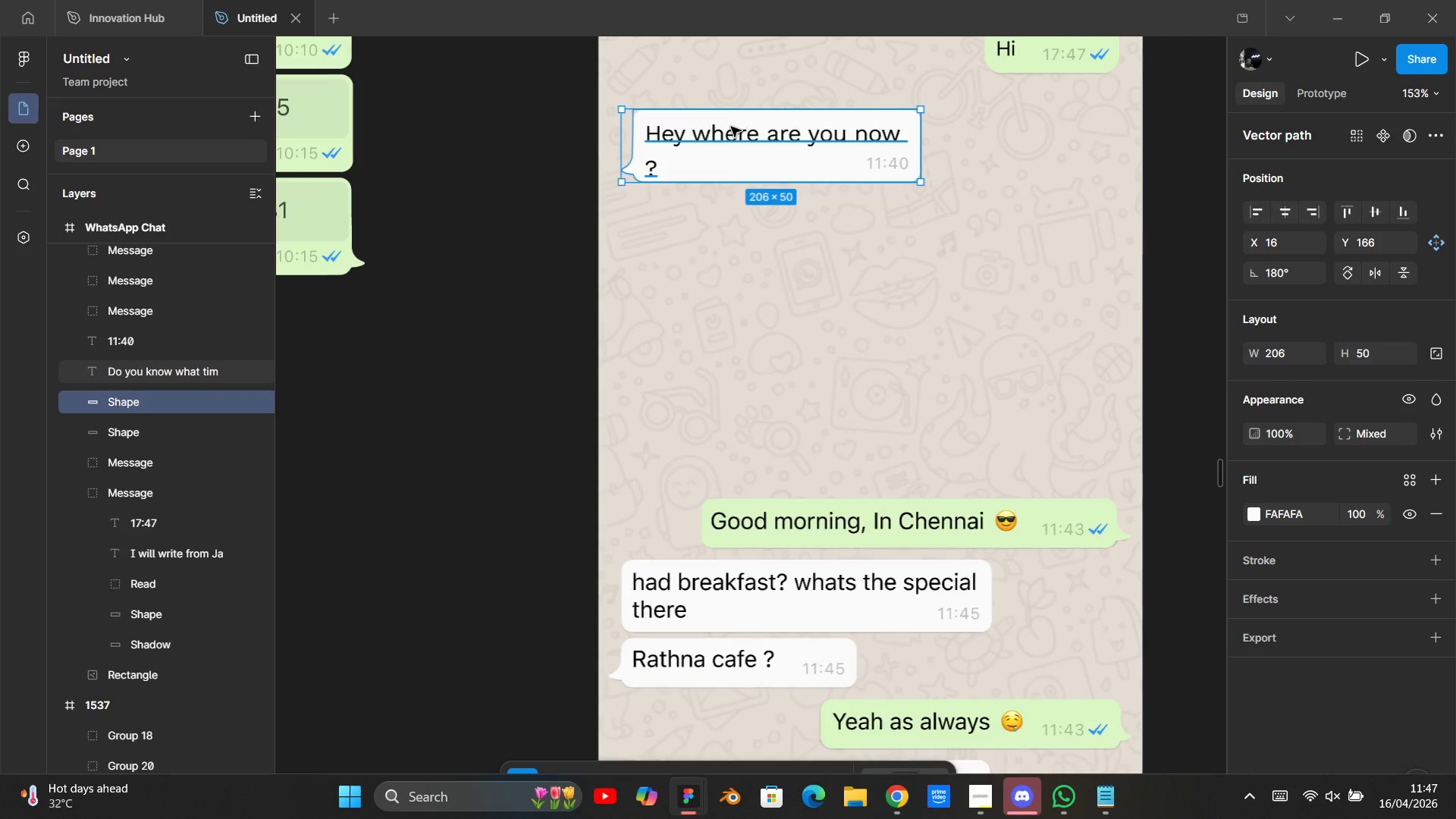 
left_click([731, 127])
 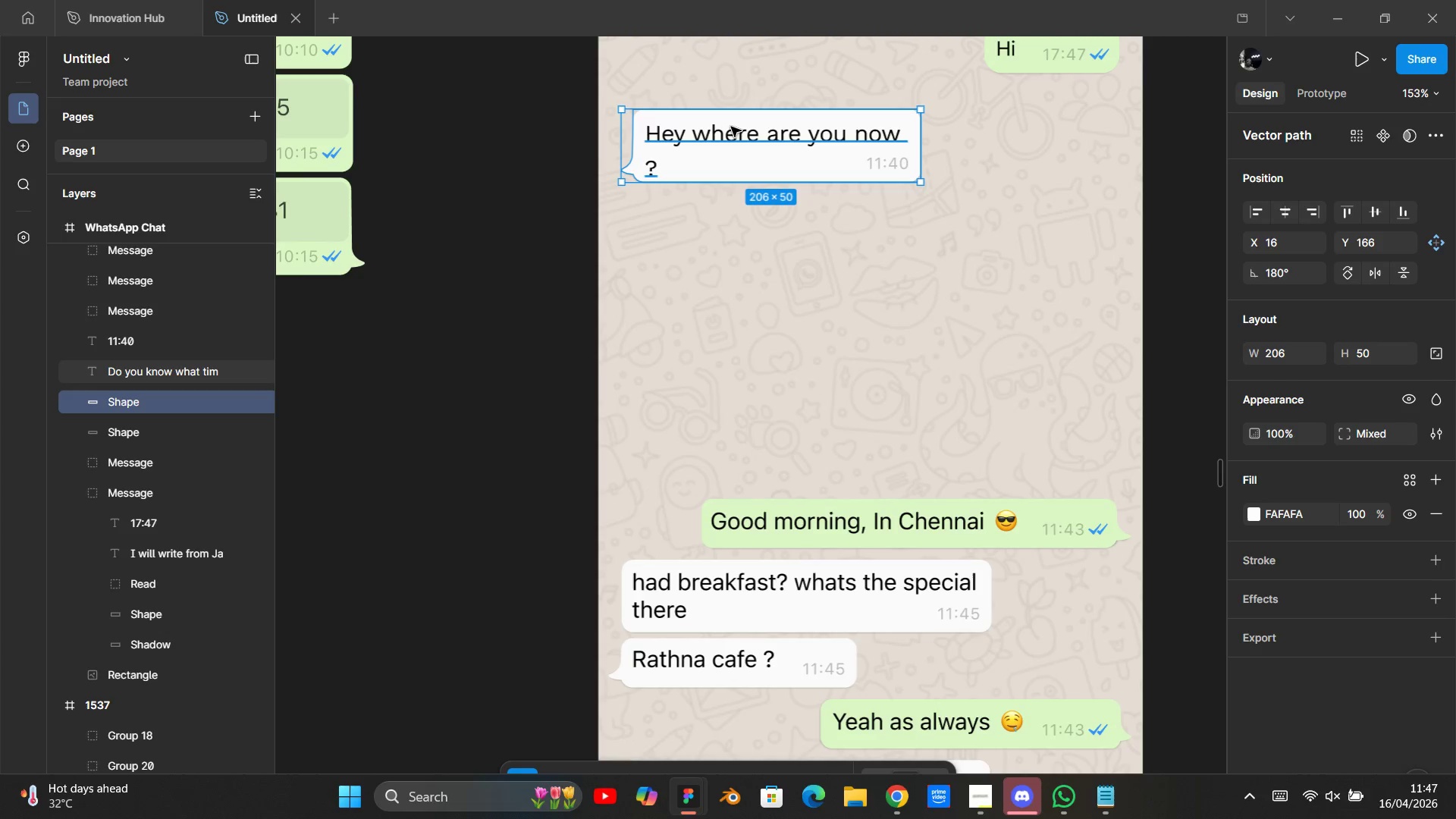 
double_click([731, 127])
 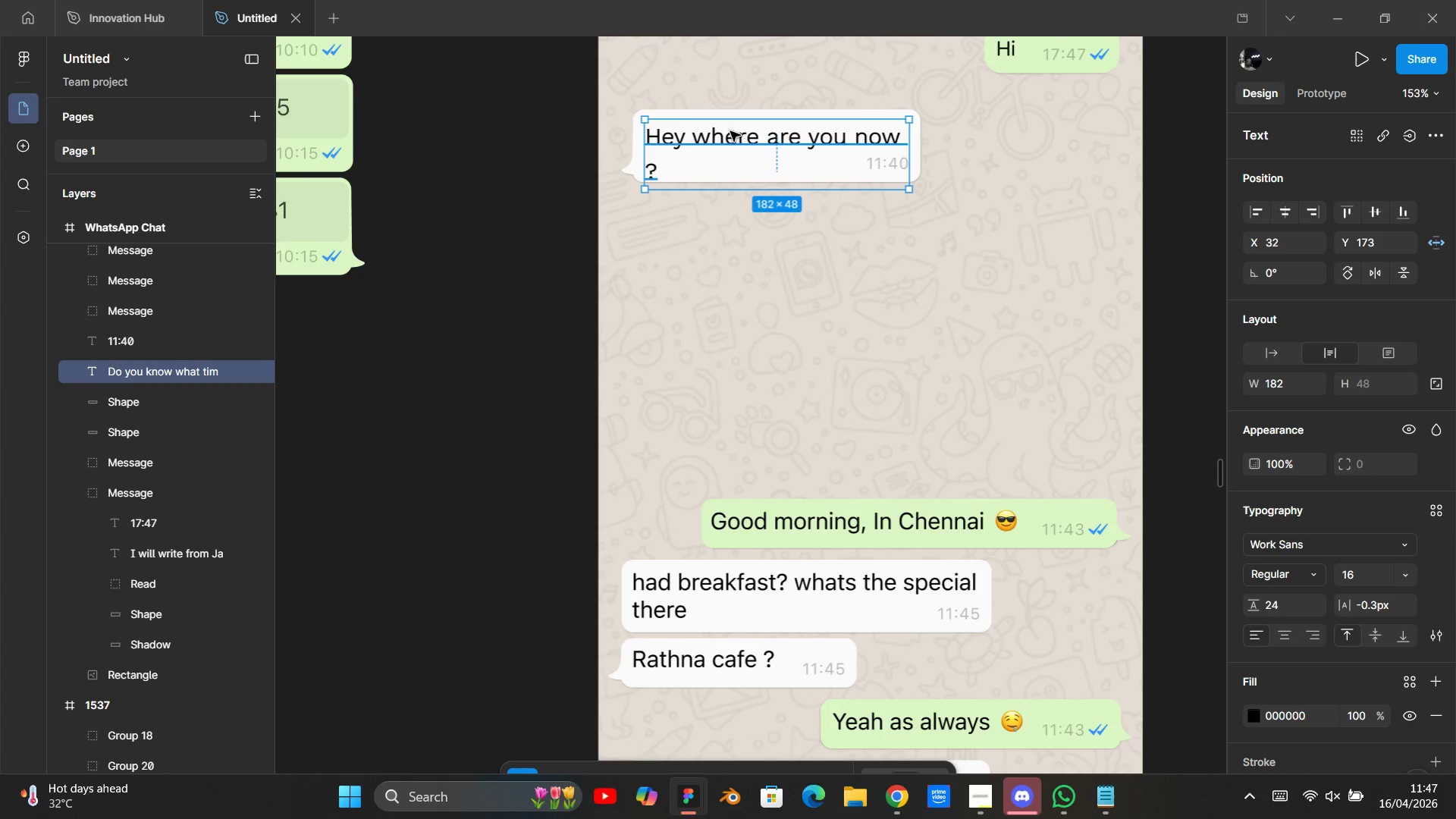 
double_click([730, 131])
 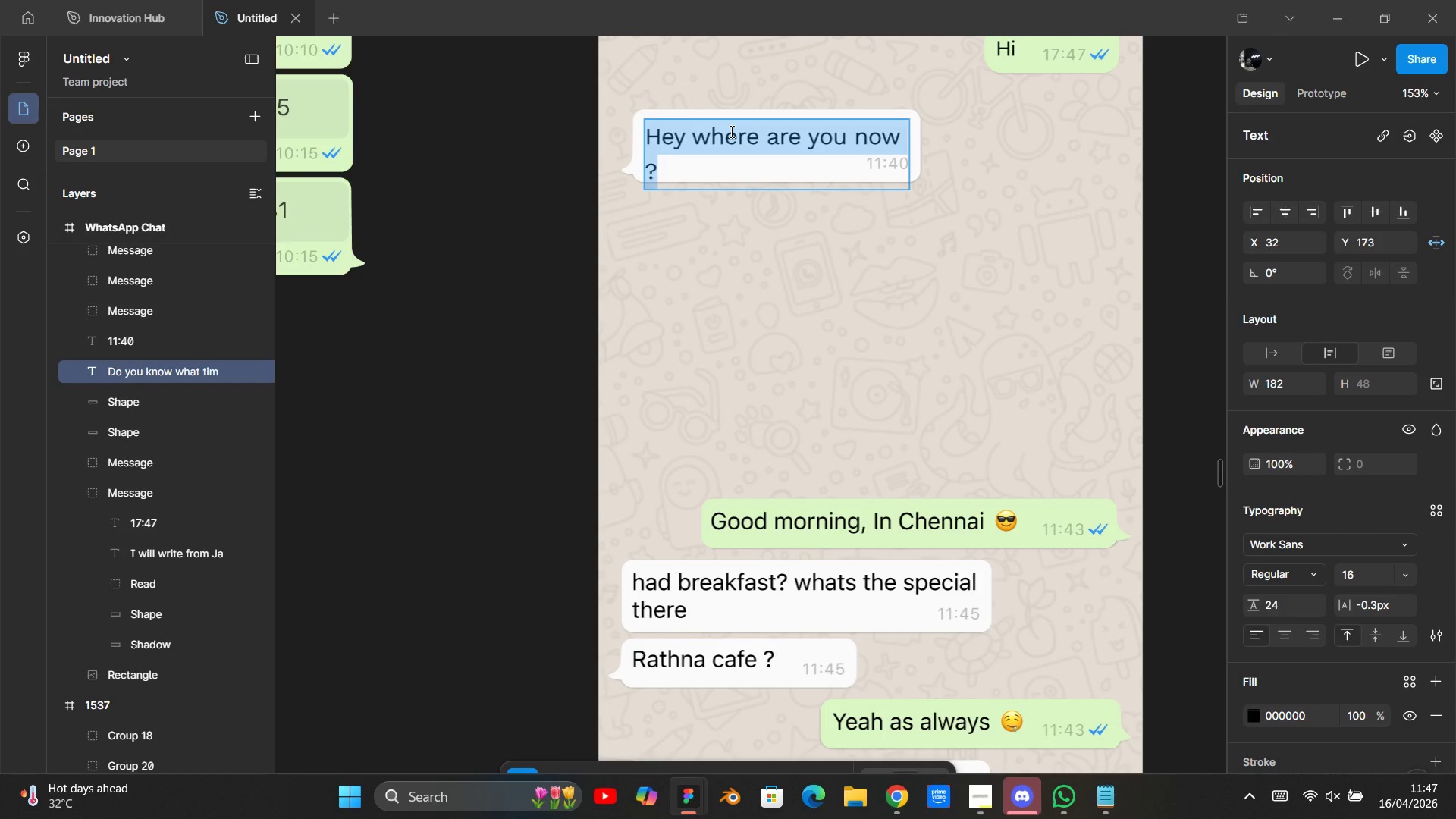 
type(HI)
key(Backspace)
type(i gmaepla)
 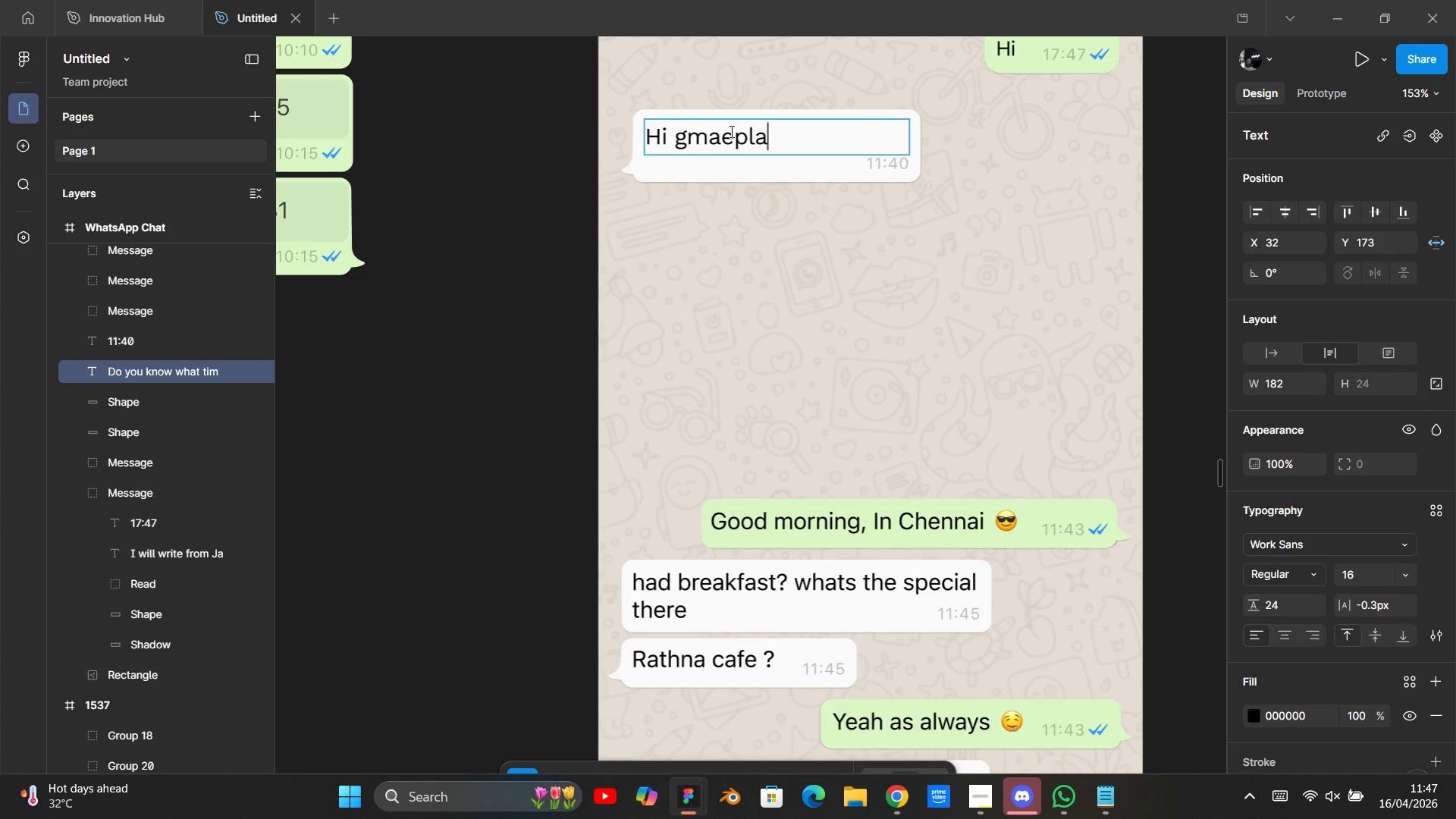 
key(Control+Backspace)
 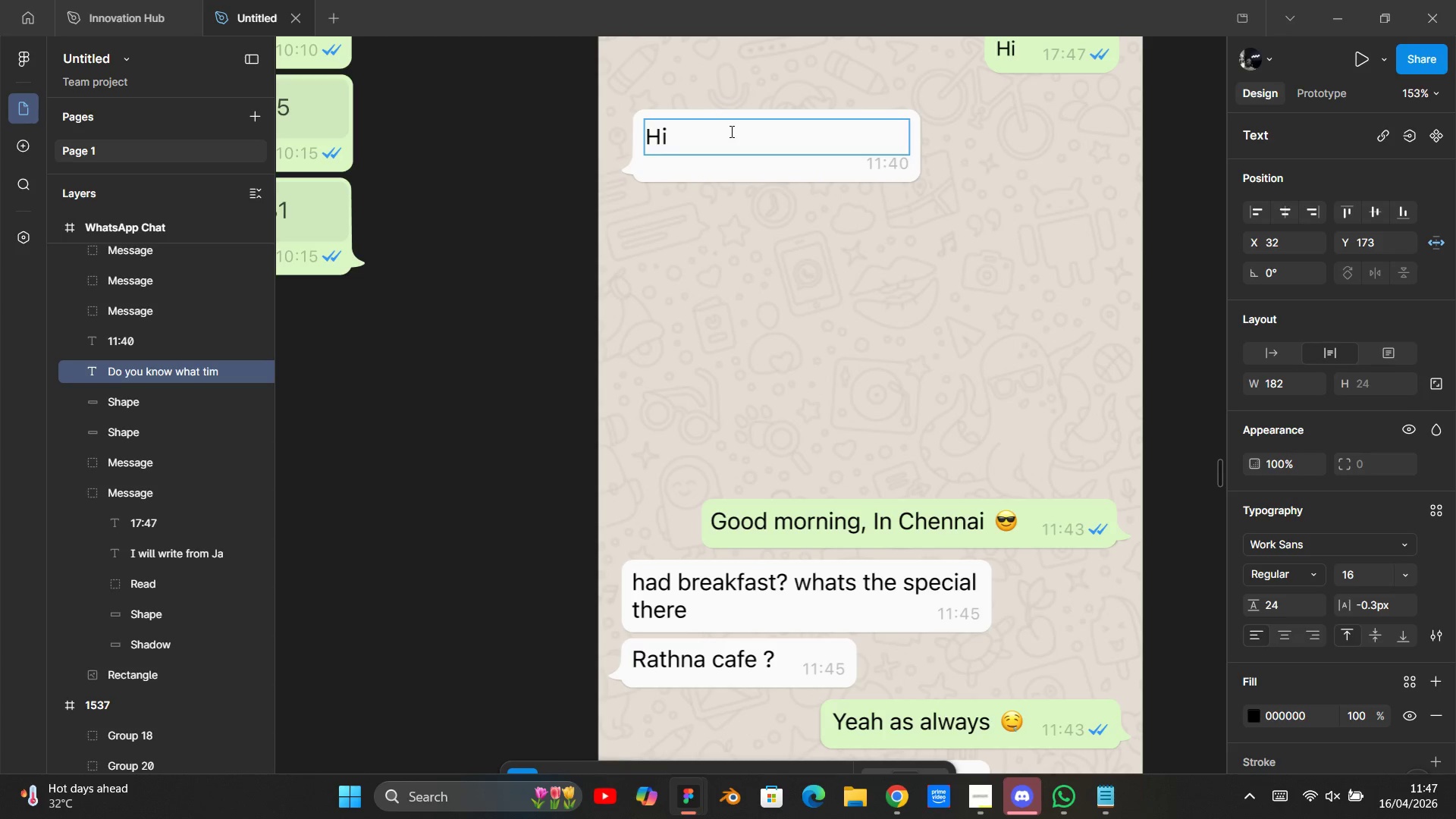 
type(gameplay!)
 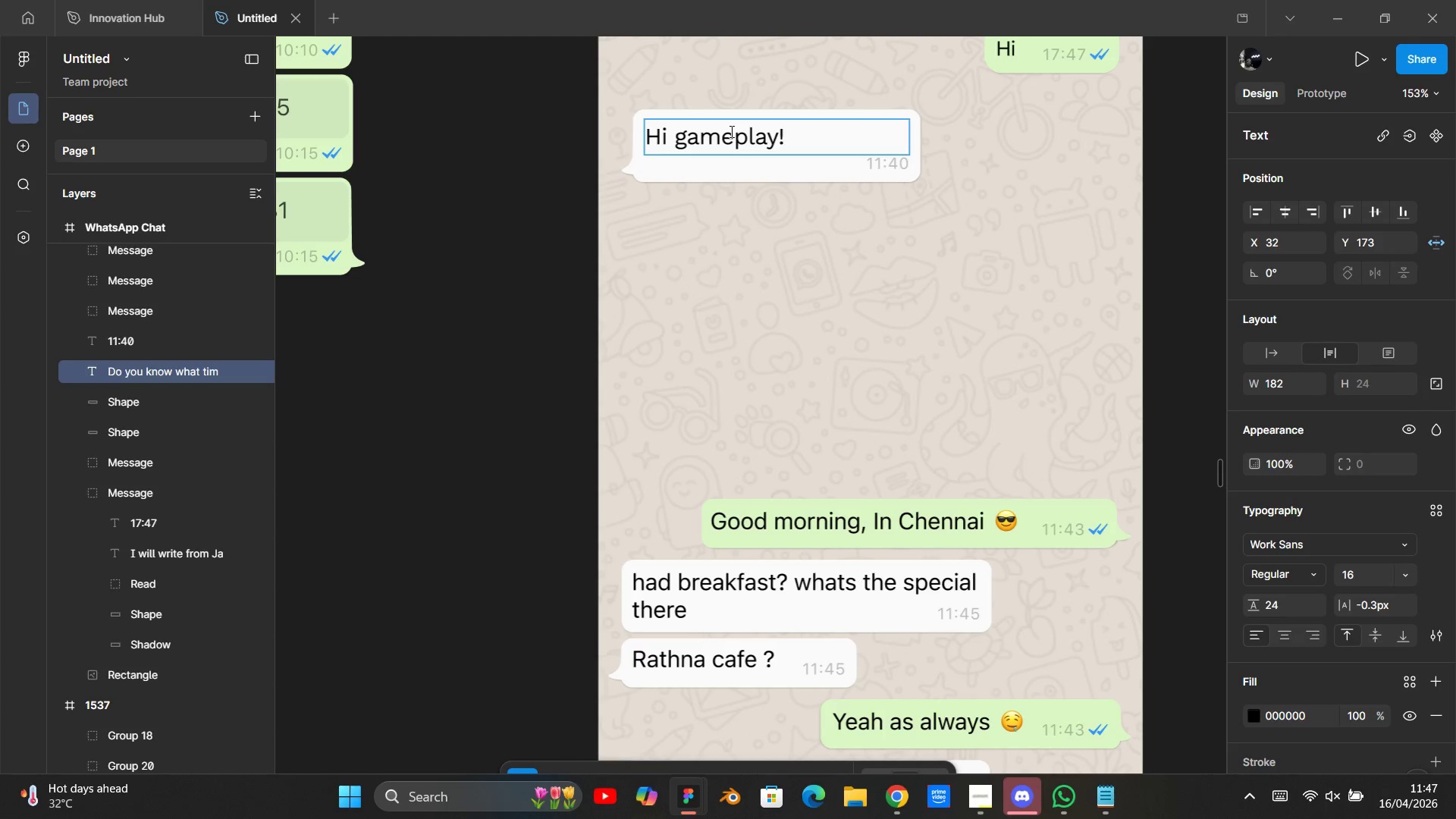 
key(Meta+MetaLeft)
 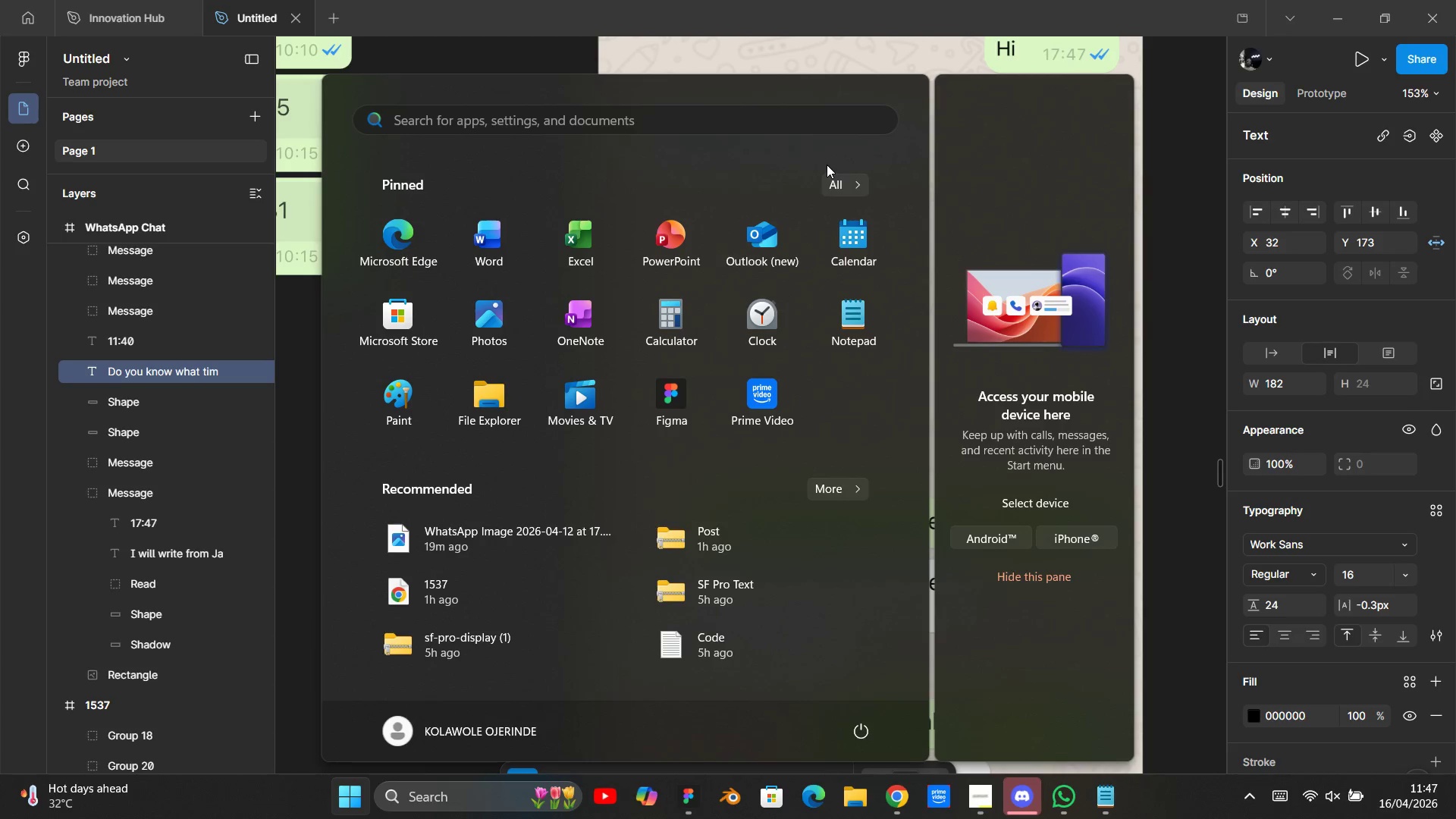 
key(Meta+MetaLeft)
 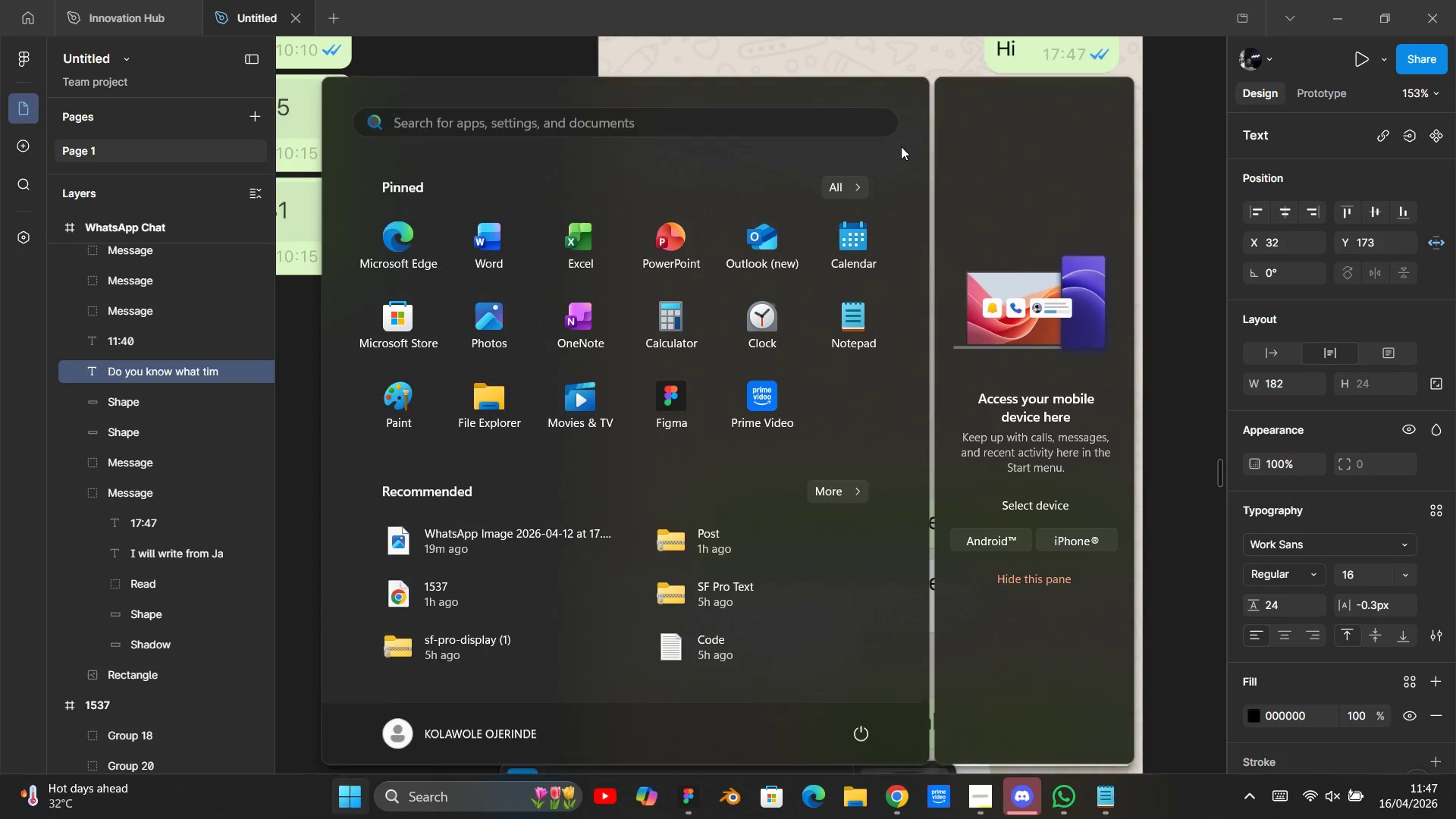 
key(Meta+MetaLeft)
 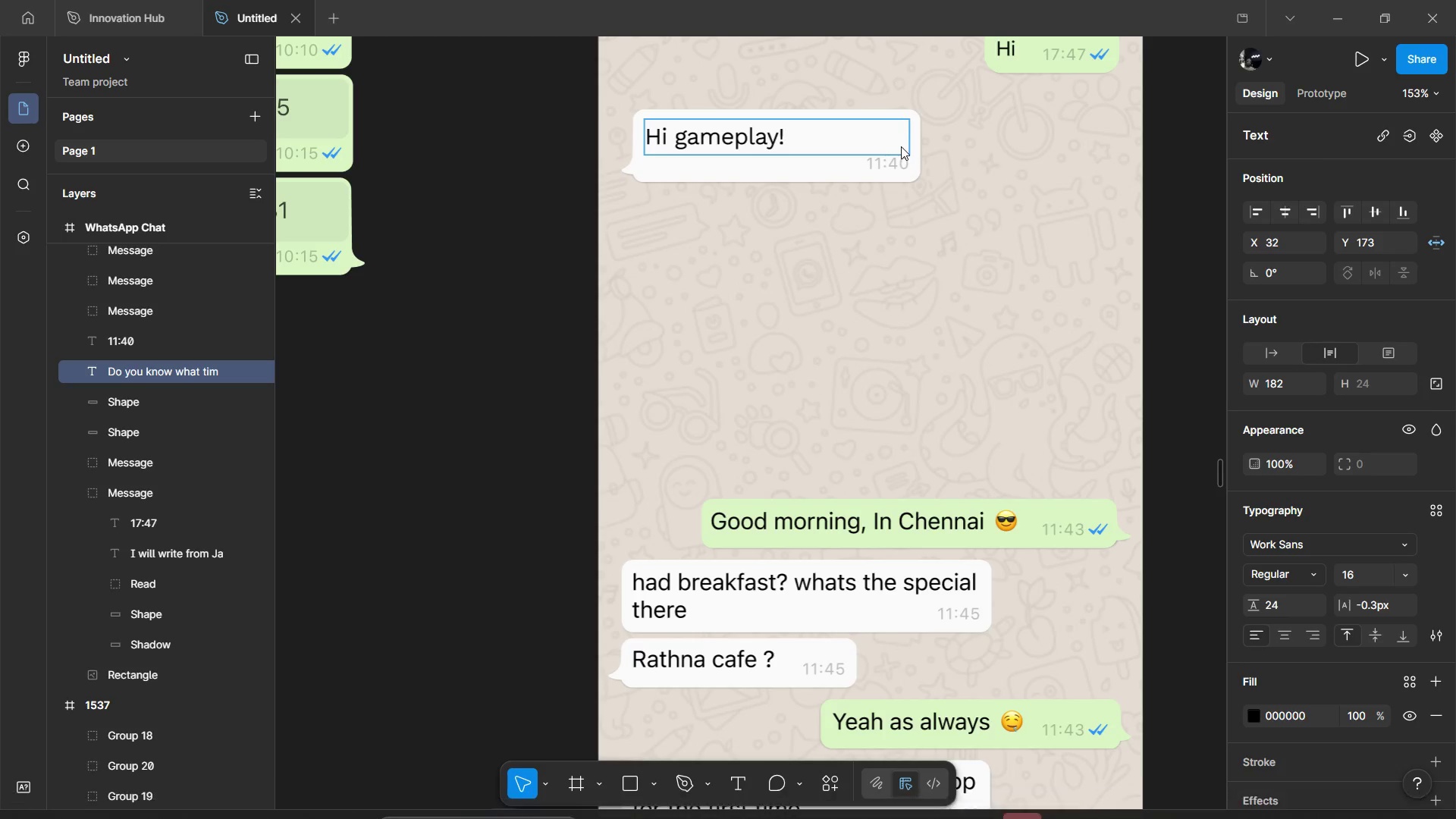 
key(Meta+Z)
 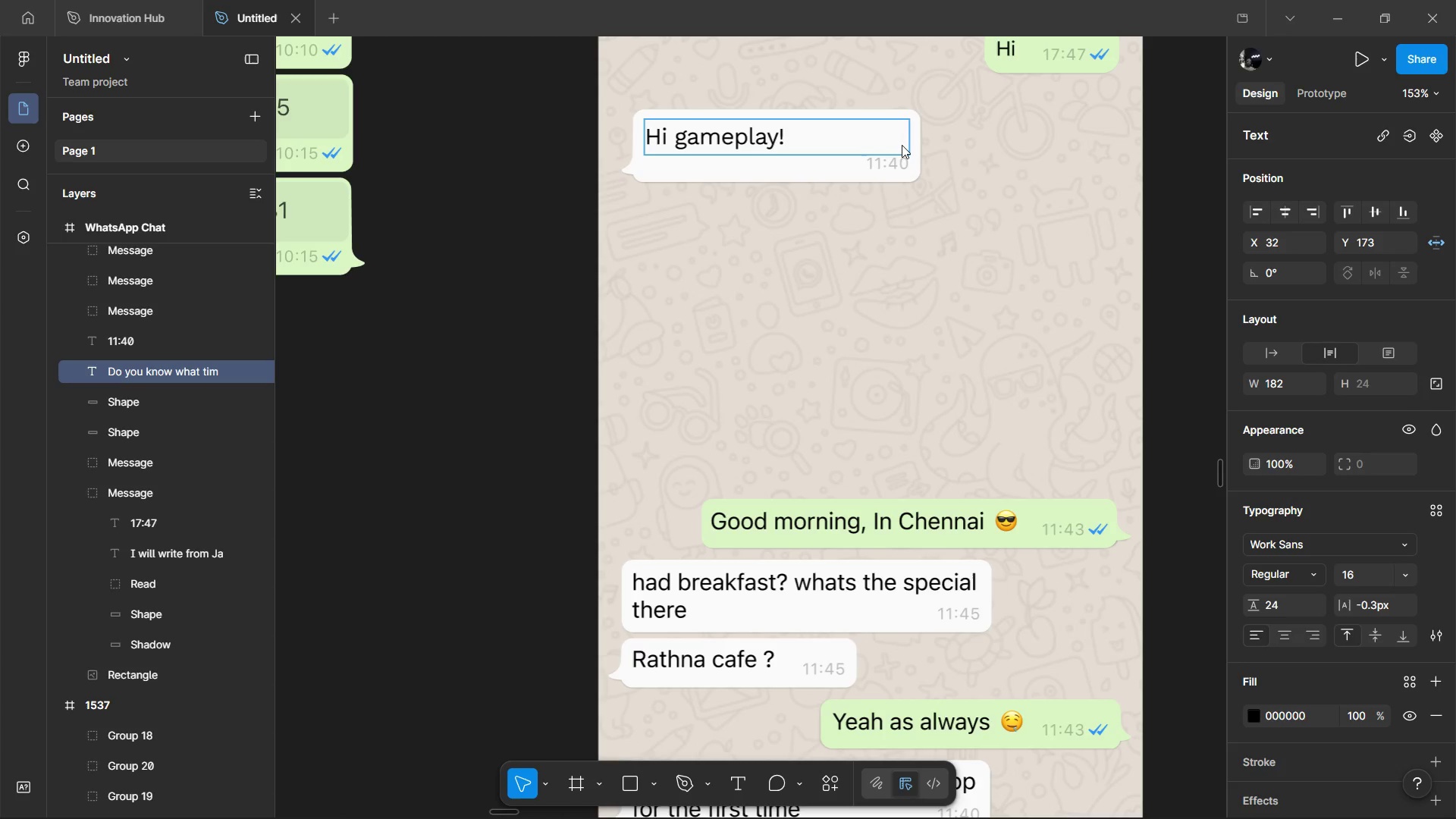 
key(Meta+X)
 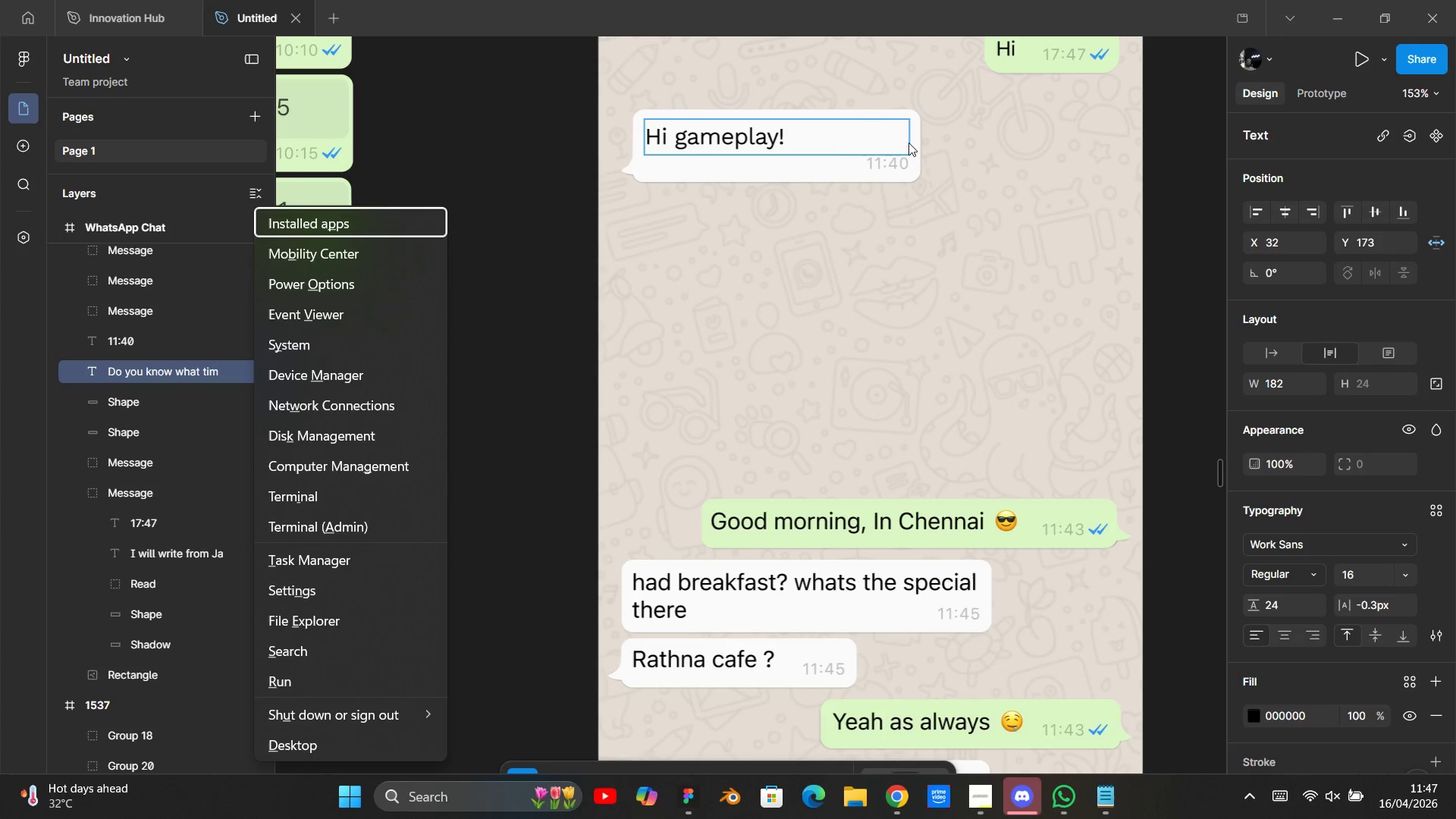 
key(Meta+C)
 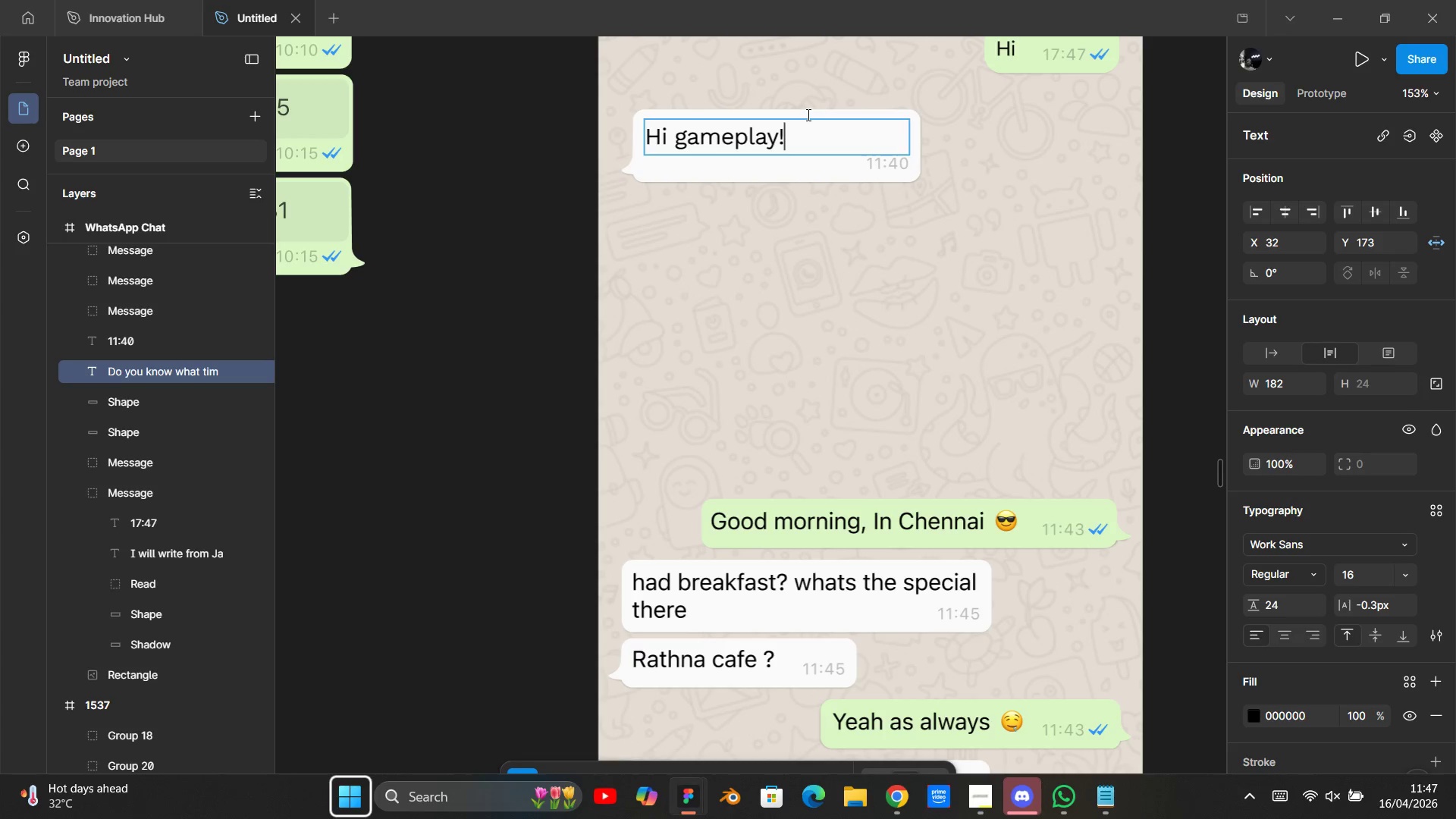 
key(Meta+C)
 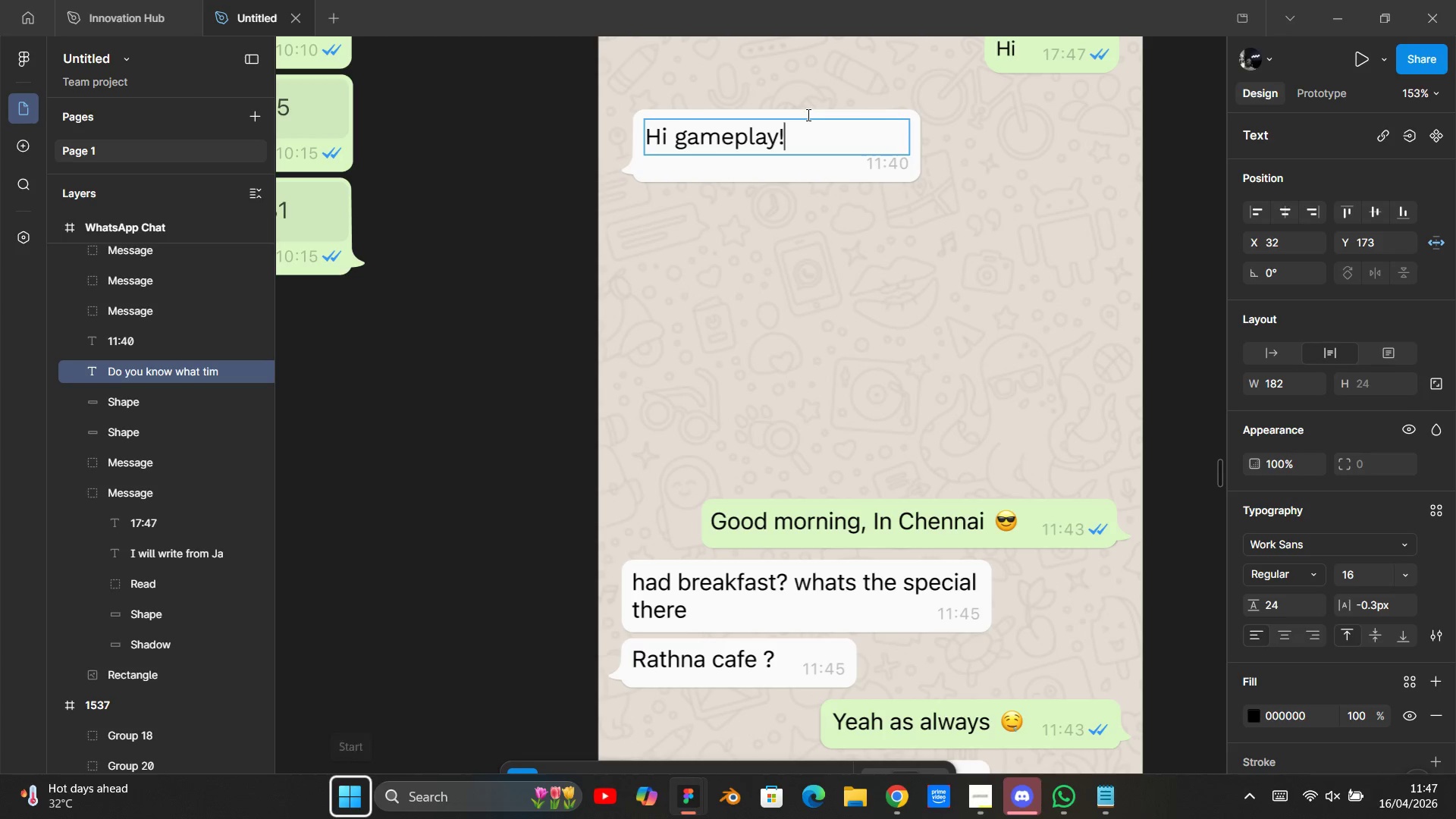 
key(Meta+C)
 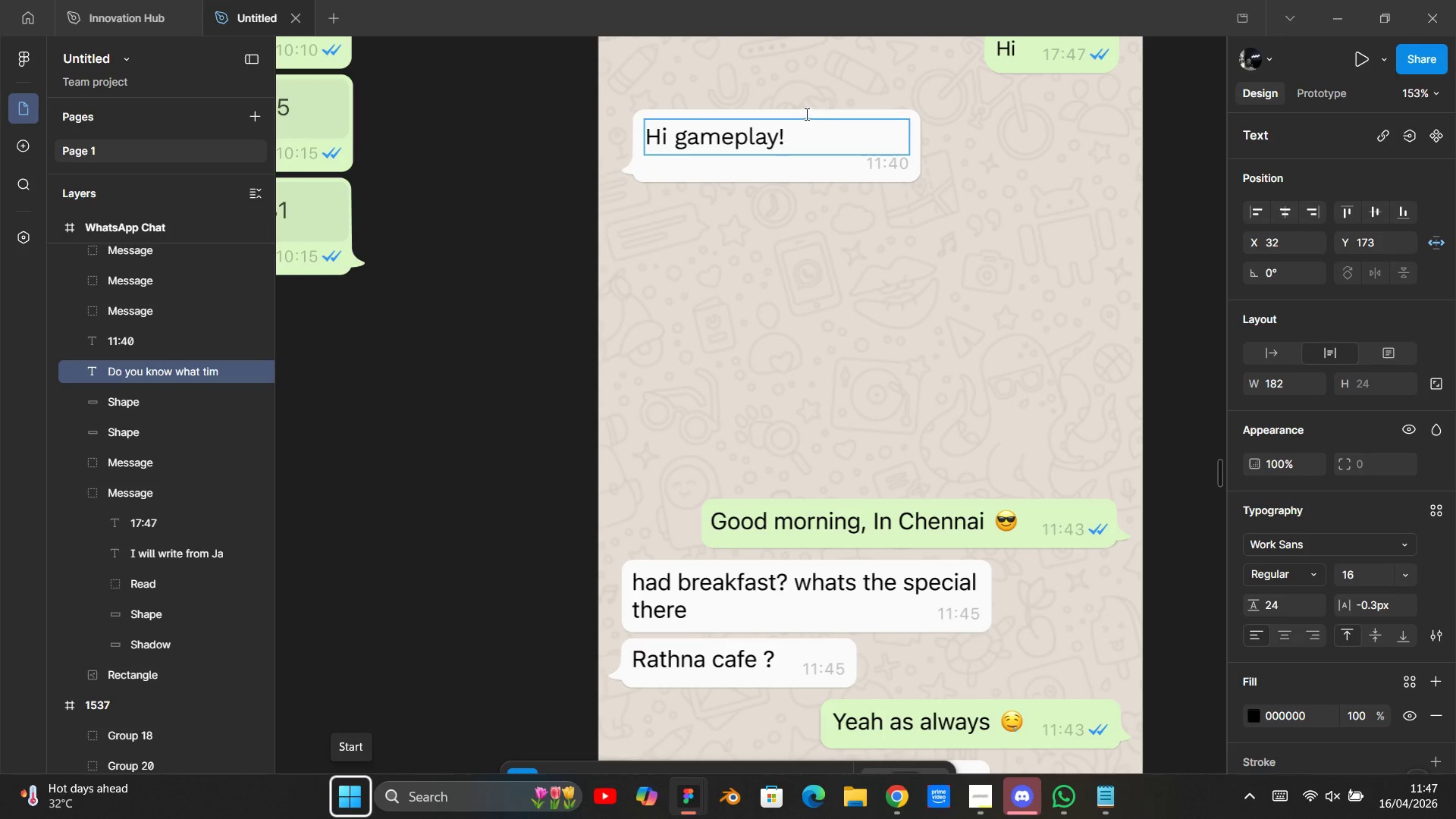 
key(Meta+V)
 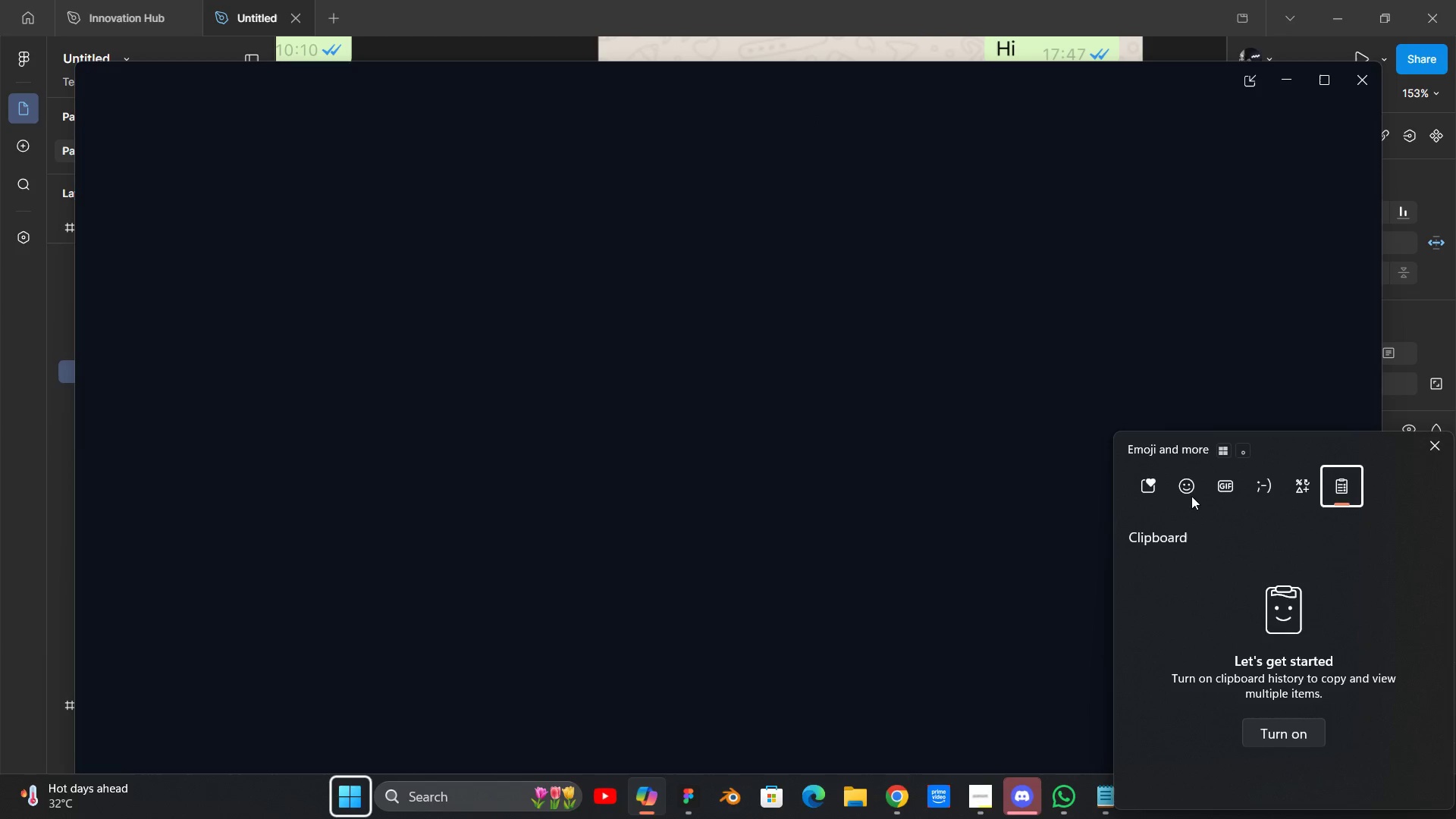 
left_click([1188, 486])
 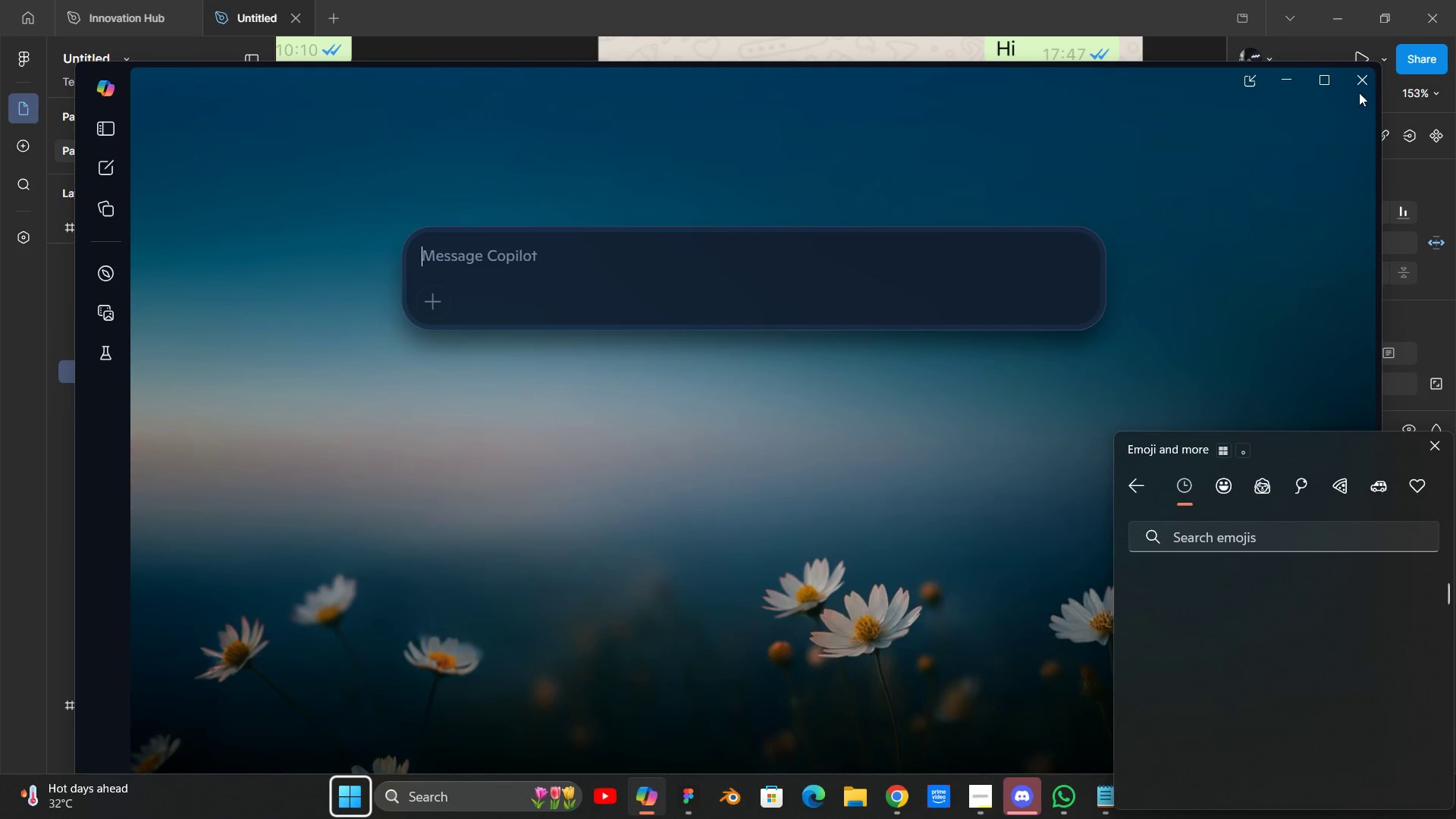 
left_click([1366, 78])
 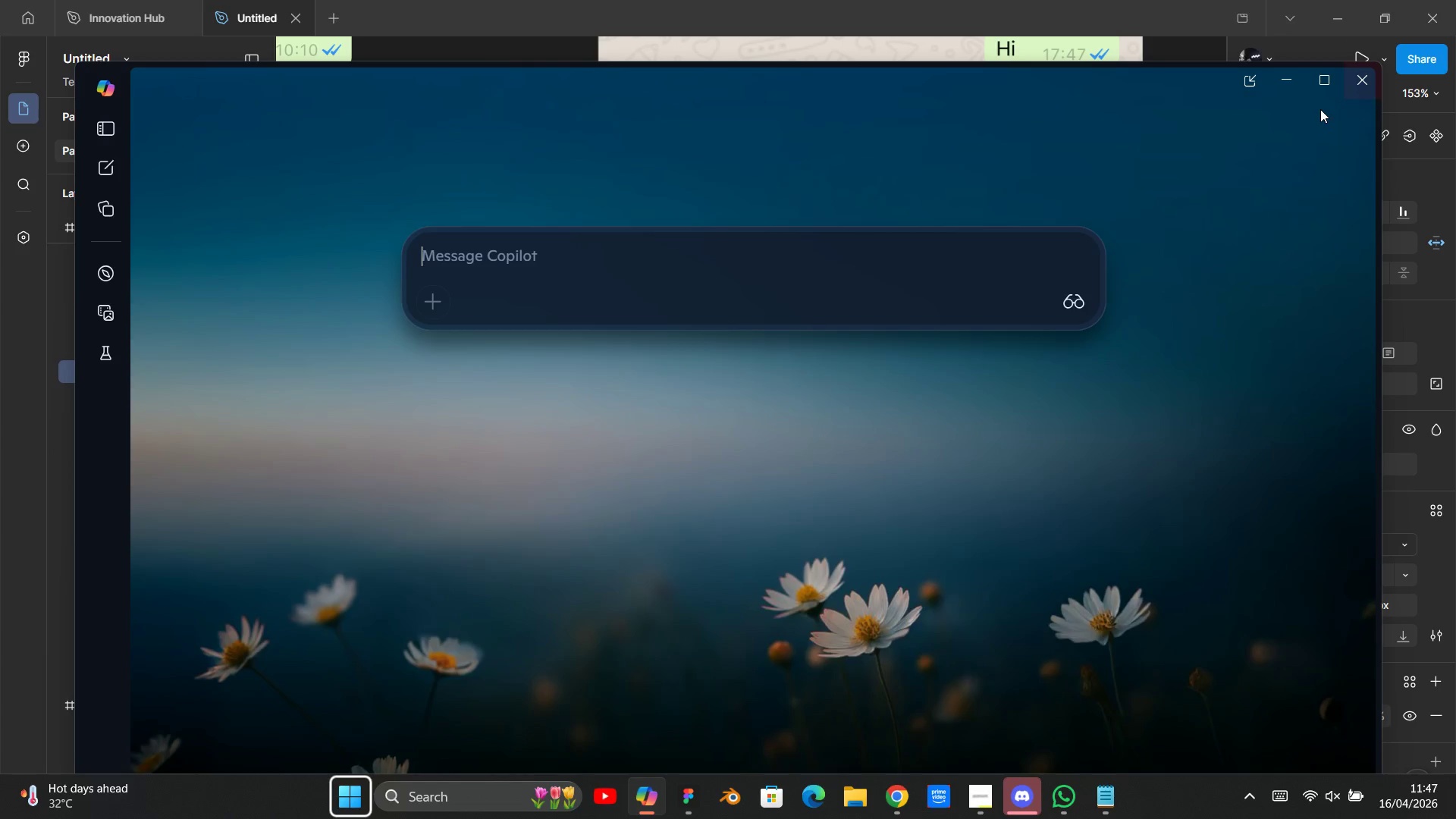 
left_click([1351, 81])
 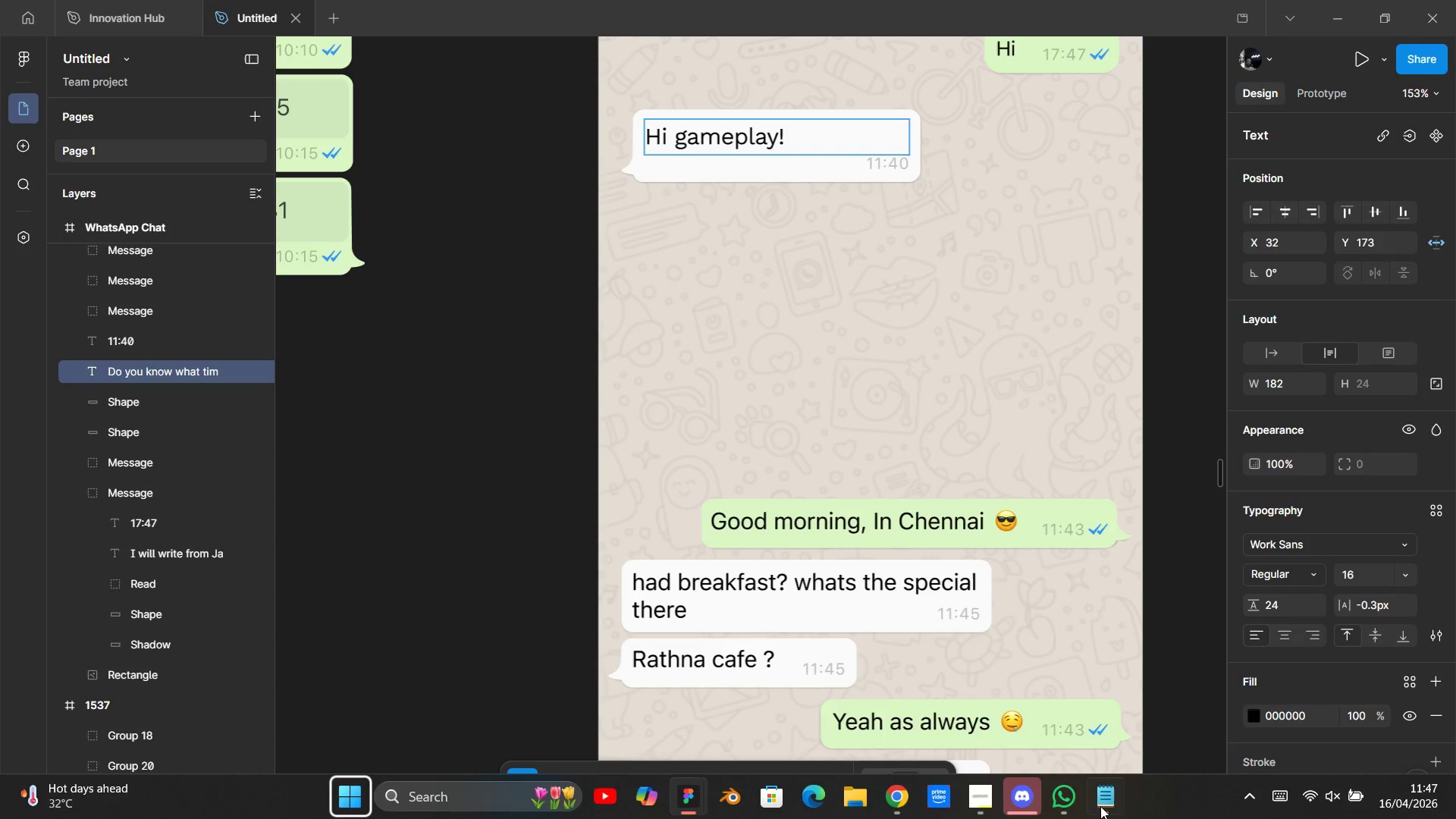 
left_click([1100, 808])
 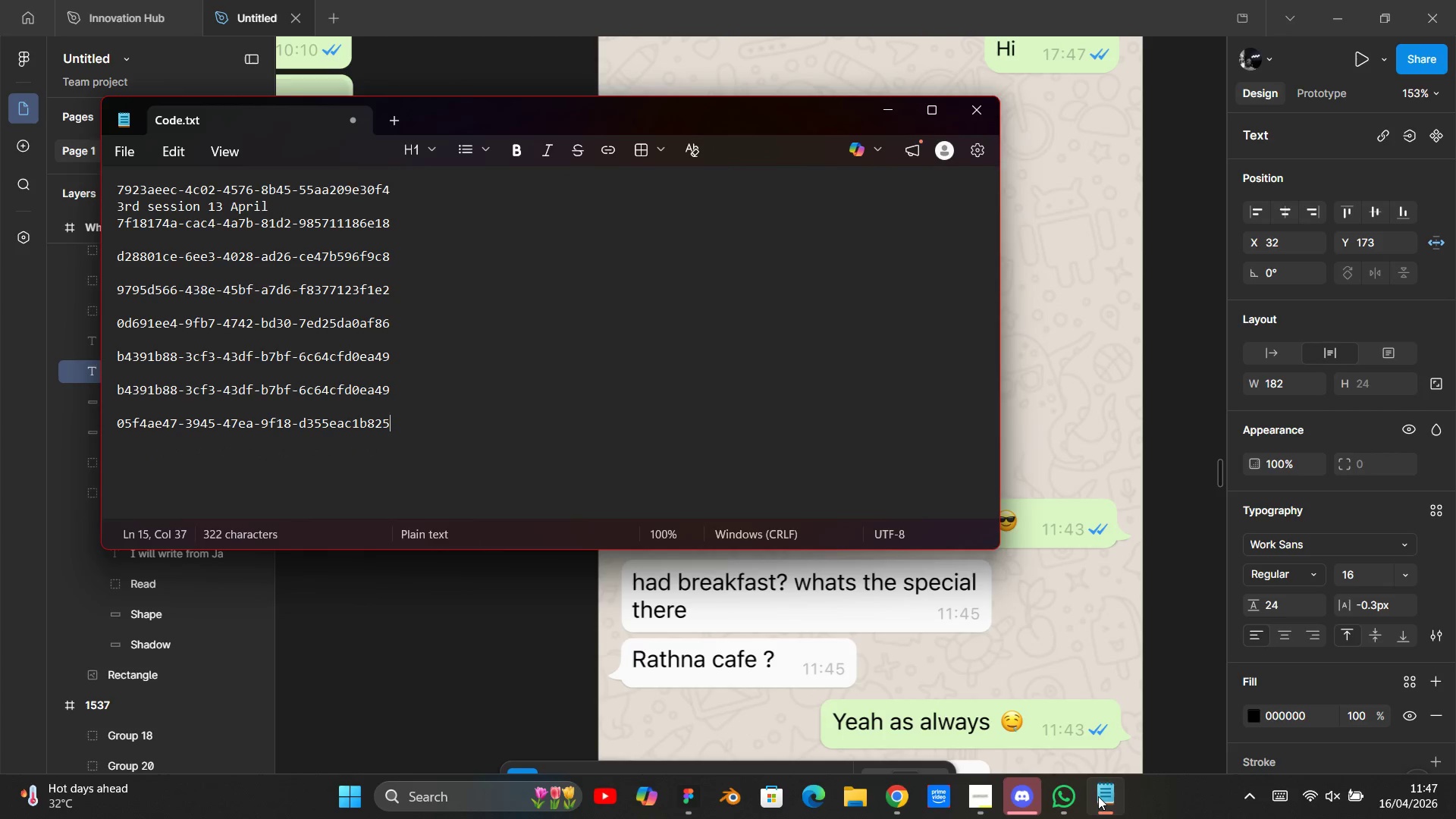 
left_click([1098, 796])
 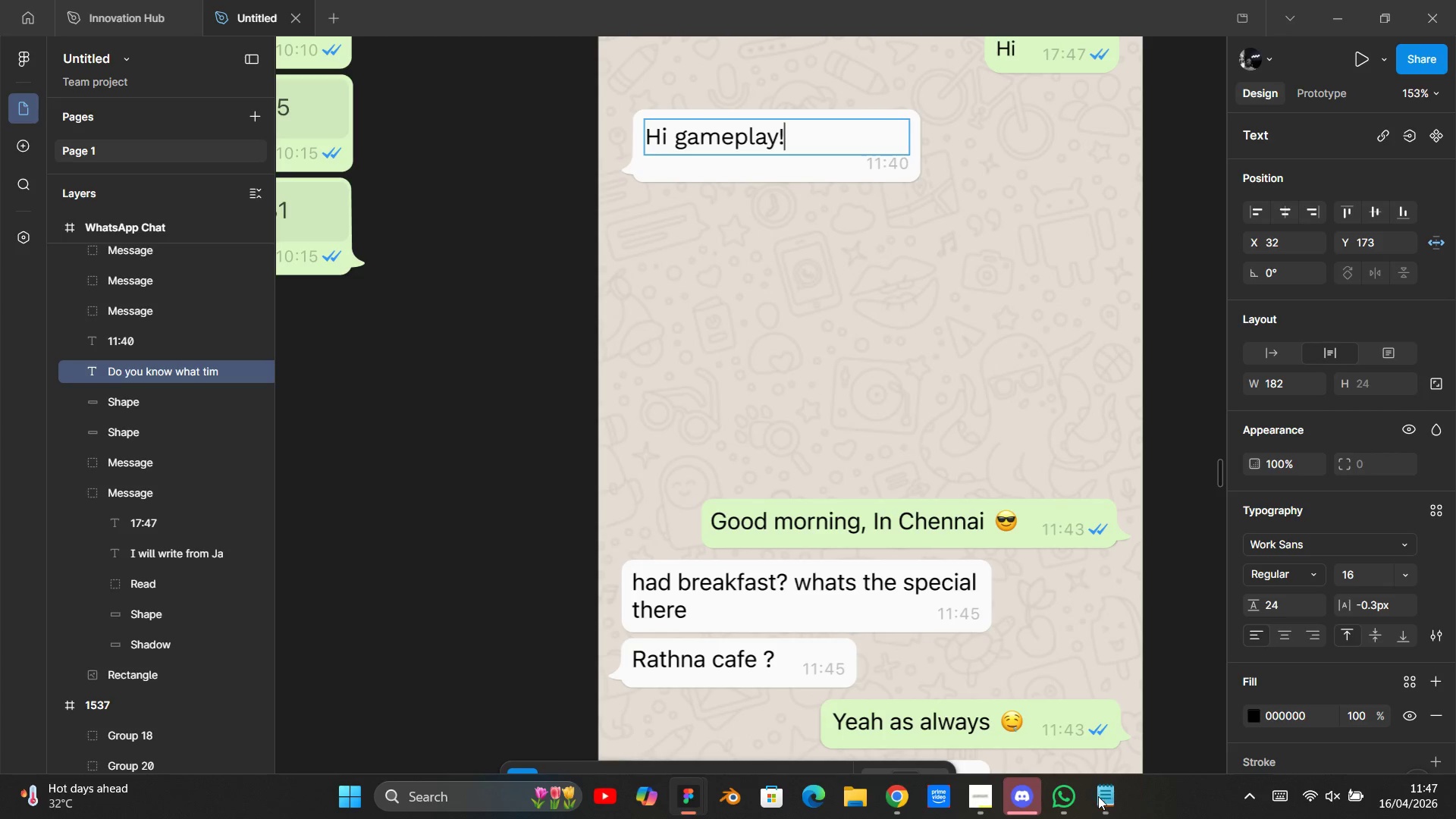 
key(Meta+C)
 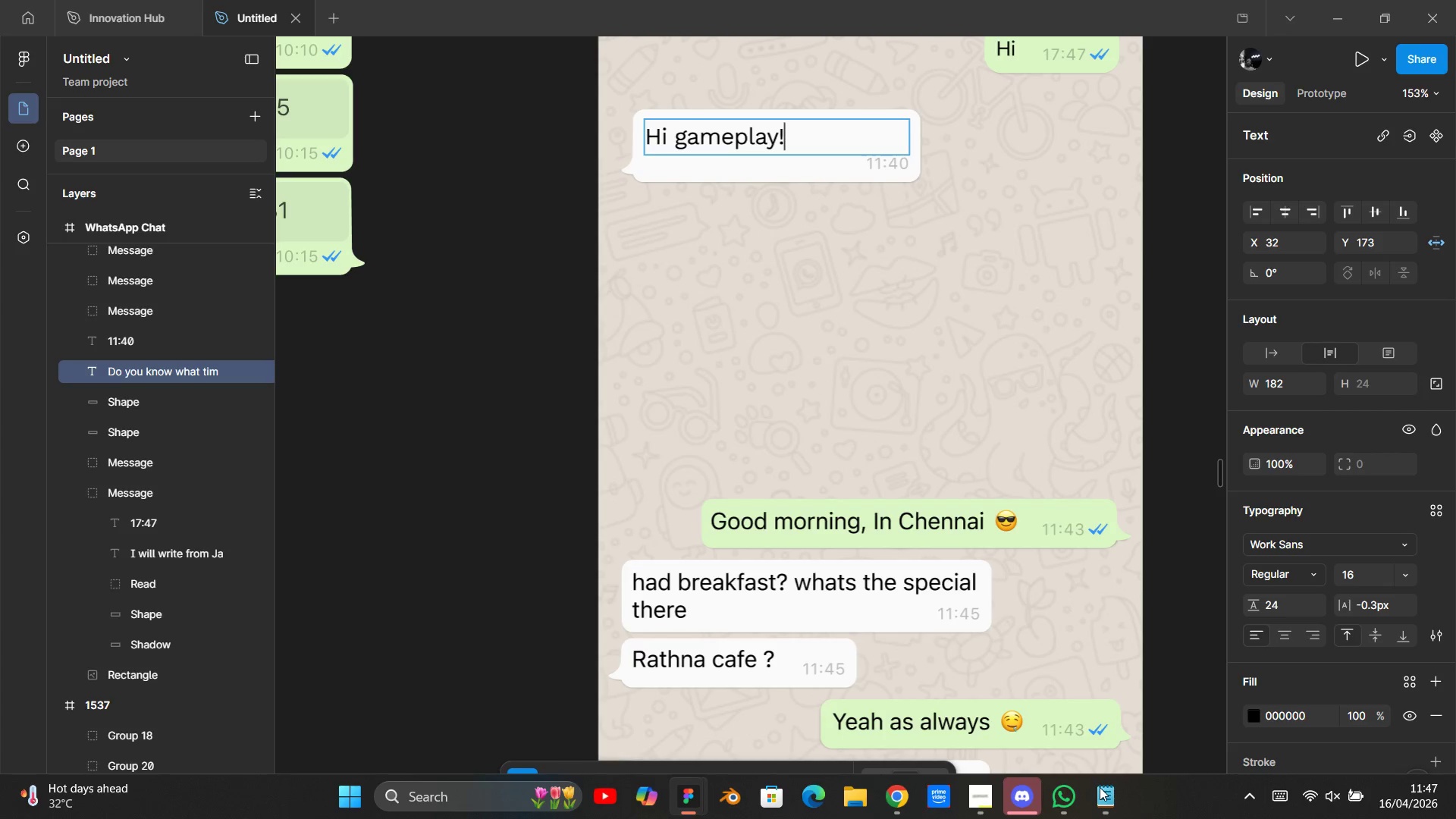 
key(Meta+C)
 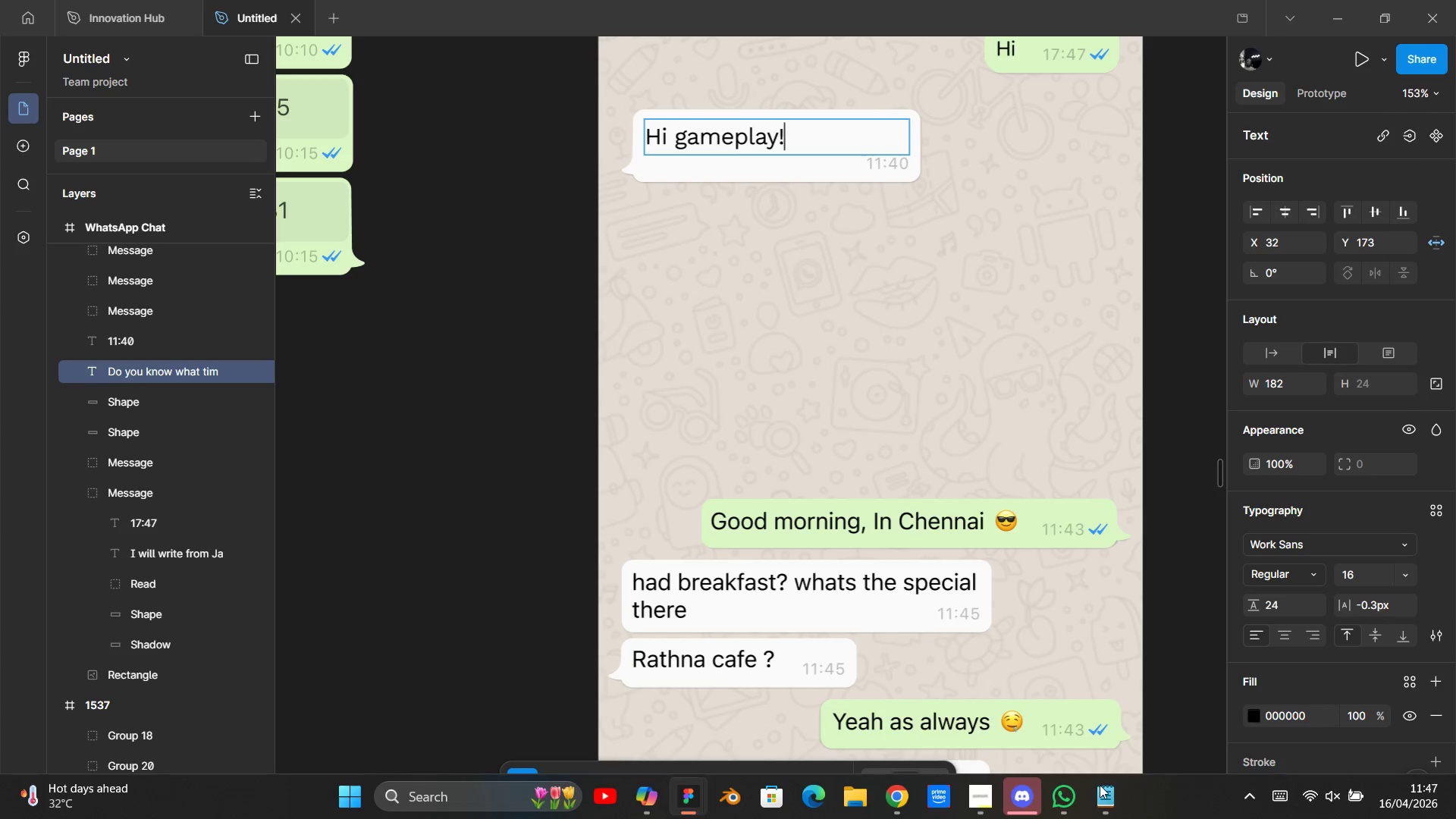 
key(Meta+C)
 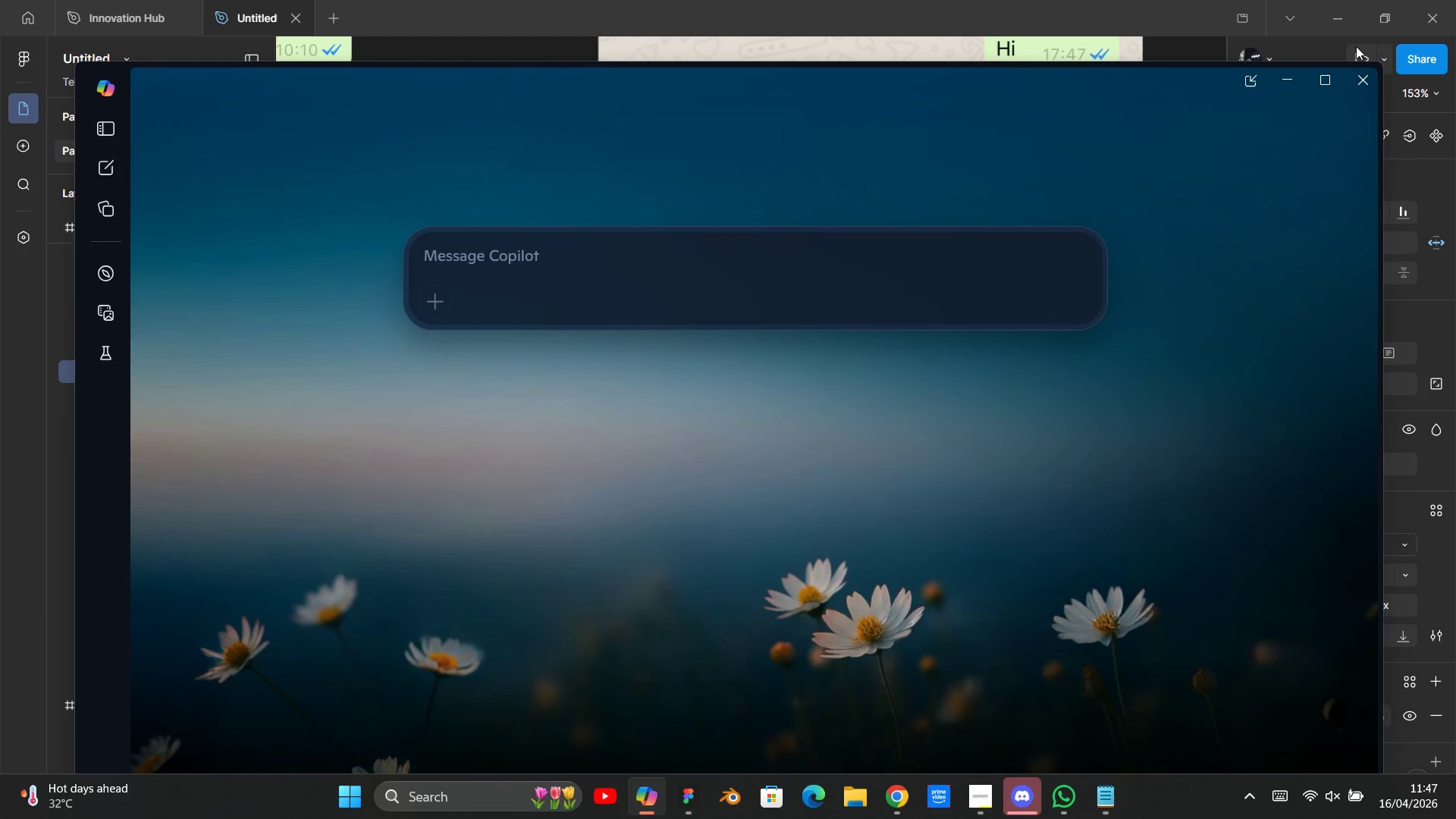 
key(Meta+V)
 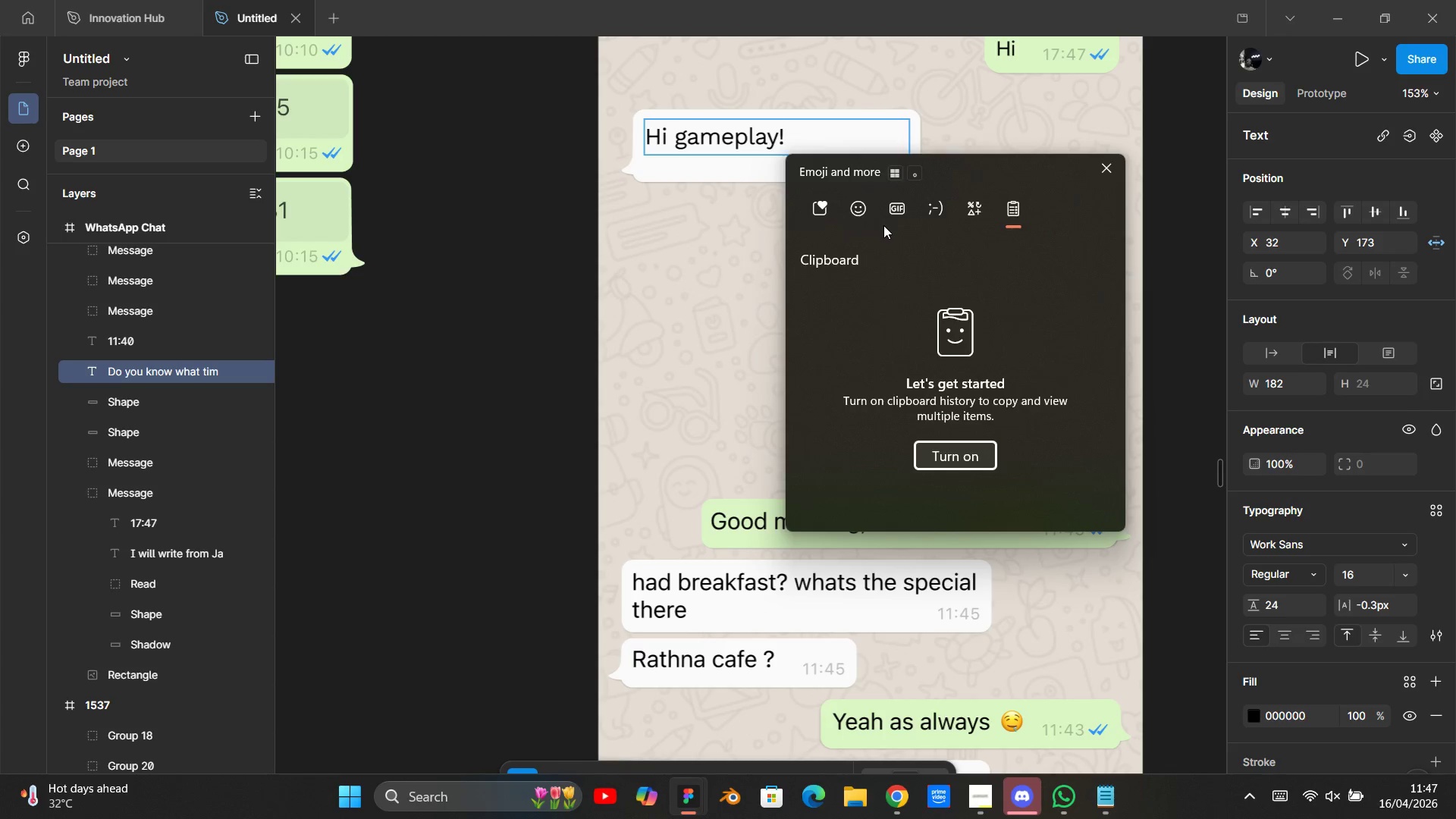 
left_click([868, 203])
 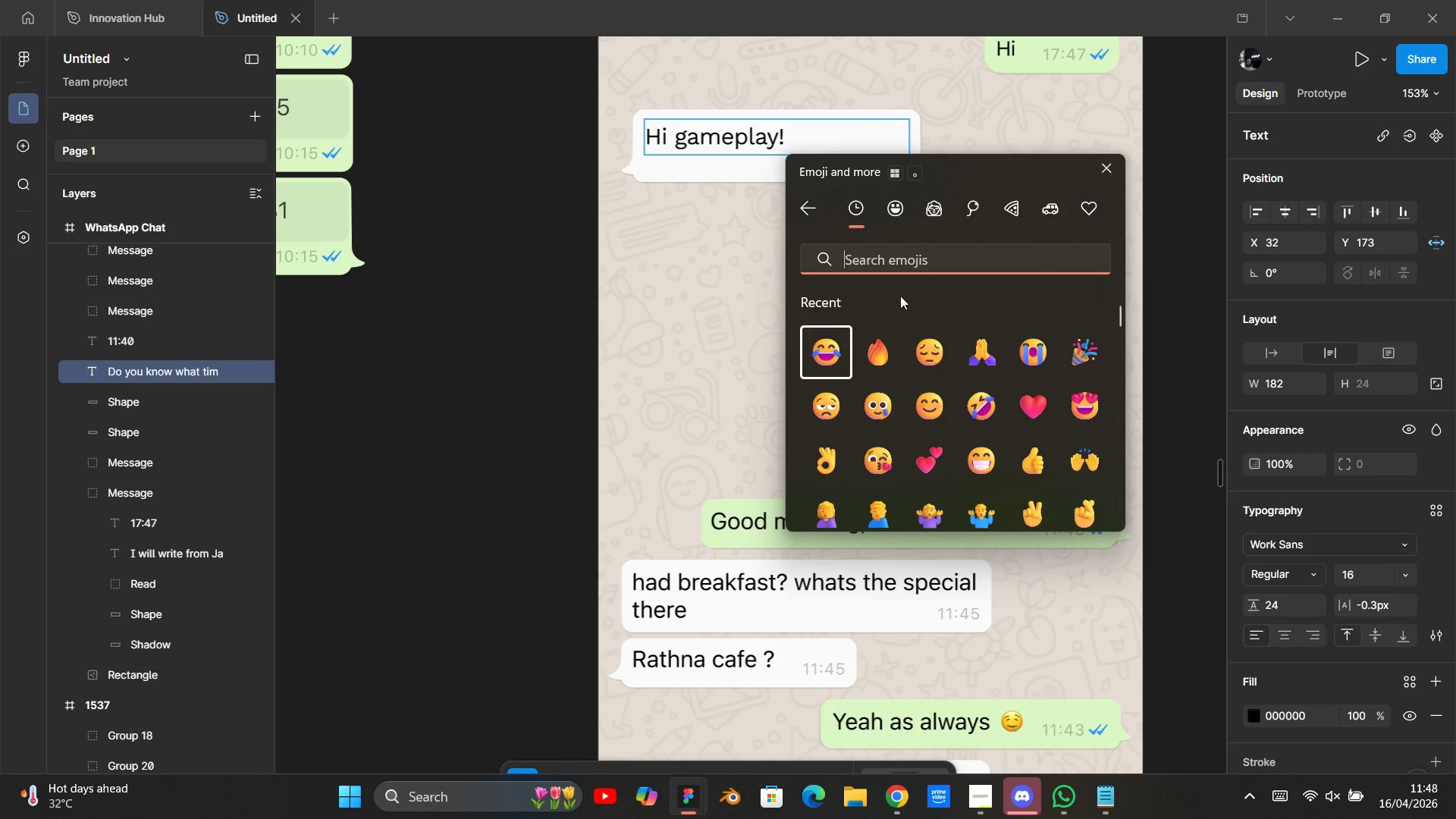 
left_click([912, 256])
 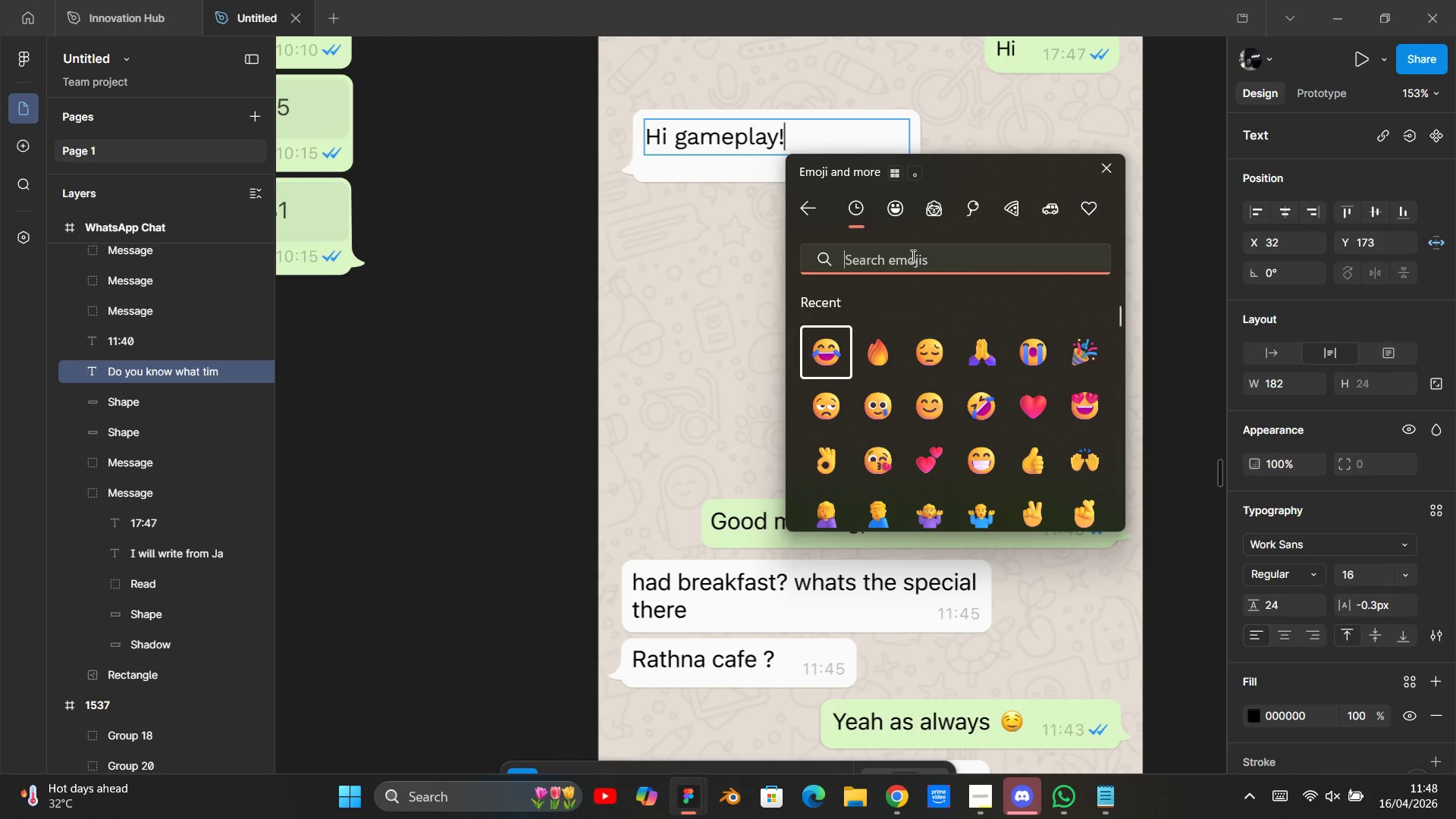 
type(wave)
 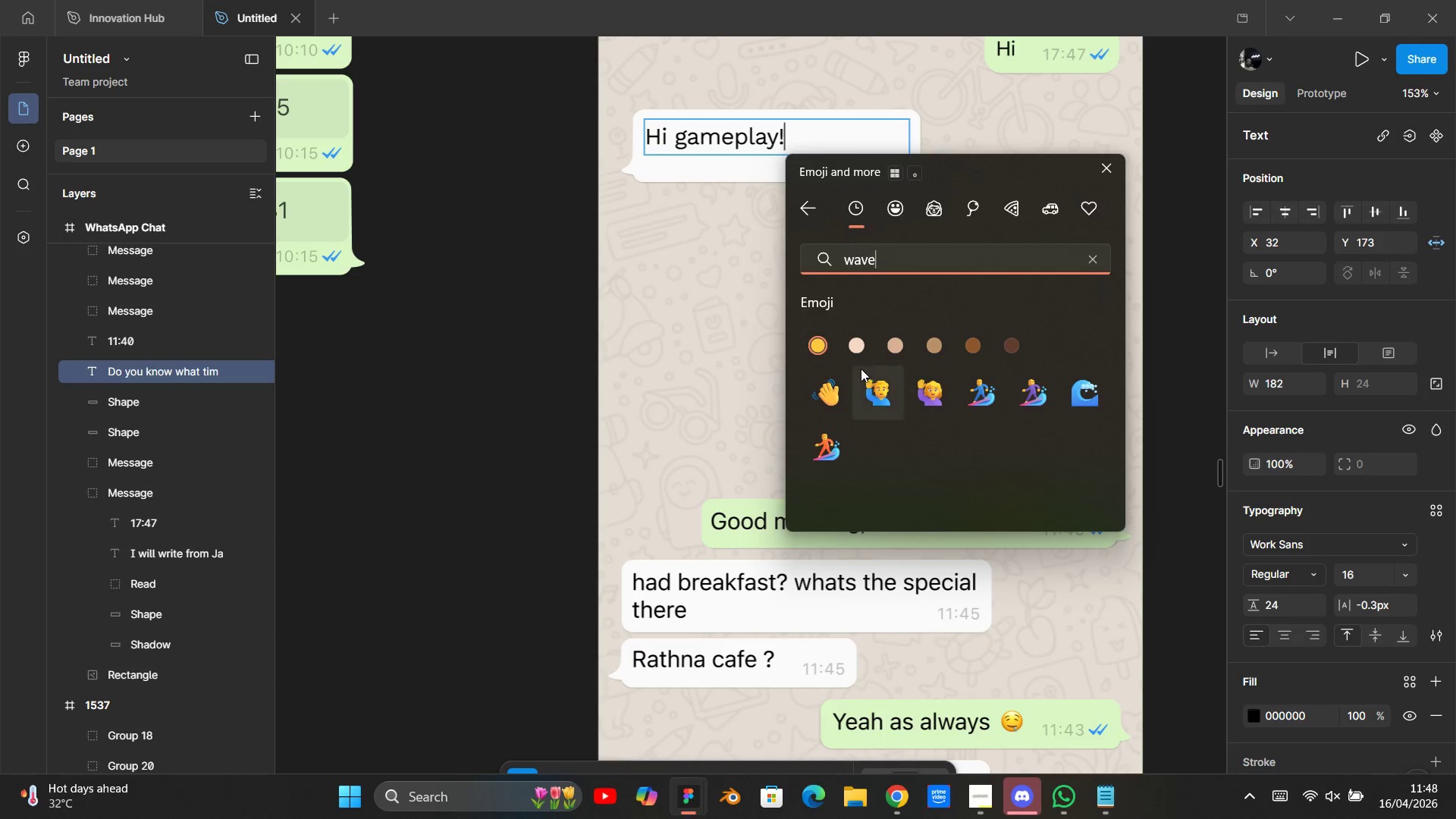 
left_click([833, 379])
 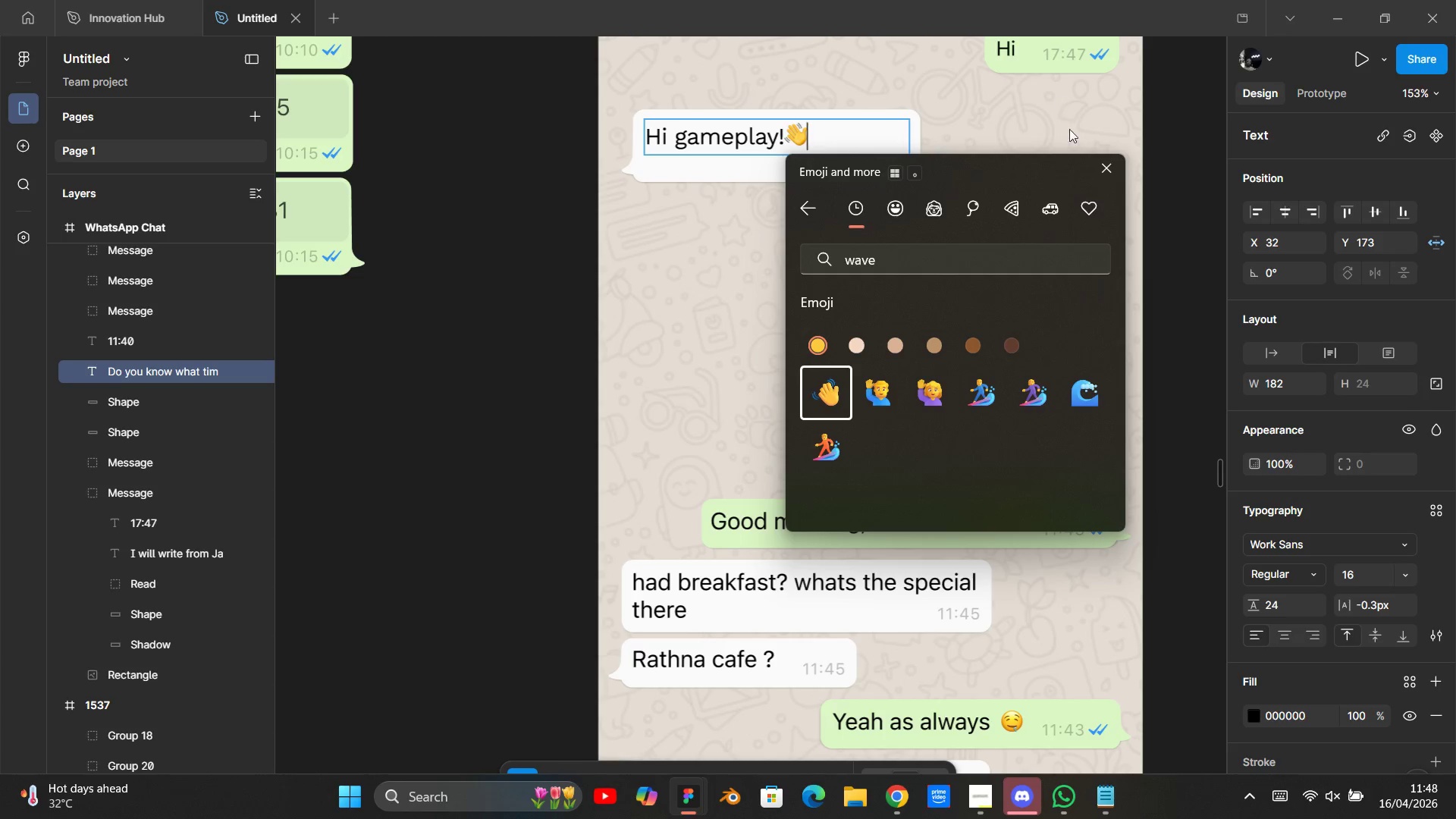 
double_click([1117, 180])
 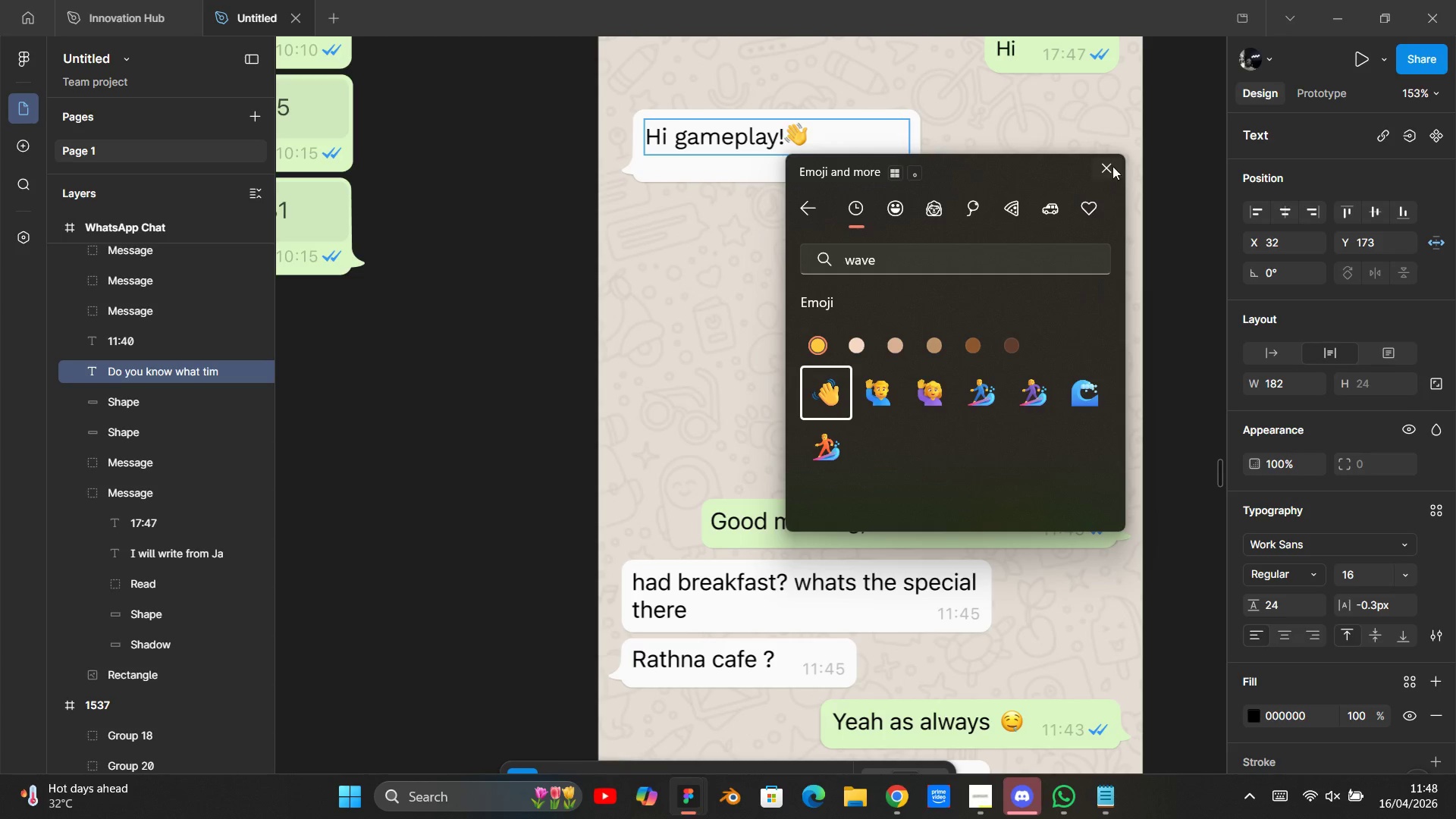 
left_click([1099, 141])
 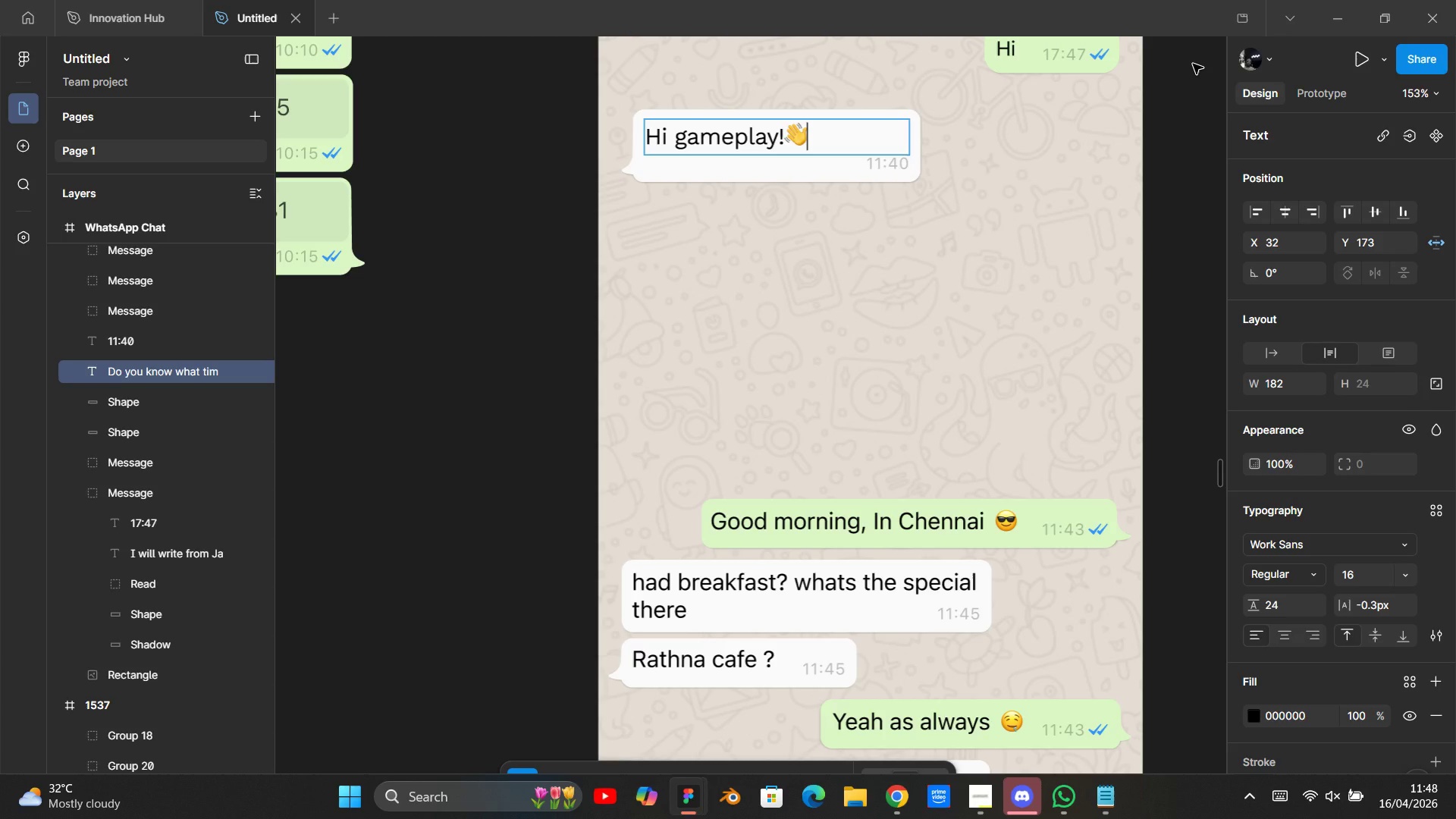 
wait(42.14)
 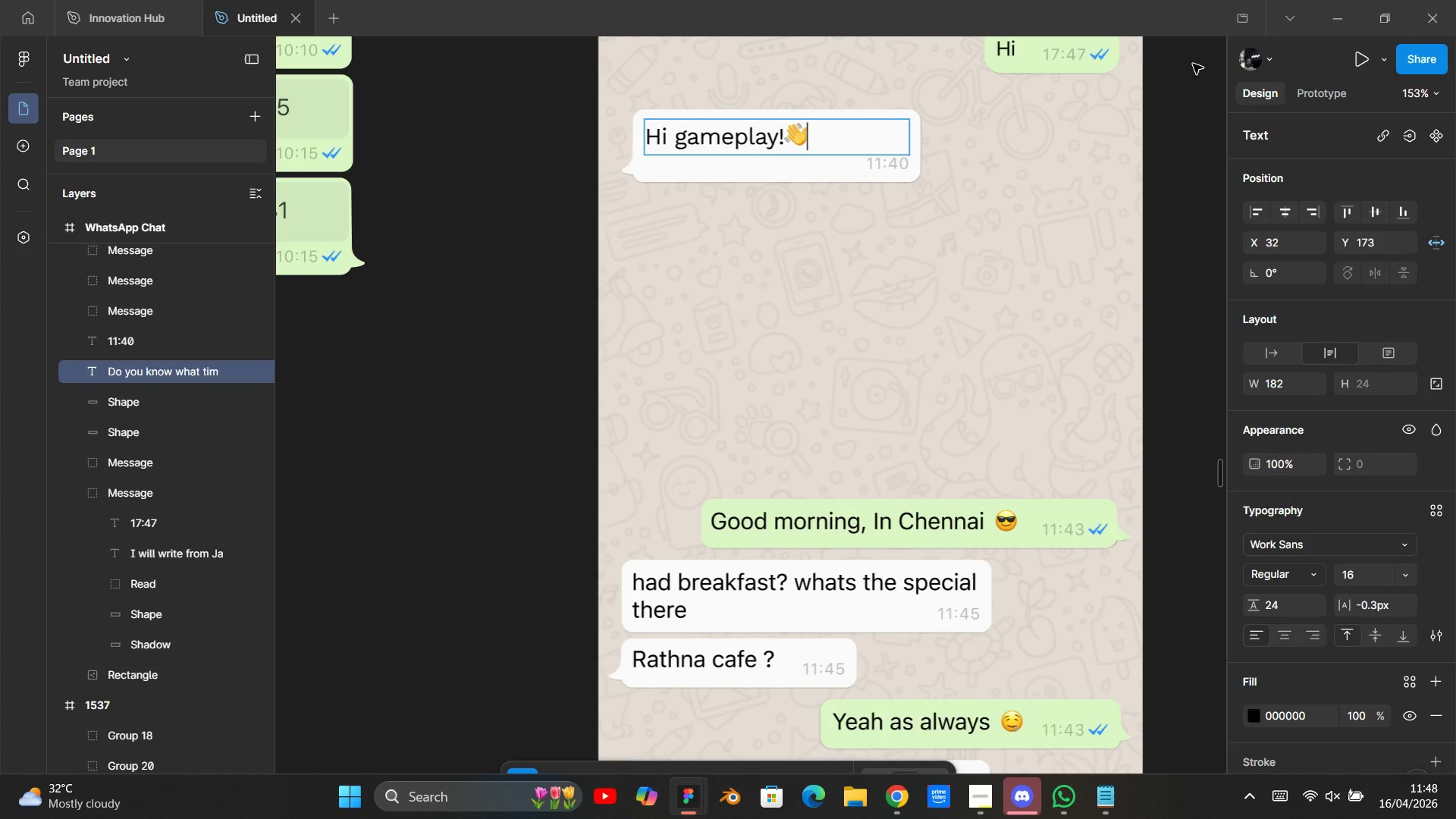 
type( welcome to J[Home])
key(Backspace)
 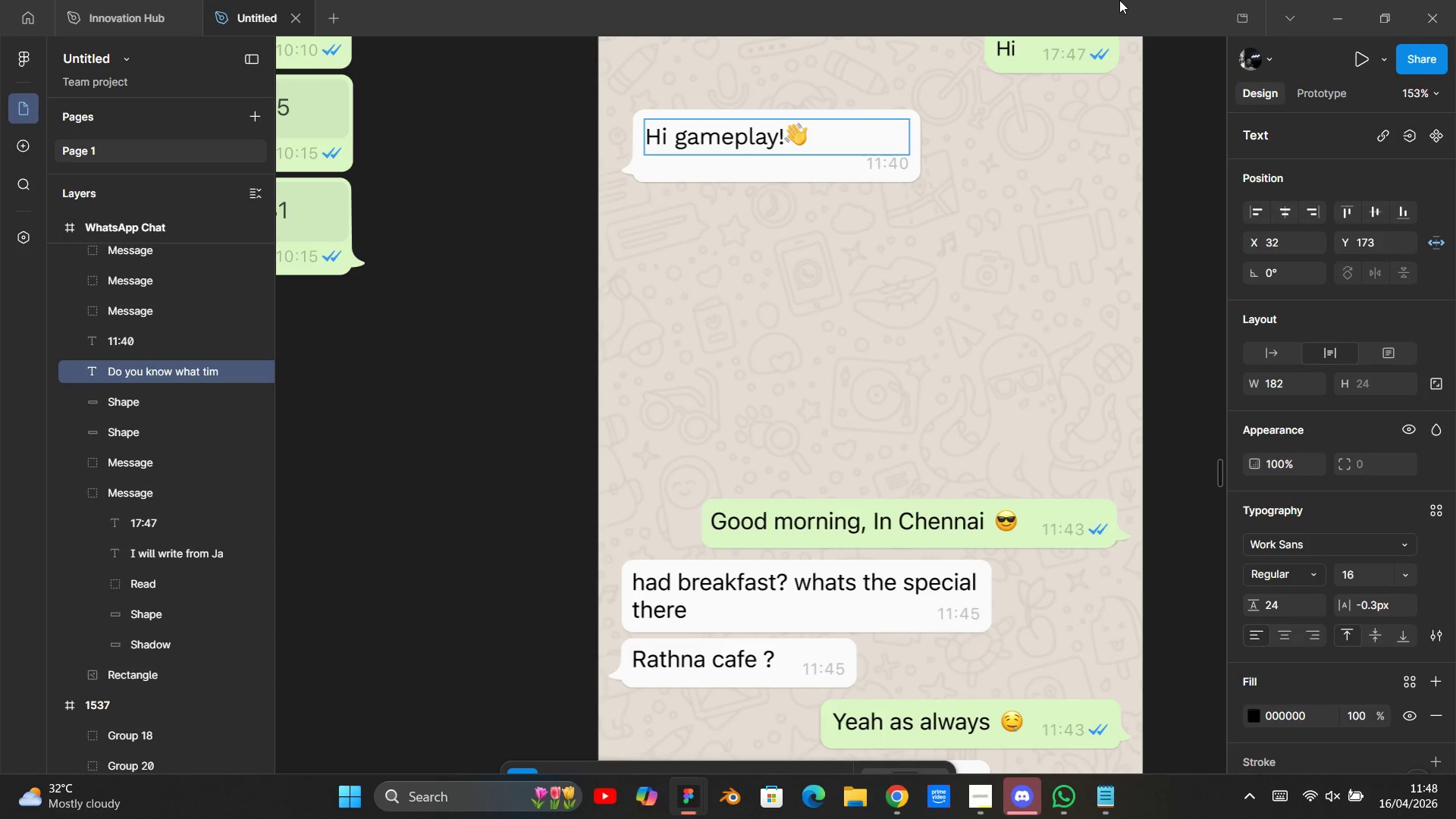 
key(Control+Z)
 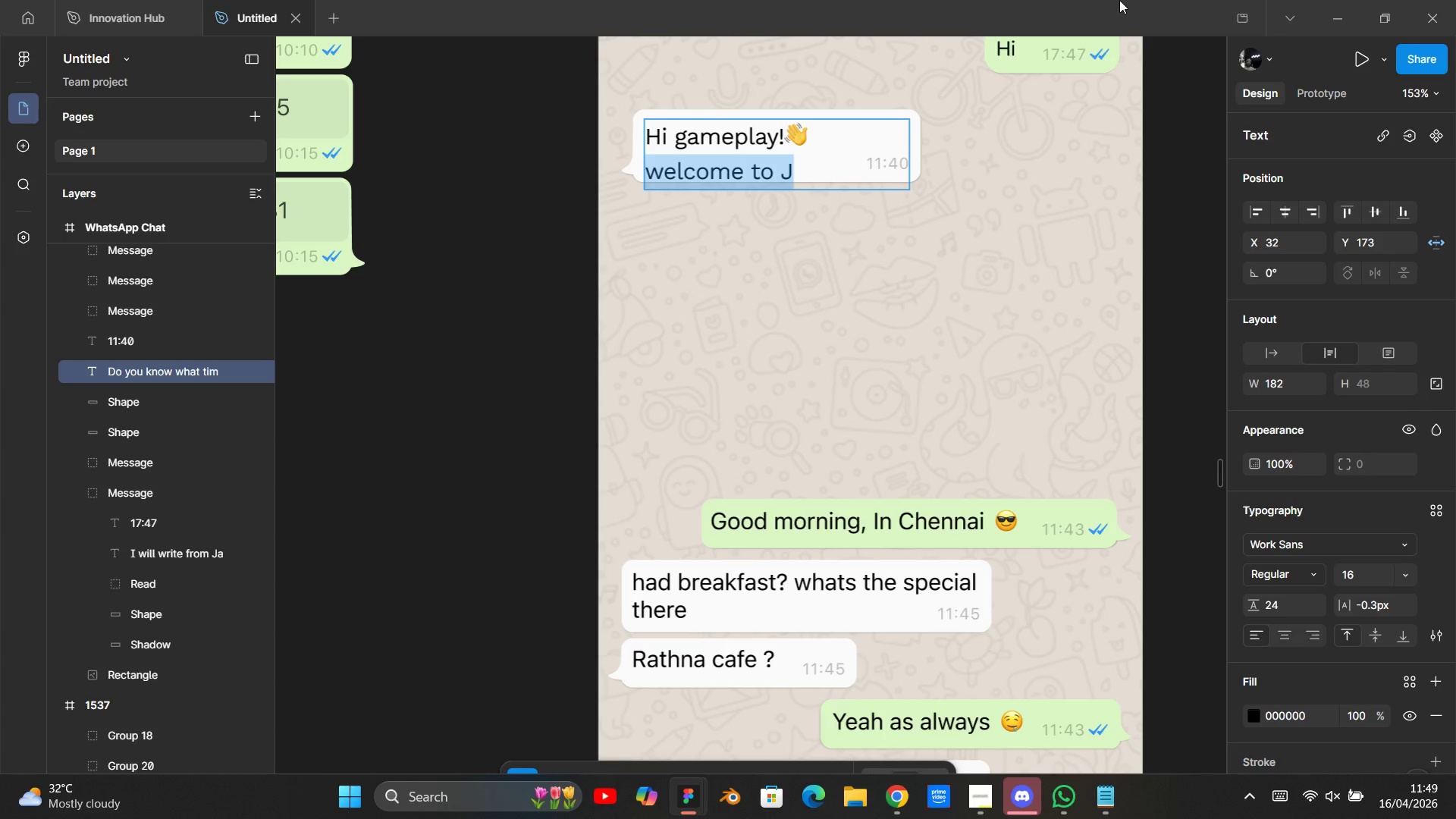 
key(ArrowRight)
 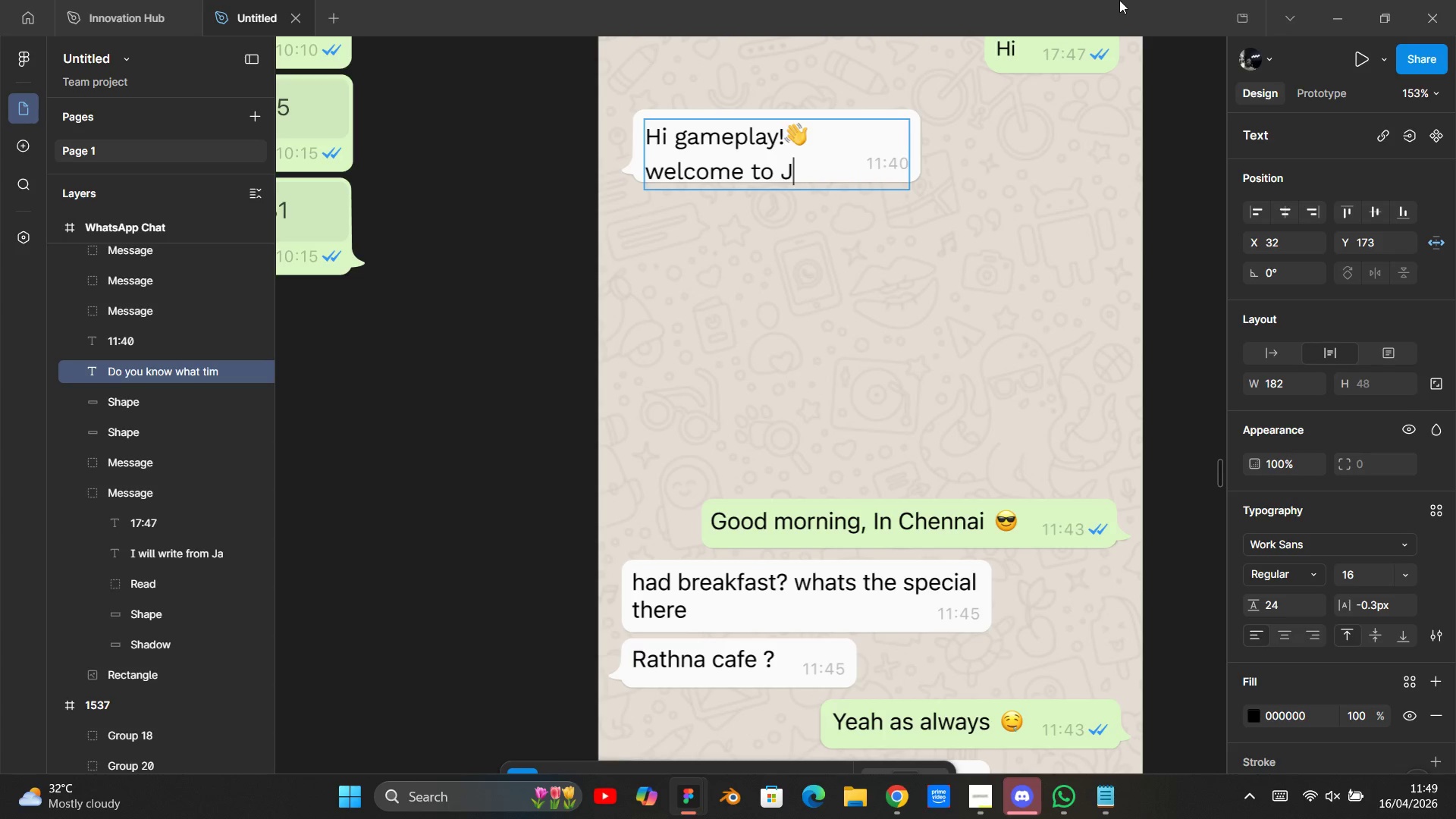 
key(Backspace)
type(Klepotop)
 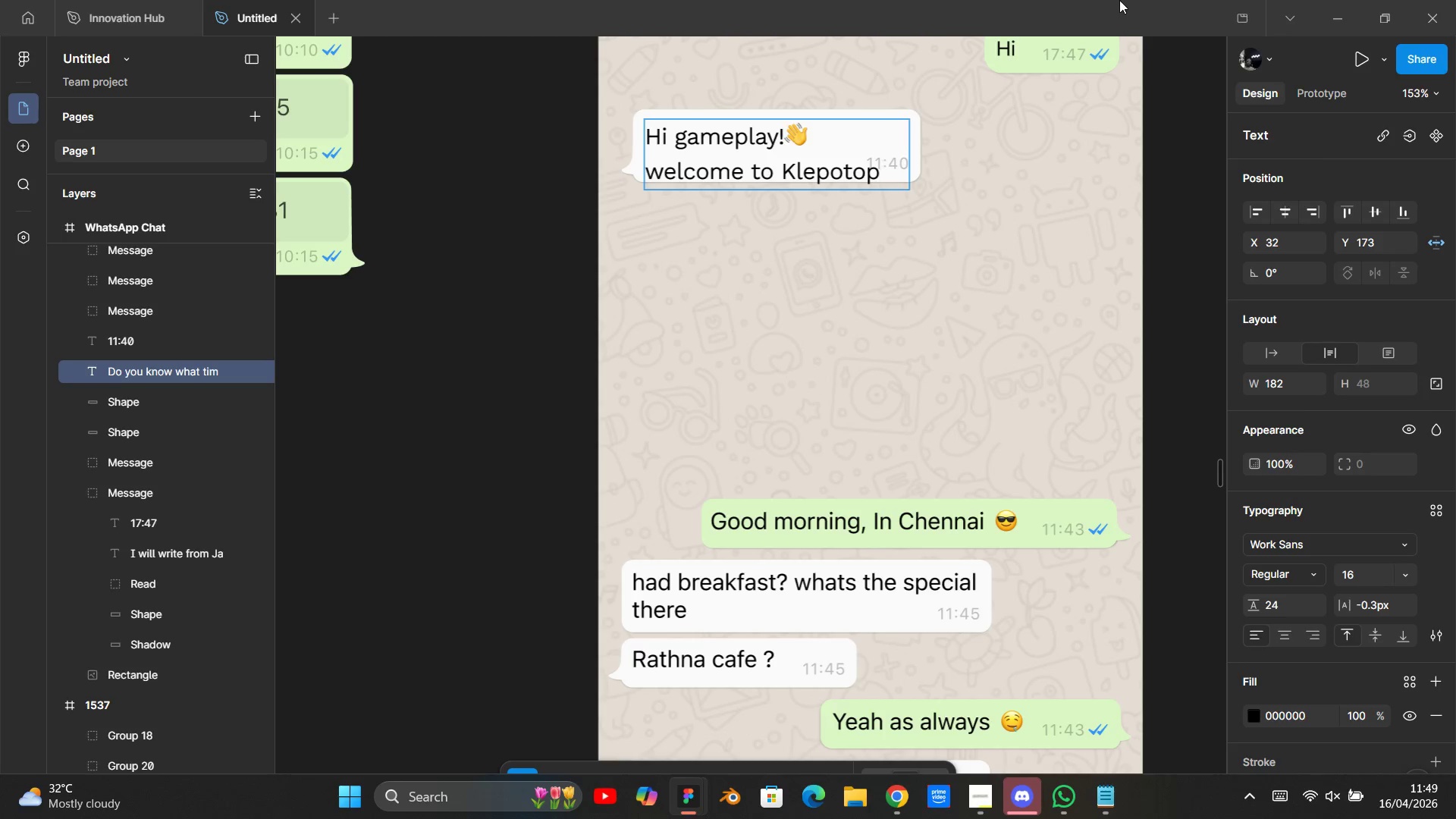 
type(. Klo)
key(Backspace)
type(spy)
key(Backspace)
key(Backspace)
key(Backspace)
type(eptop va)
key(Backspace)
key(Backspace)
type(can helo)
key(Backspace)
type(p you send receic)
key(Backspace)
type(ve amd)
key(Backspace)
key(Backspace)
type(m)
key(Backspace)
 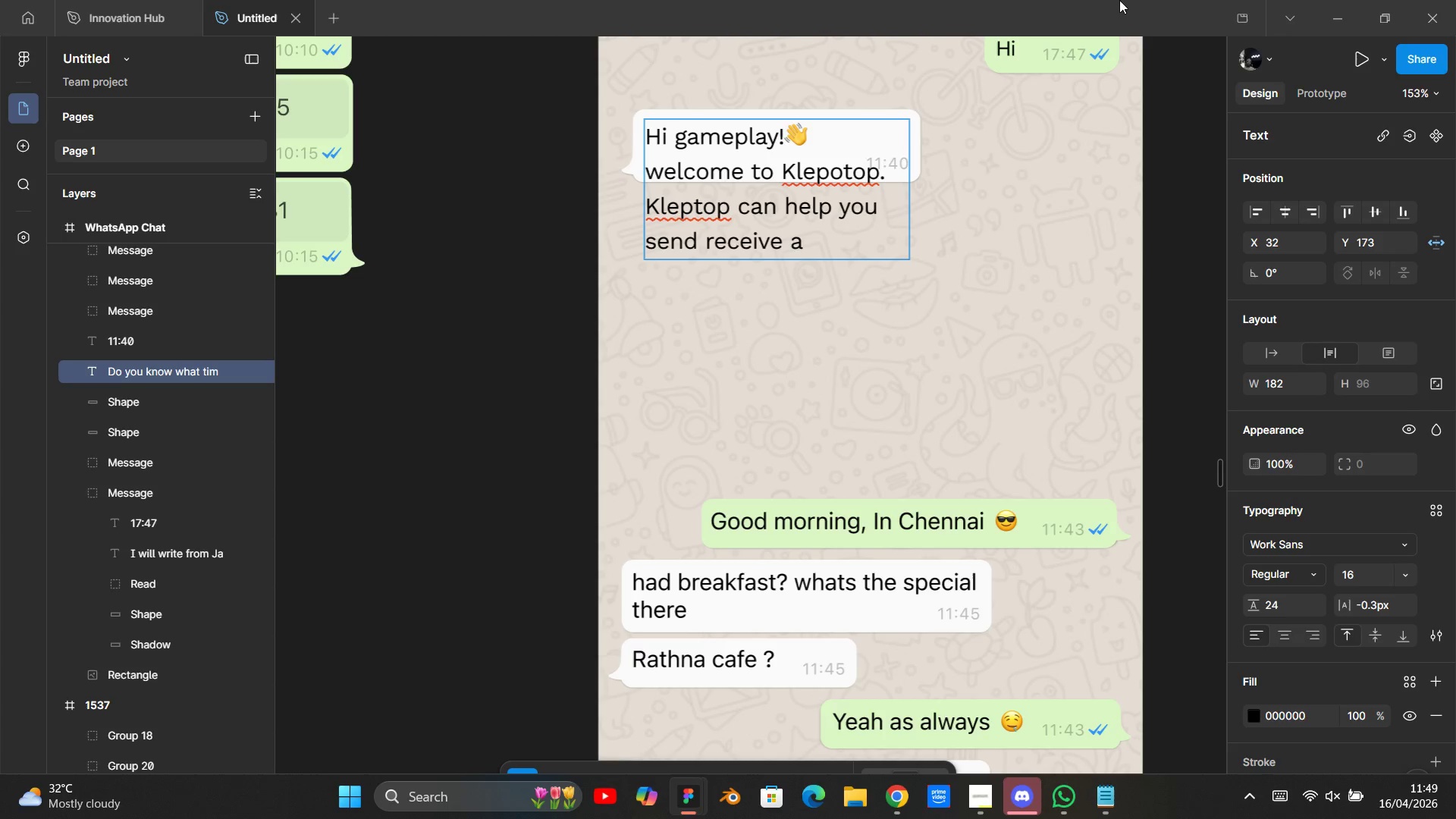 
hold_key(key=ControlRight, duration=0.59)
 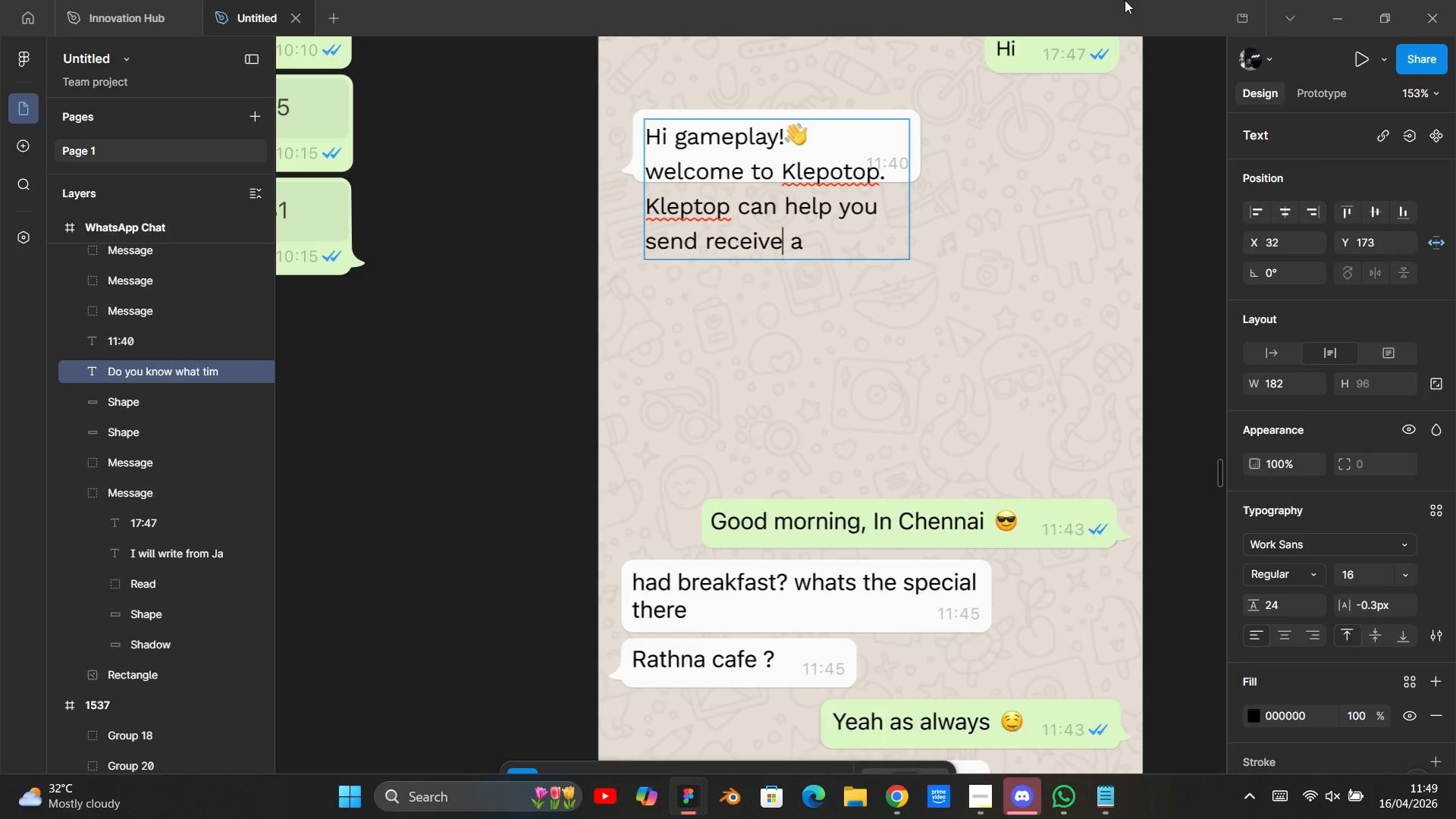 
hold_key(key=ArrowLeft, duration=0.33)
 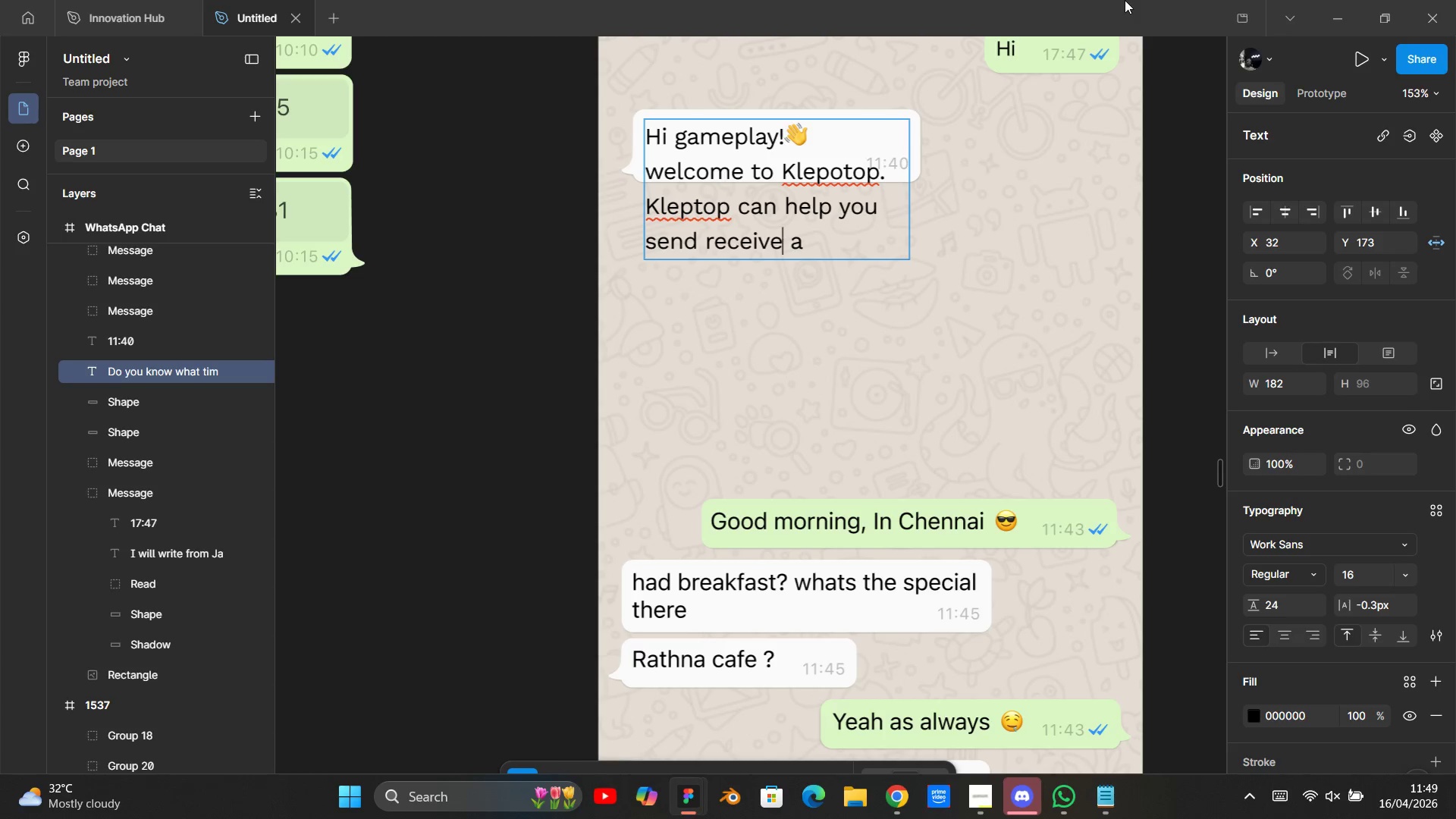 
hold_key(key=ArrowLeft, duration=1.01)
 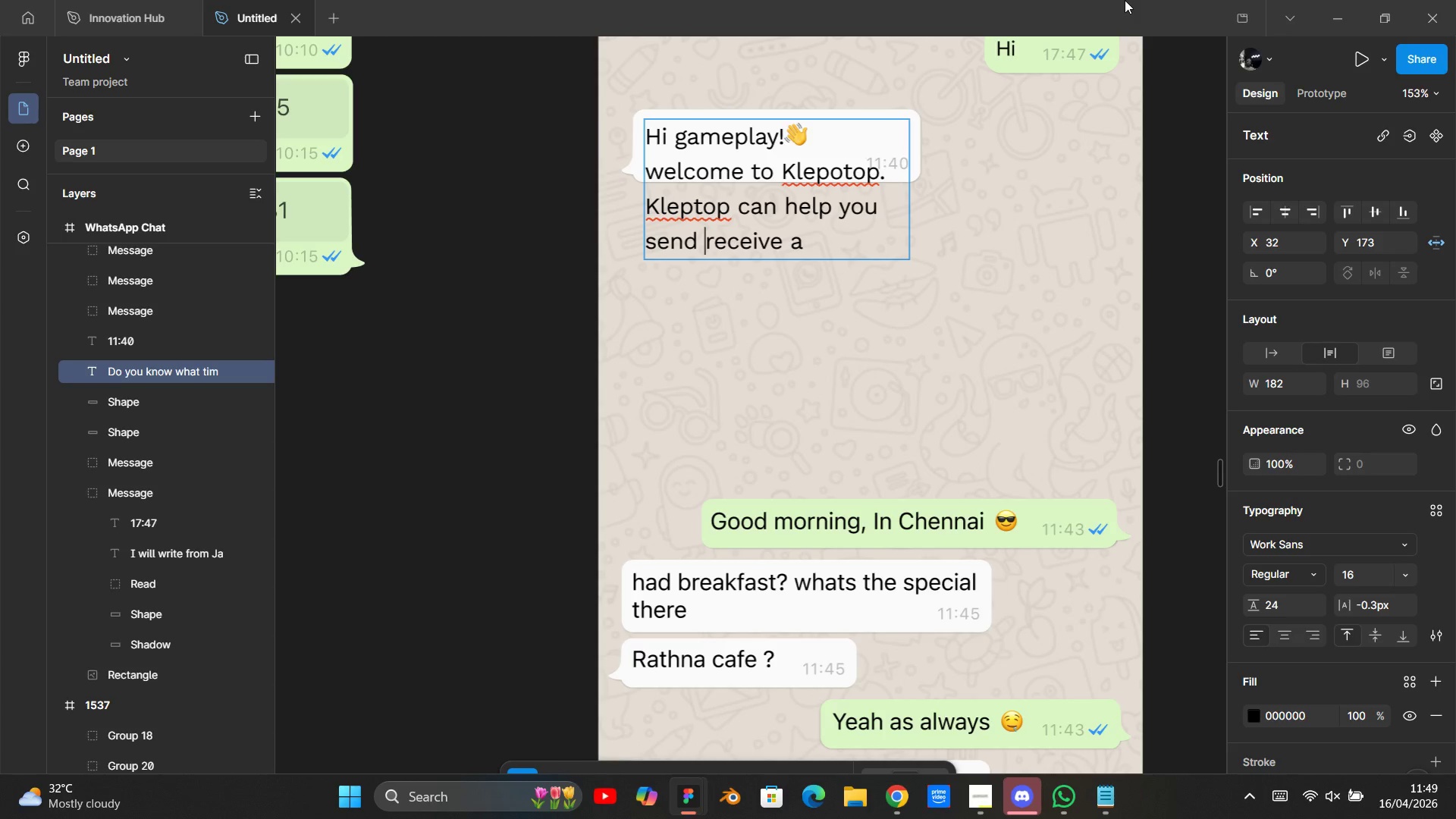 
hold_key(key=ControlRight, duration=0.94)
 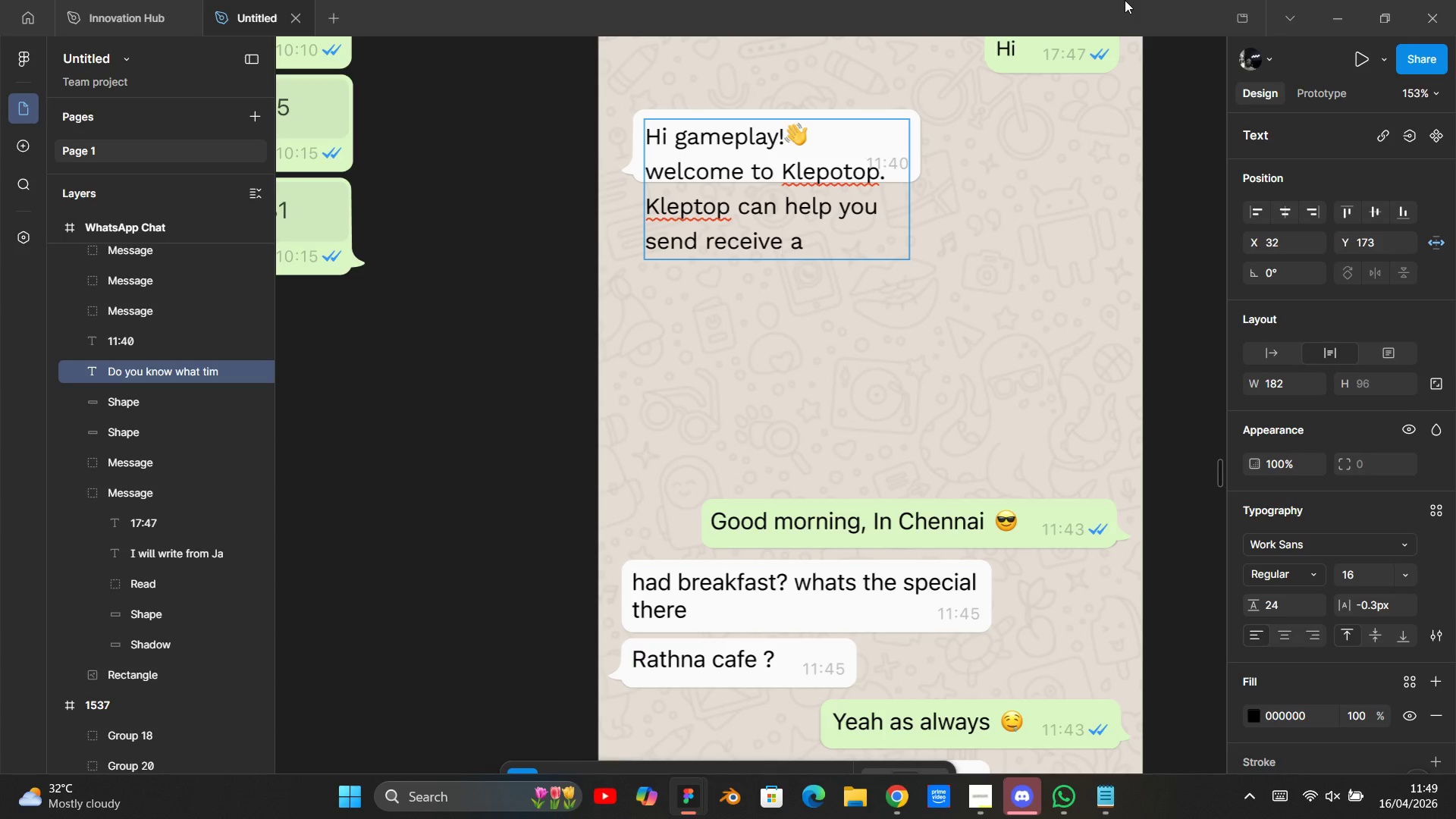 
hold_key(key=ControlRight, duration=11.48)
 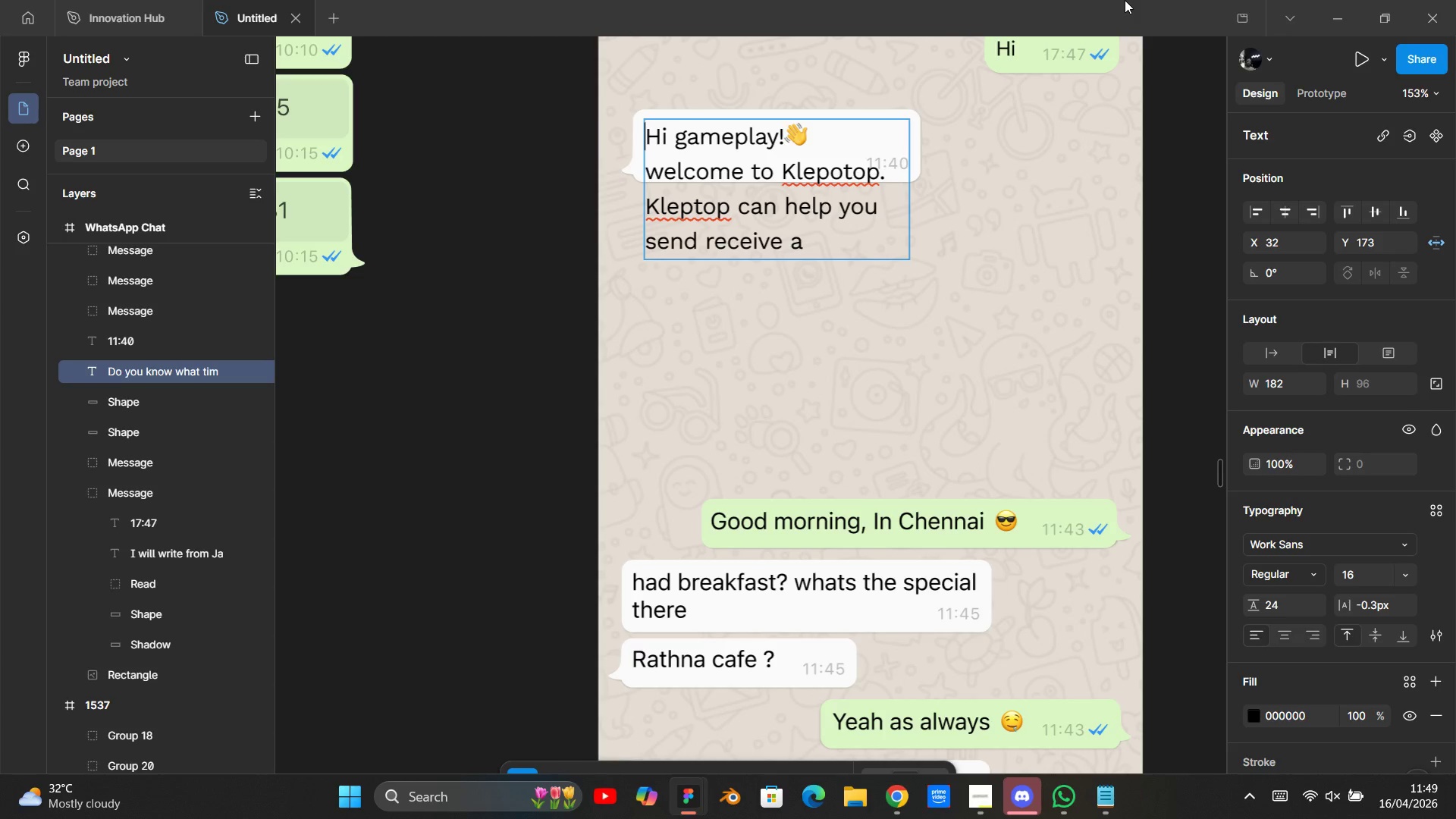 
hold_key(key=ArrowLeft, duration=1.52)
 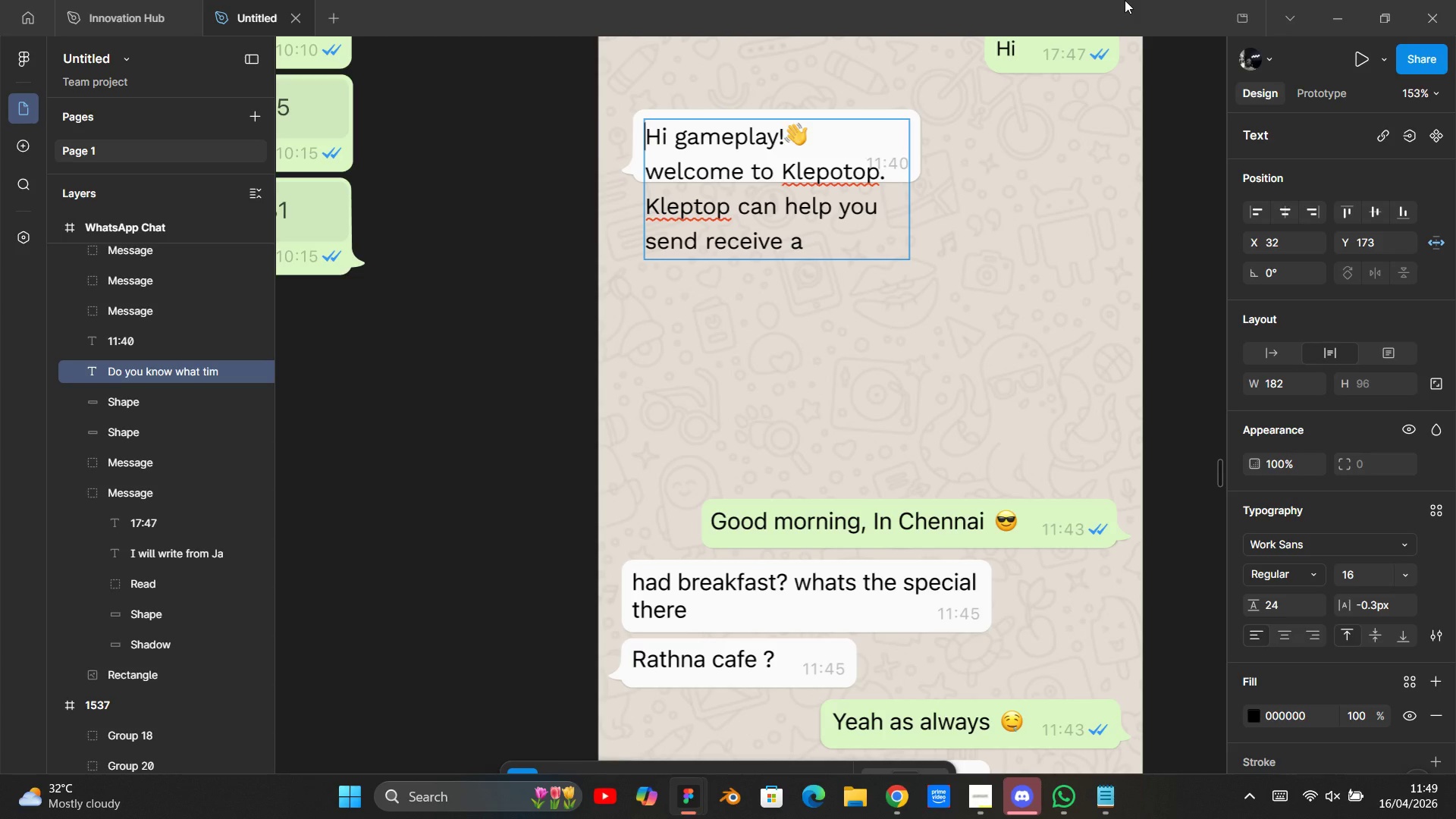 
hold_key(key=ArrowLeft, duration=1.5)
 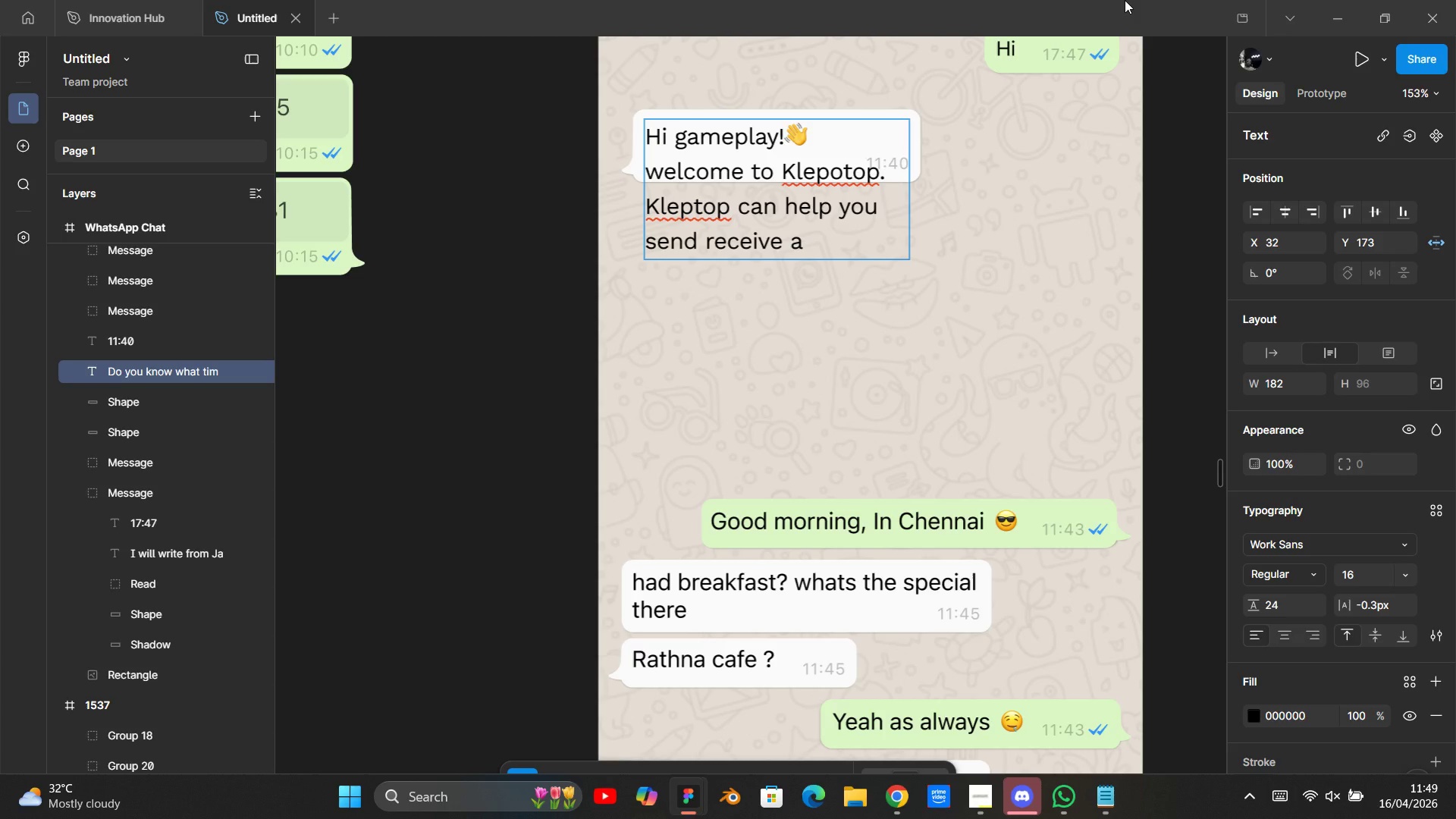 
hold_key(key=ArrowLeft, duration=1.51)
 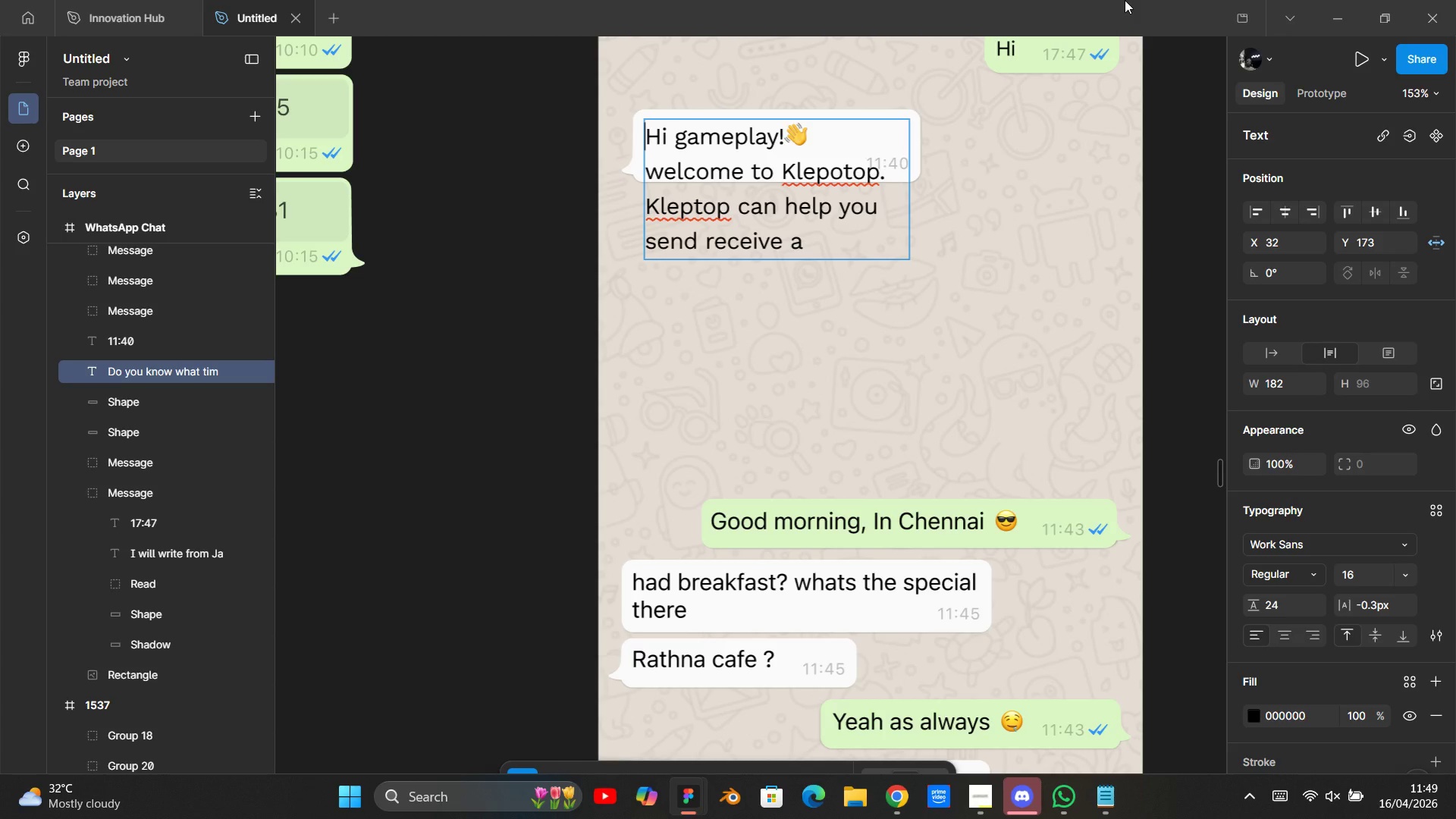 
hold_key(key=ArrowLeft, duration=1.5)
 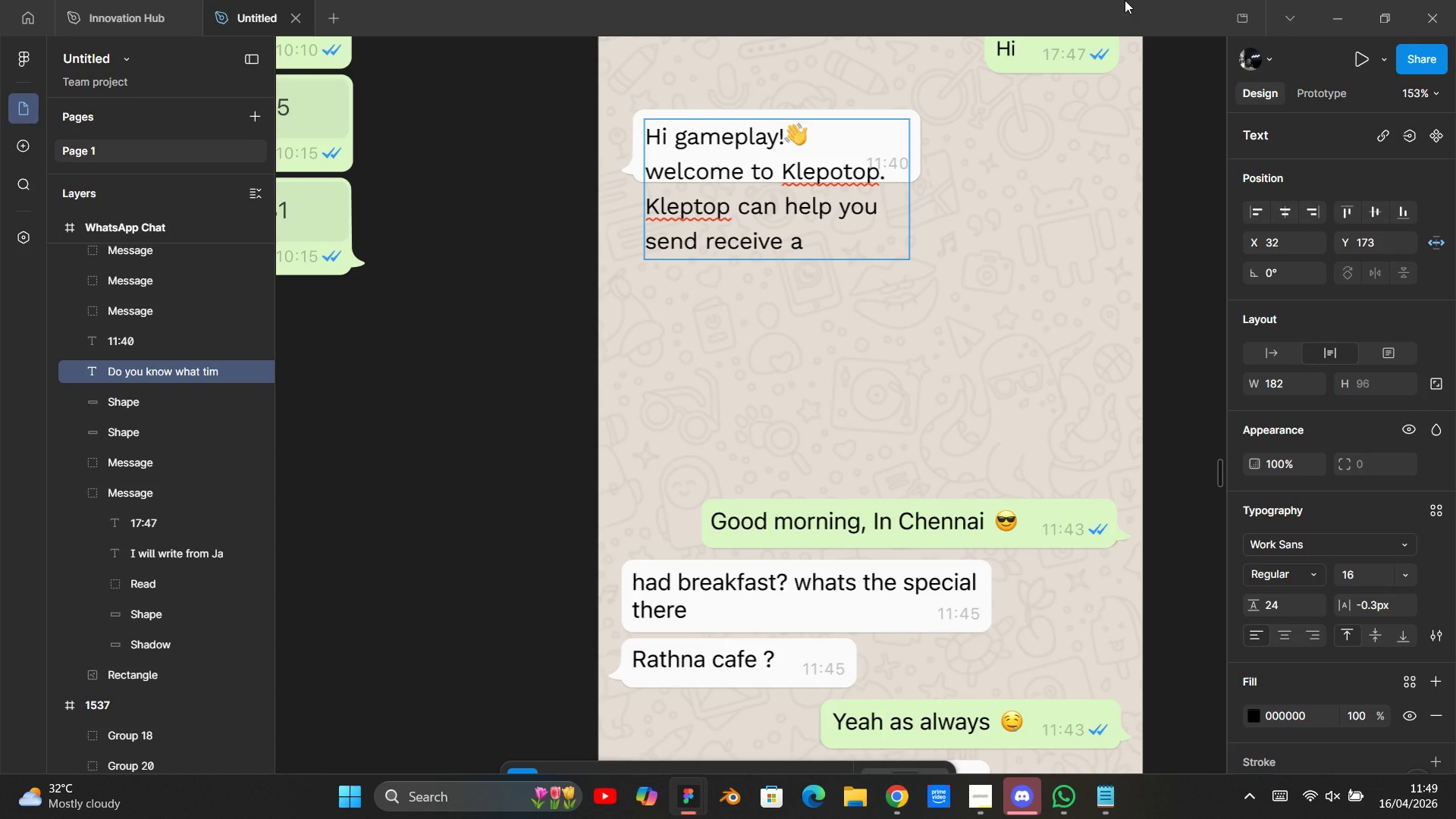 
hold_key(key=ArrowLeft, duration=1.52)
 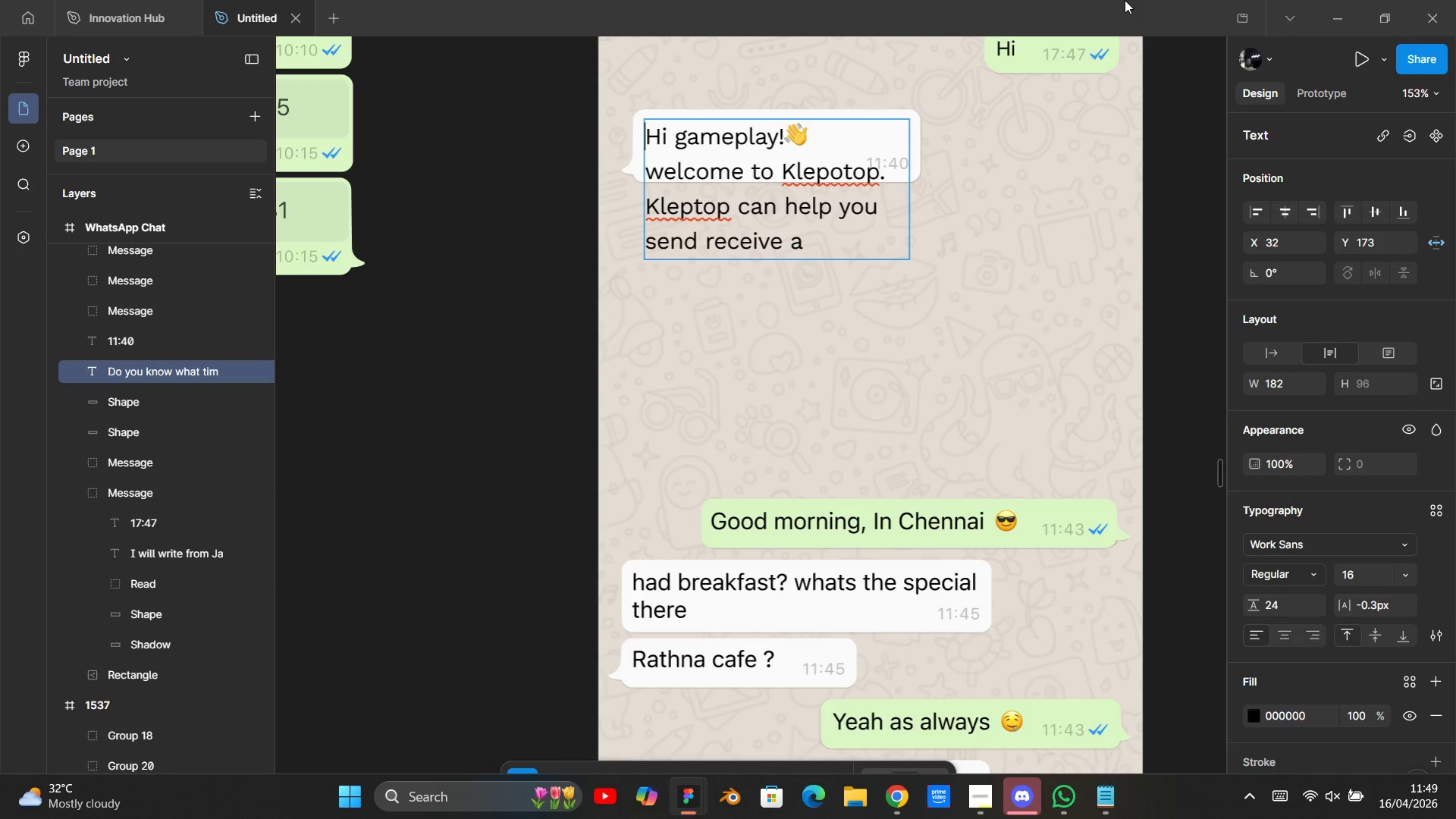 
hold_key(key=ArrowLeft, duration=1.17)
 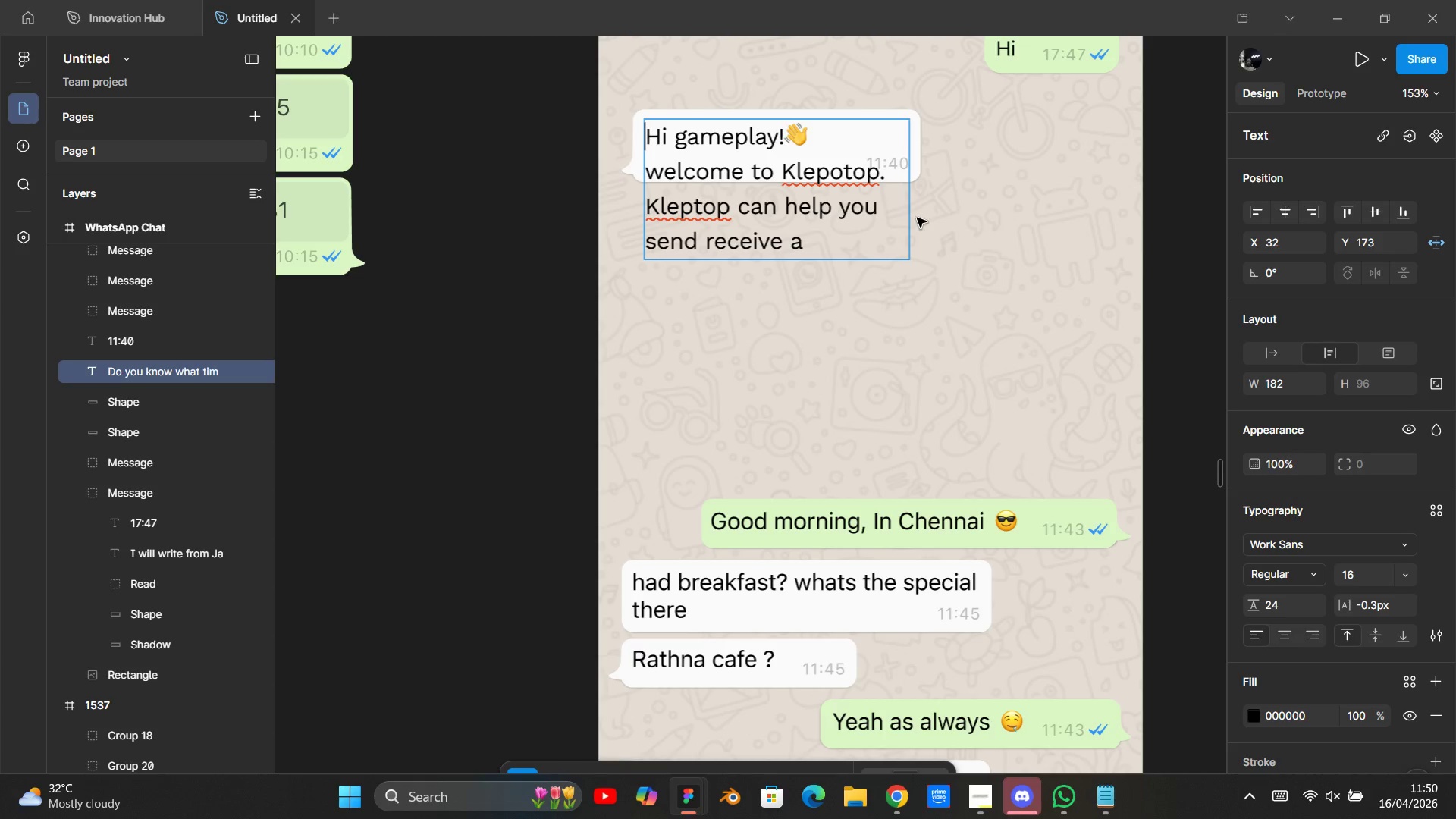 
wait(17.95)
 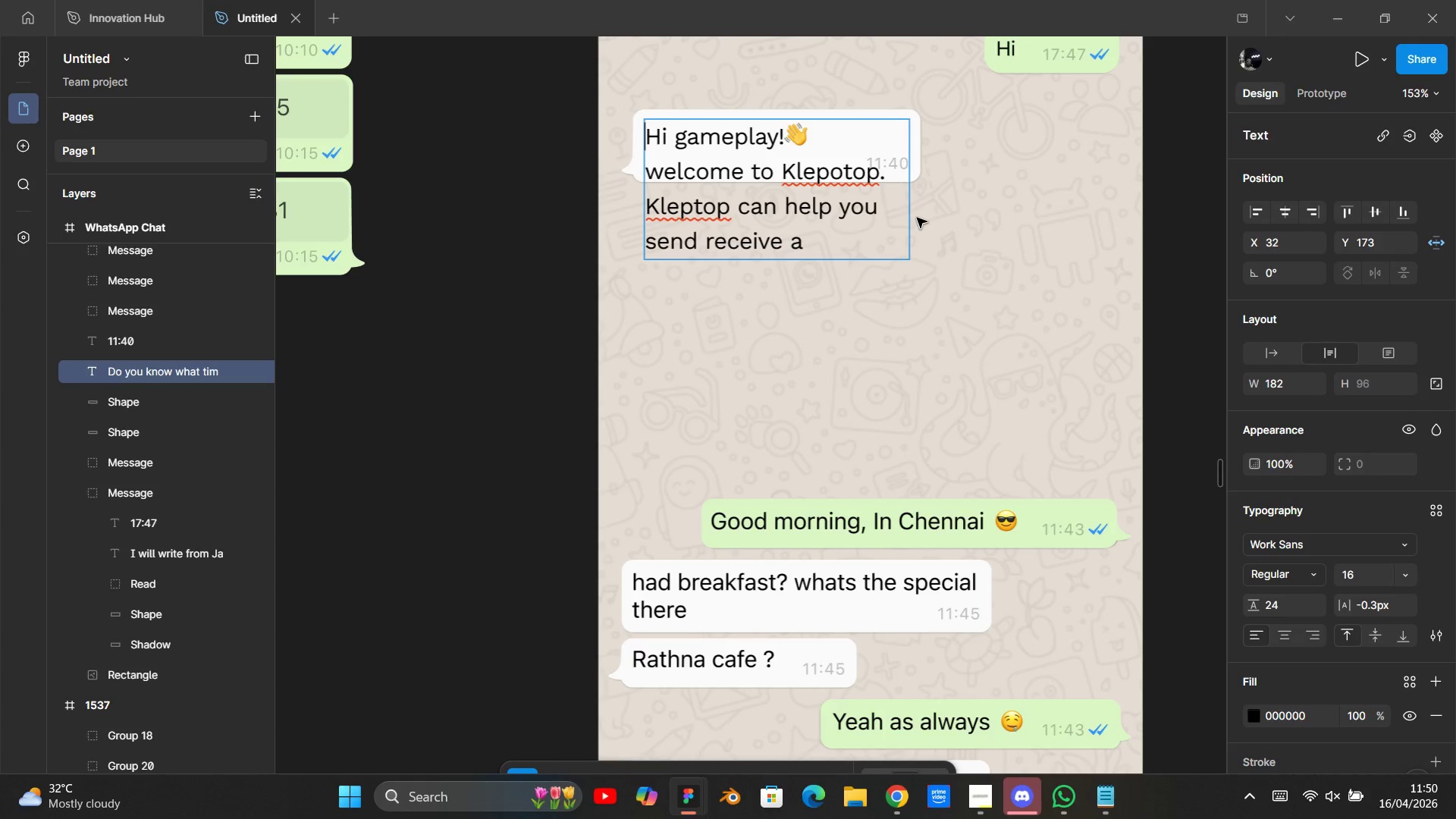 
left_click([823, 240])
 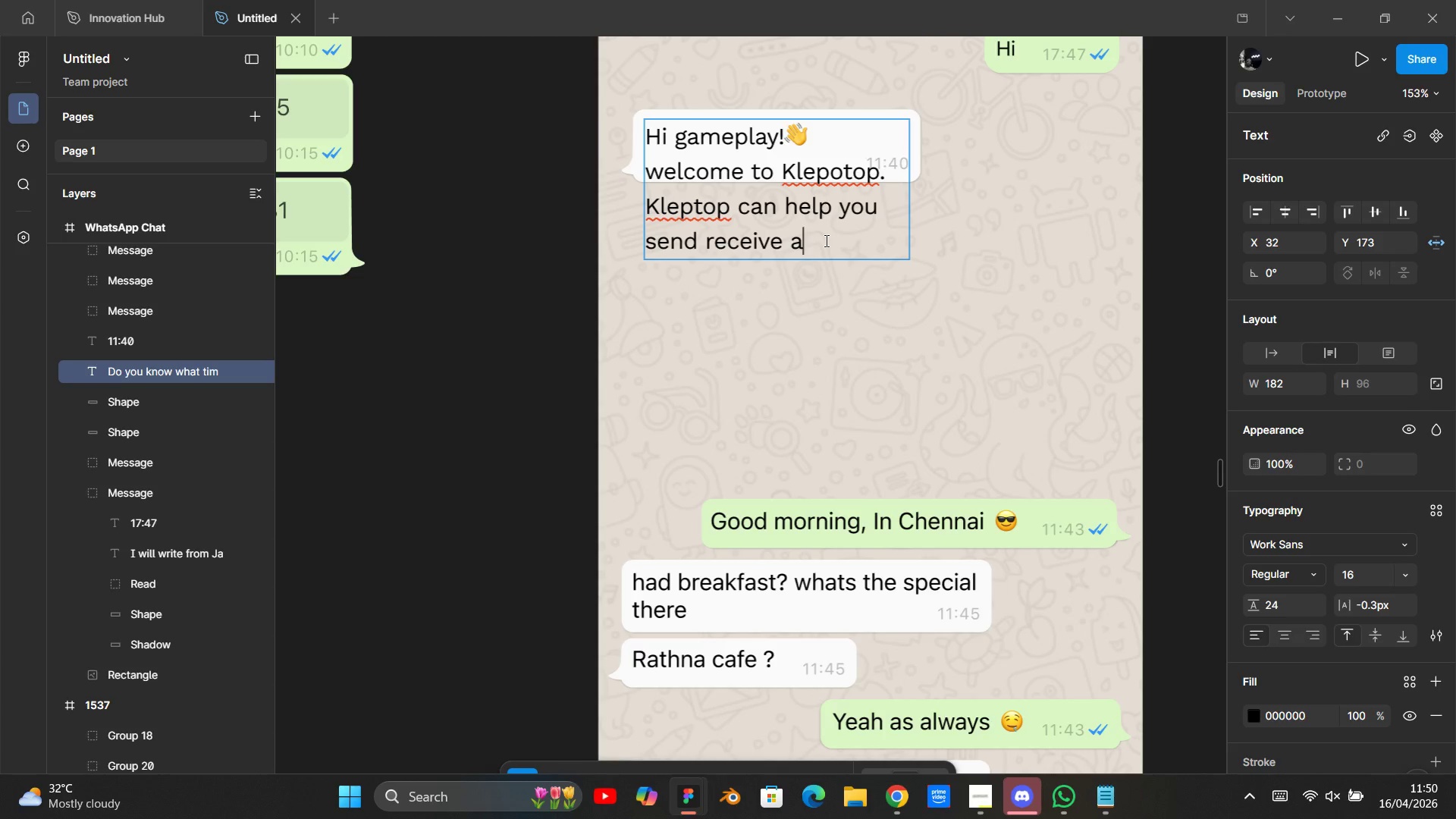 
type(ns manage c)
 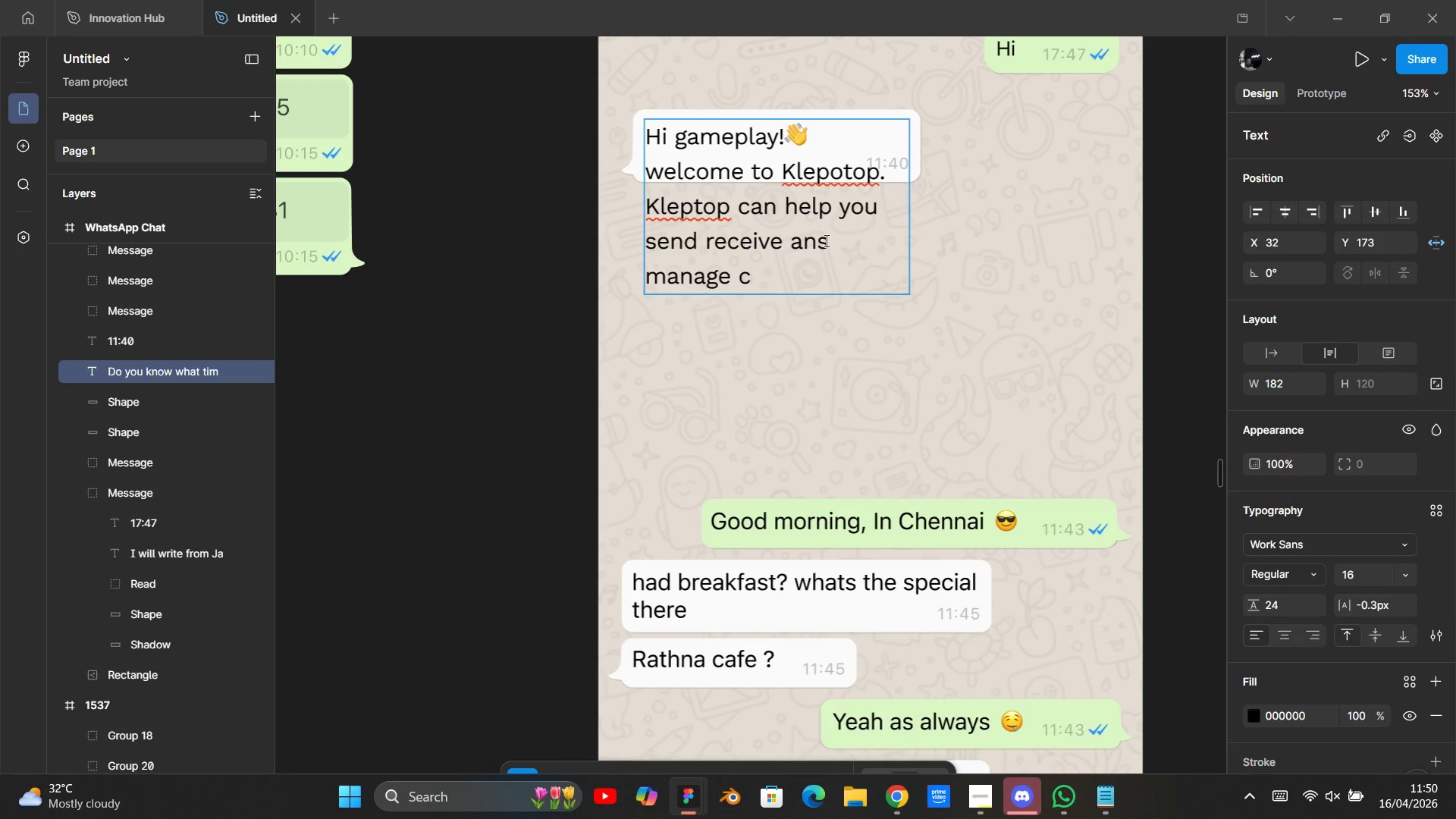 
type(t)
key(Backspace)
type(rypto easilt:.)
 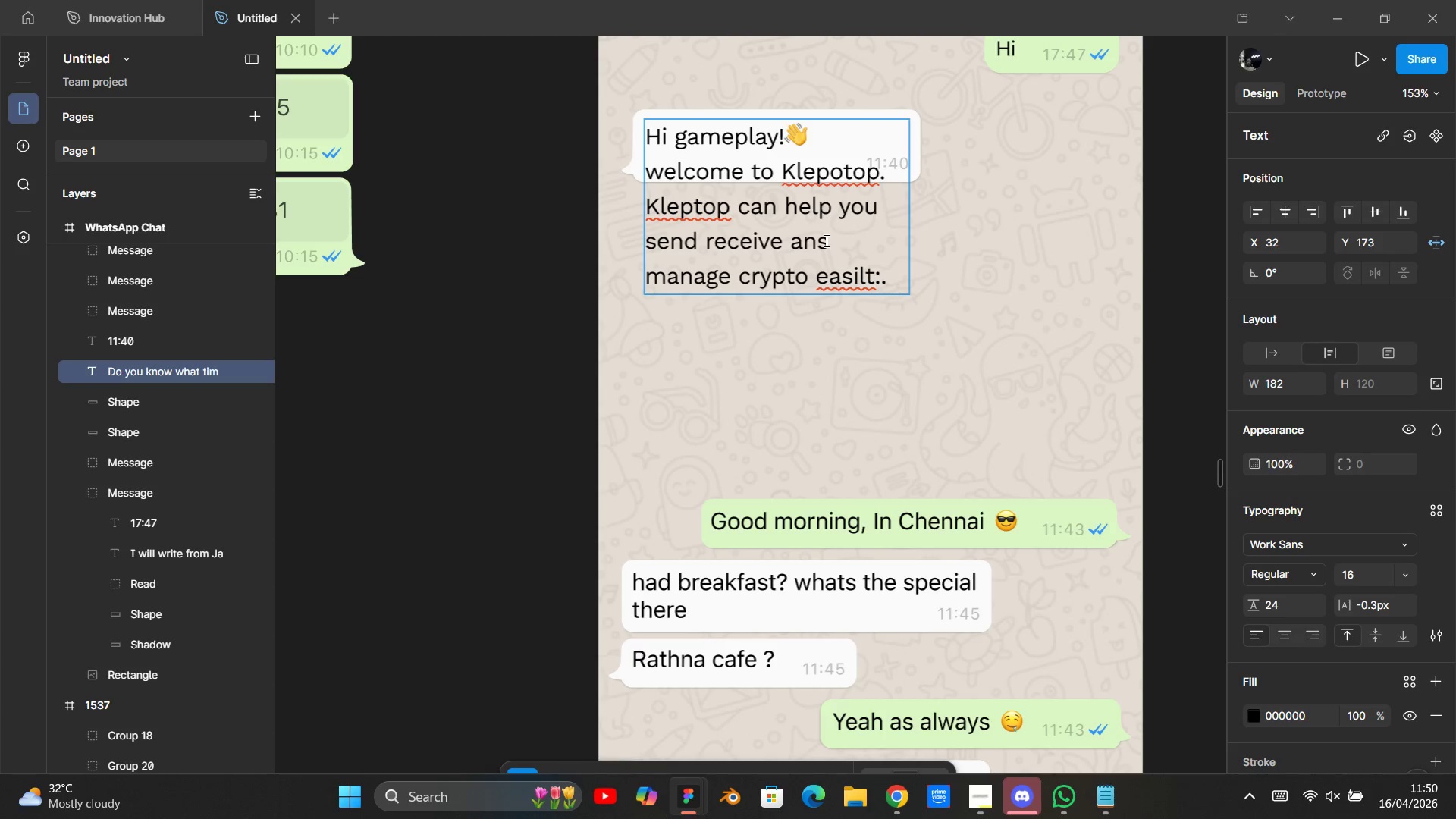 
left_click([825, 240])
 